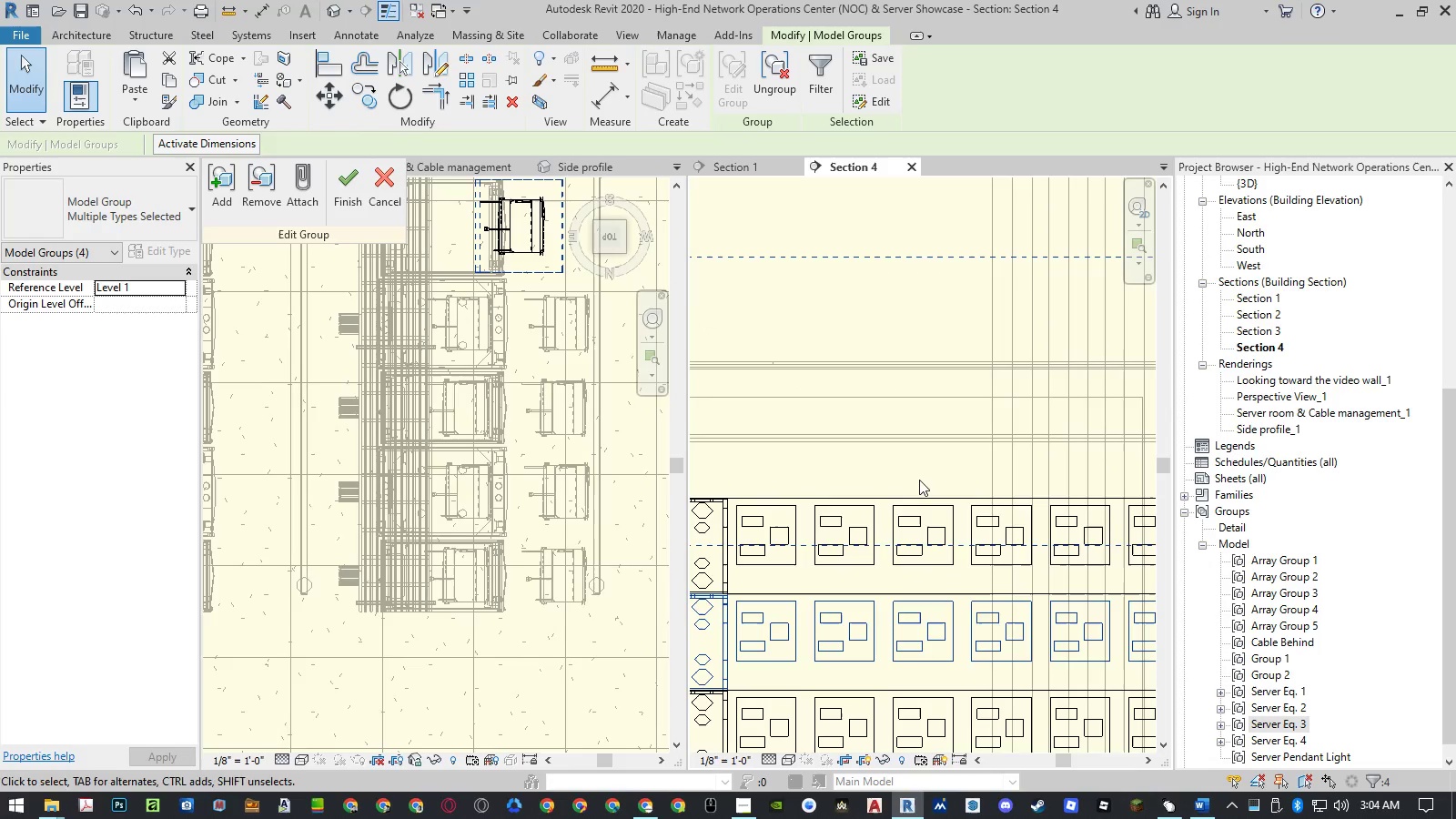 
left_click([919, 498])
 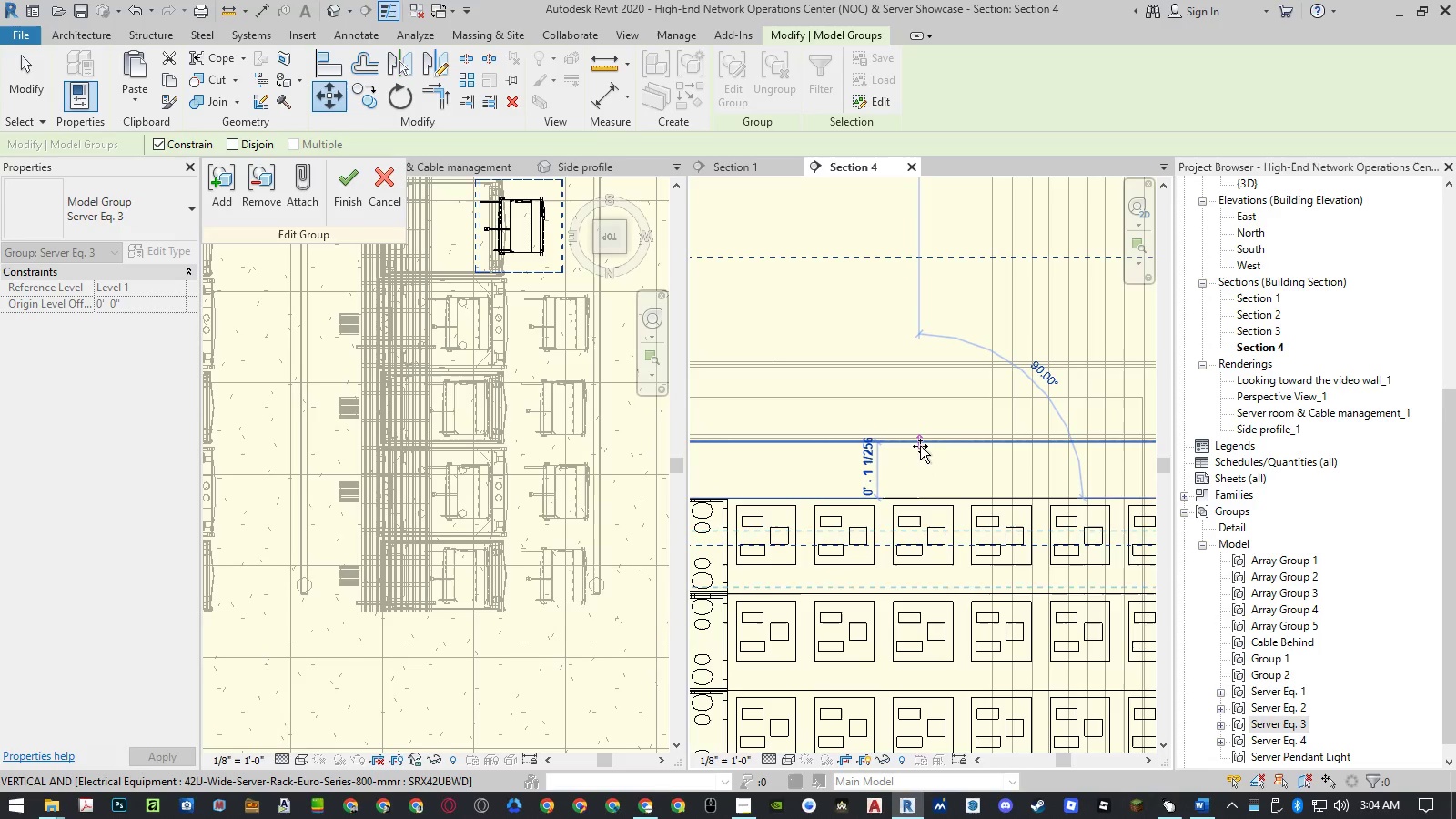 
left_click([920, 445])
 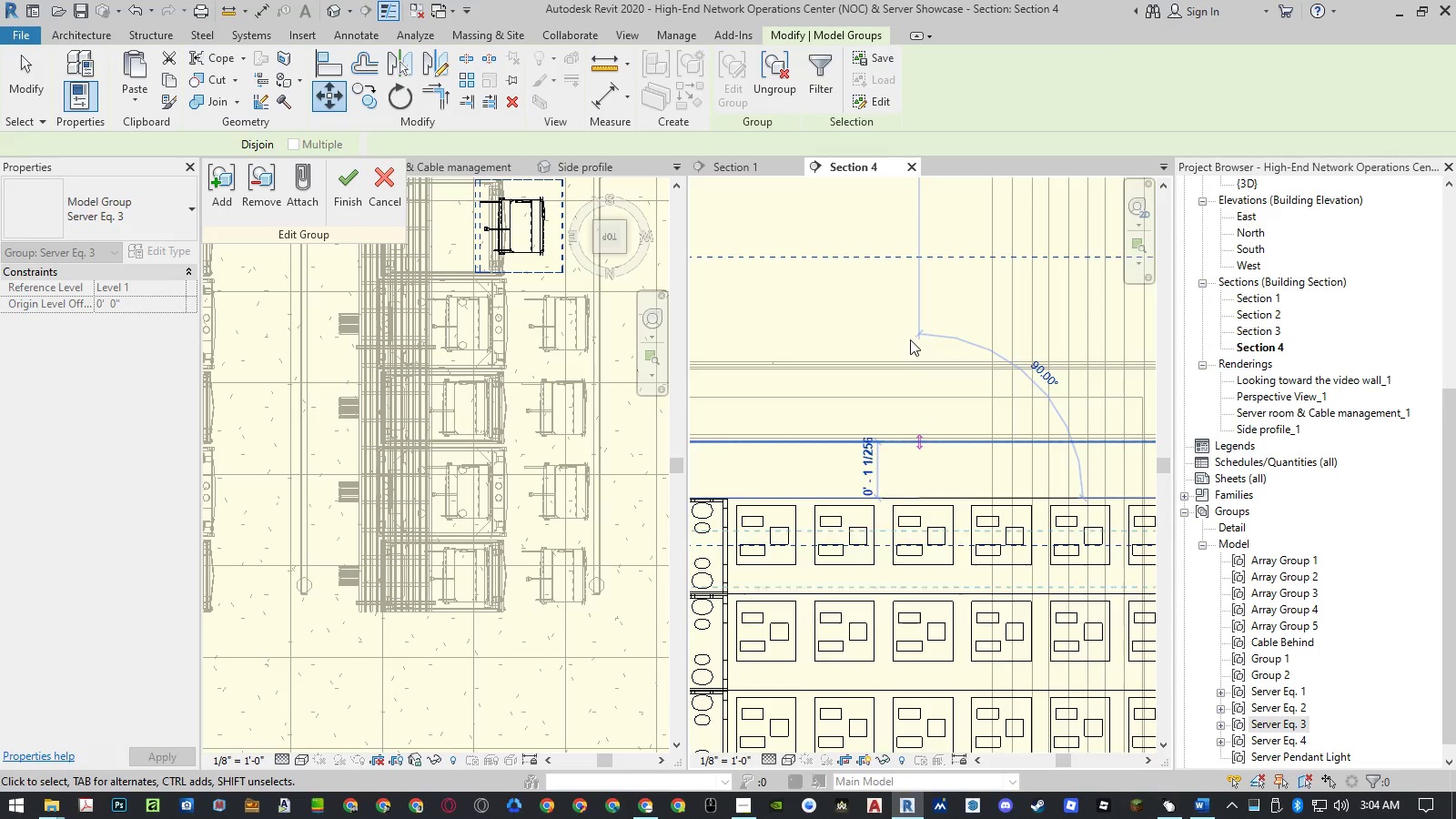 
scroll: coordinate [932, 354], scroll_direction: down, amount: 16.0
 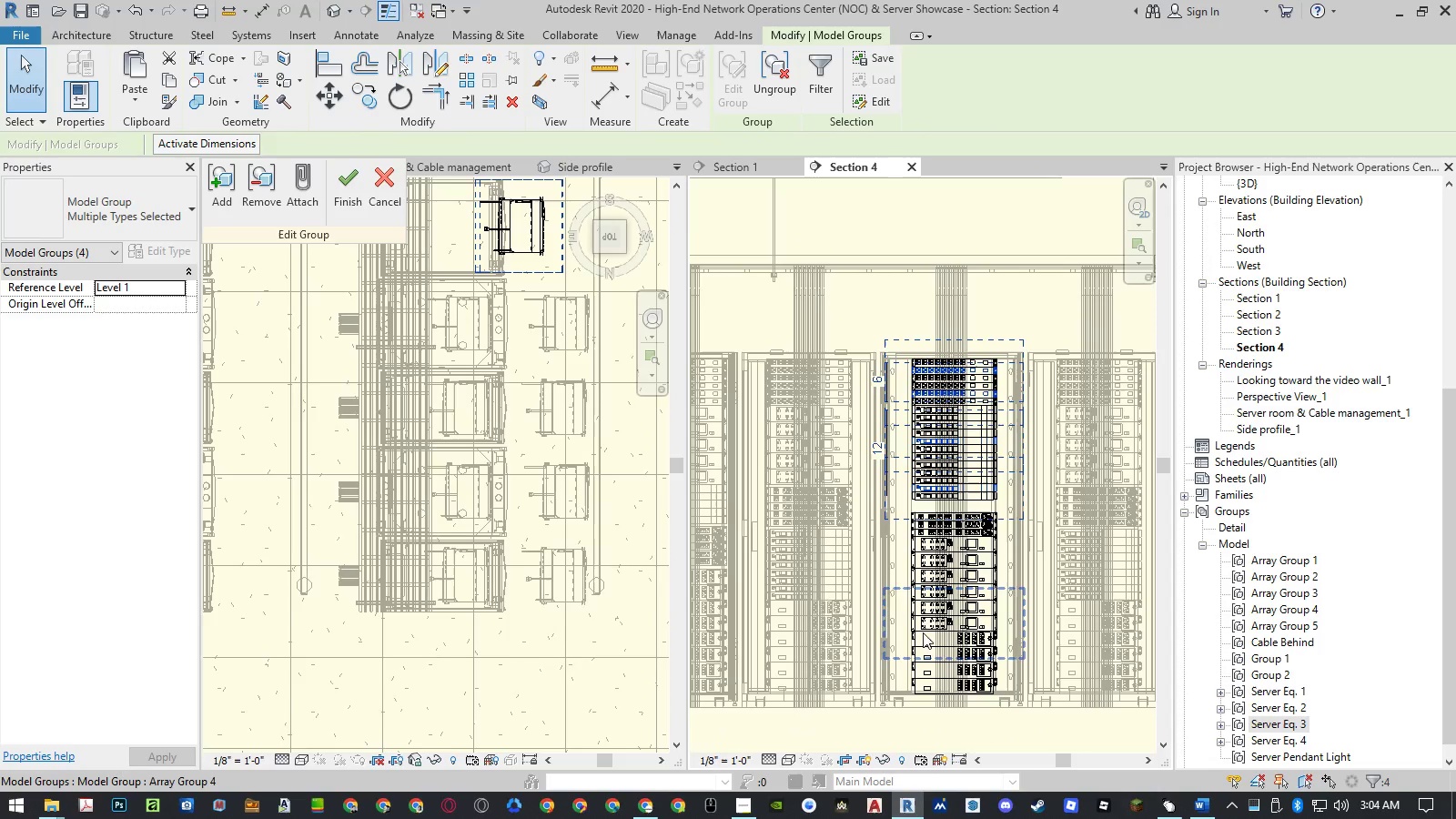 
scroll: coordinate [922, 701], scroll_direction: up, amount: 10.0
 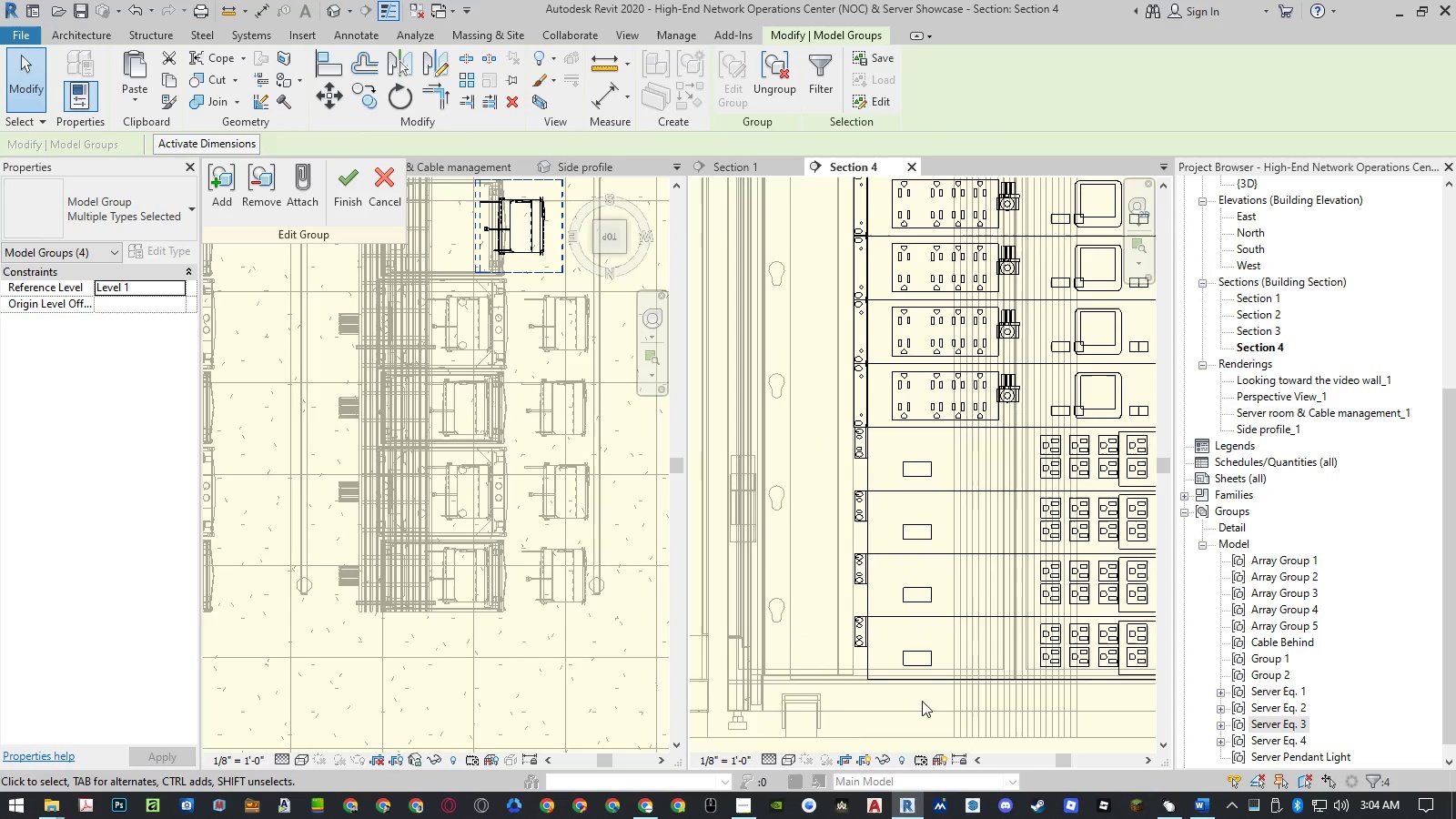 
scroll: coordinate [922, 701], scroll_direction: down, amount: 7.0
 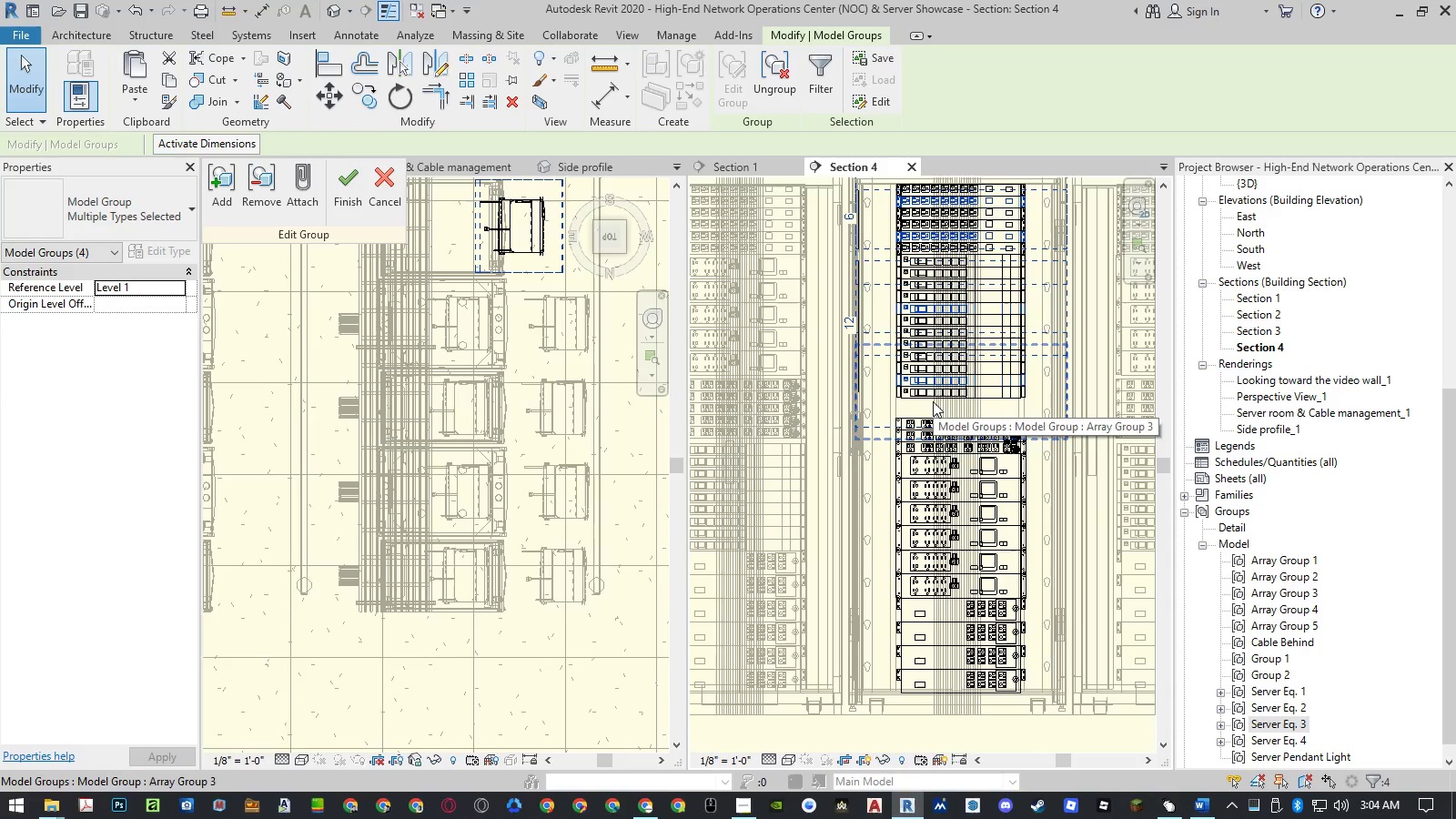 
scroll: coordinate [933, 404], scroll_direction: up, amount: 5.0
 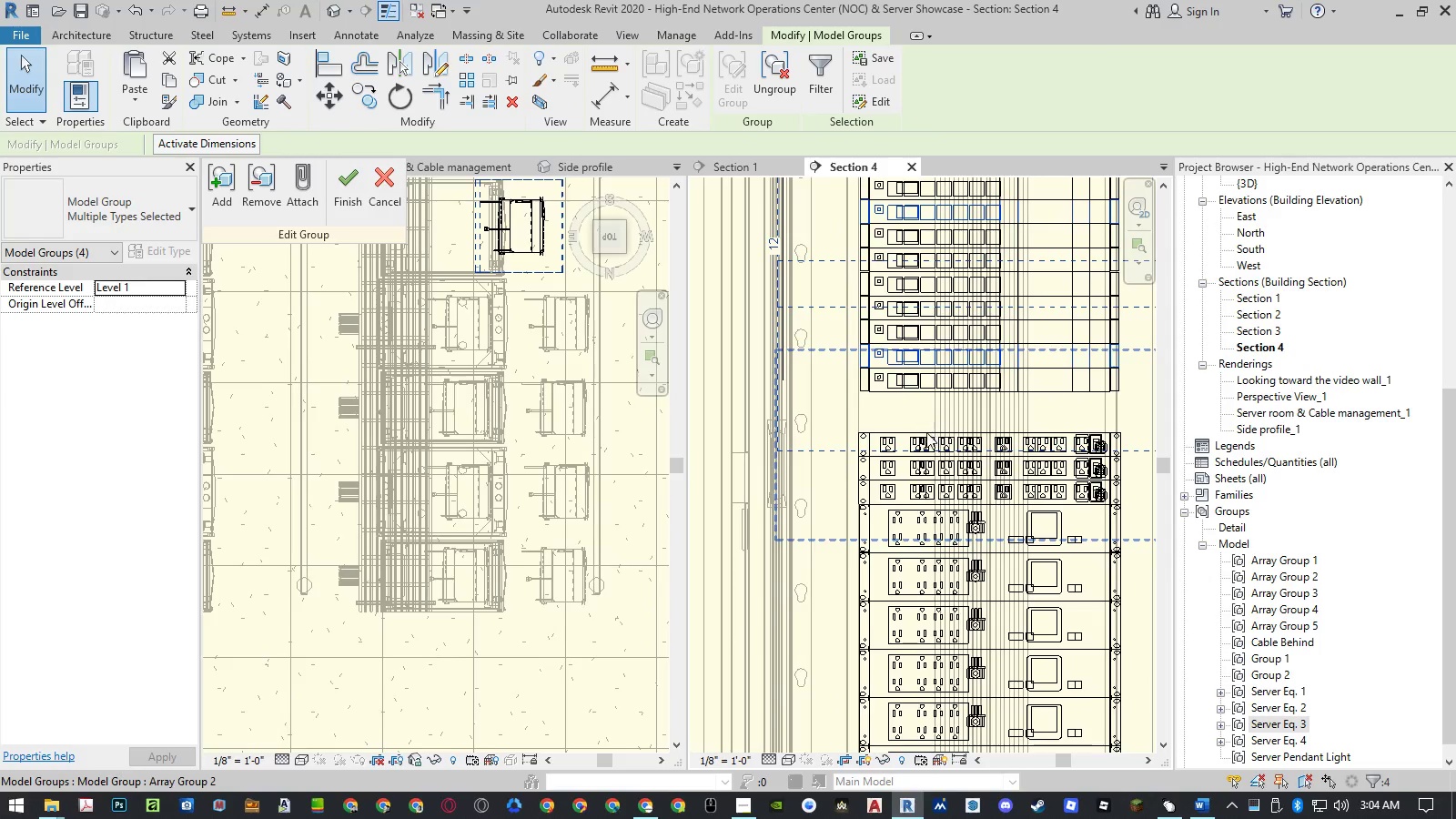 
left_click([925, 437])
 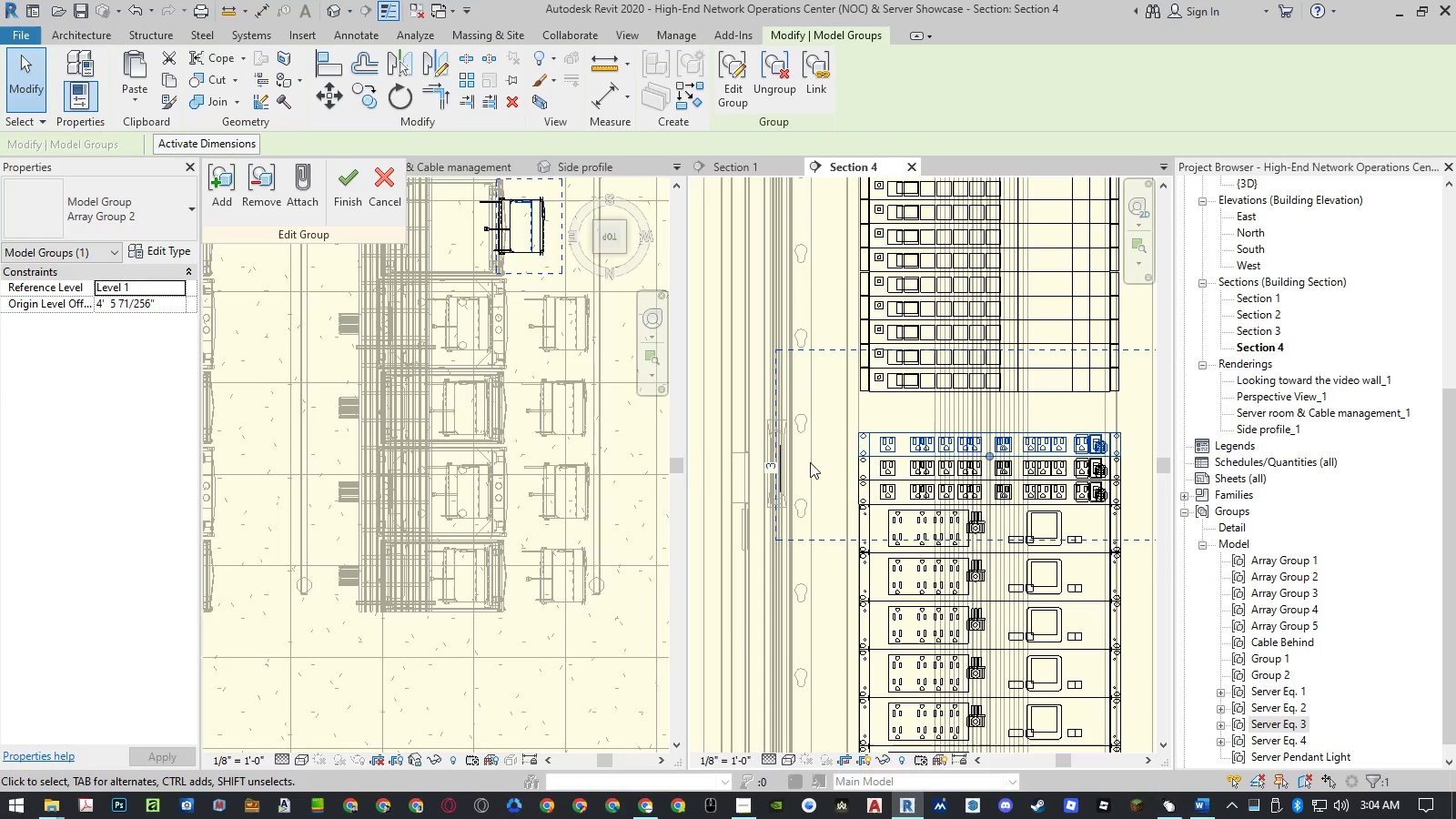 
left_click([774, 469])
 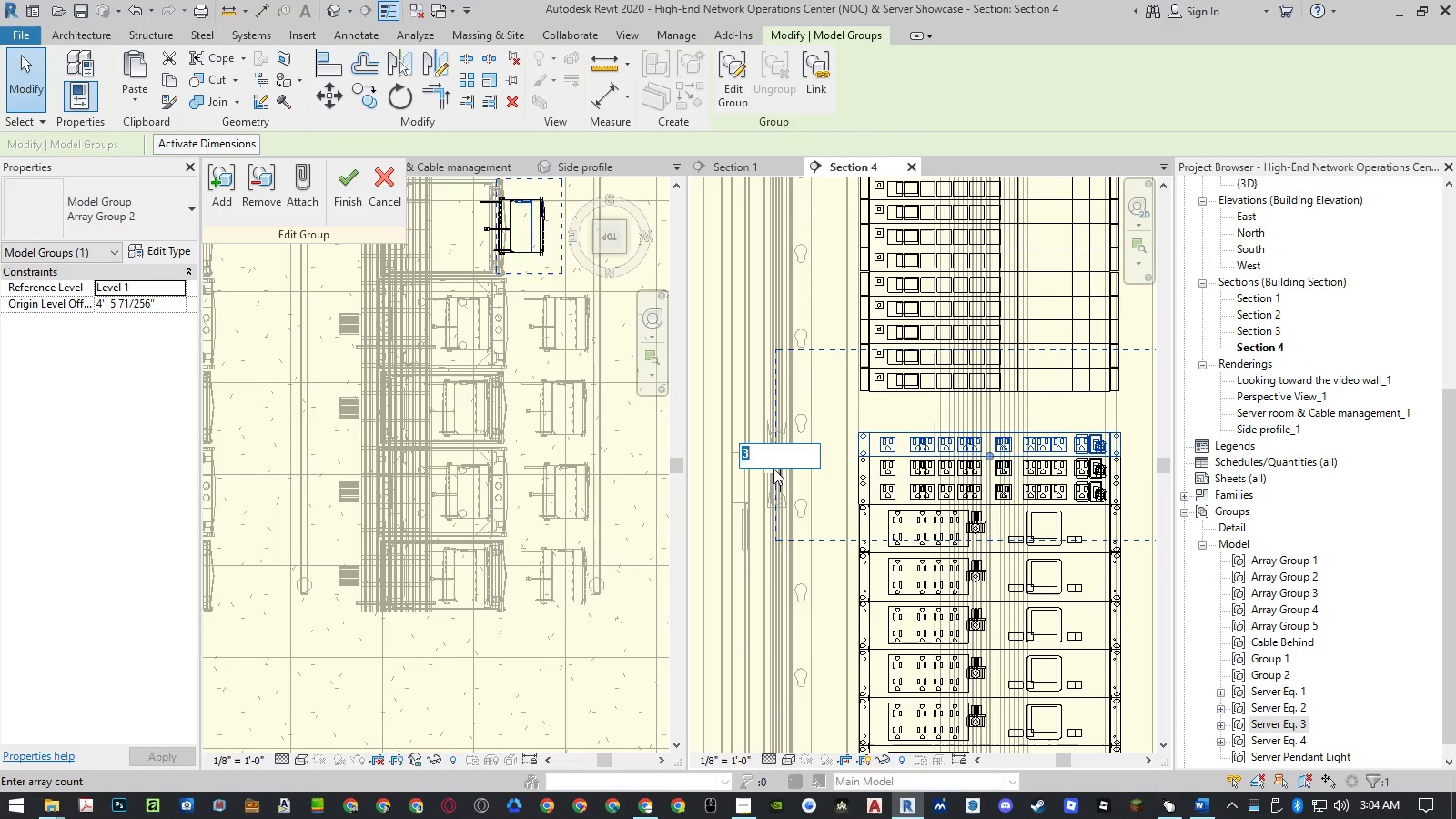 
key(Numpad4)
 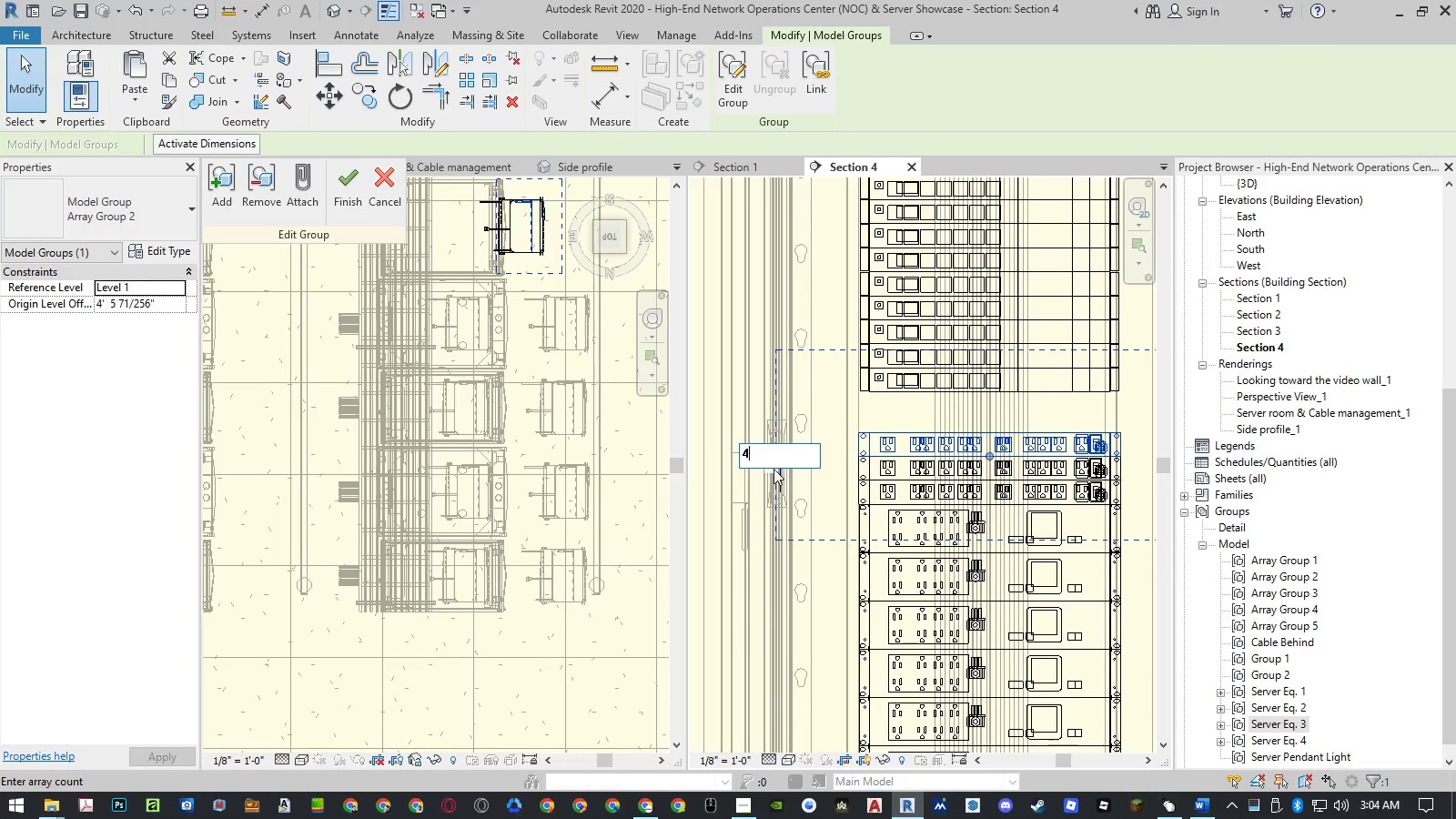 
key(NumpadEnter)
 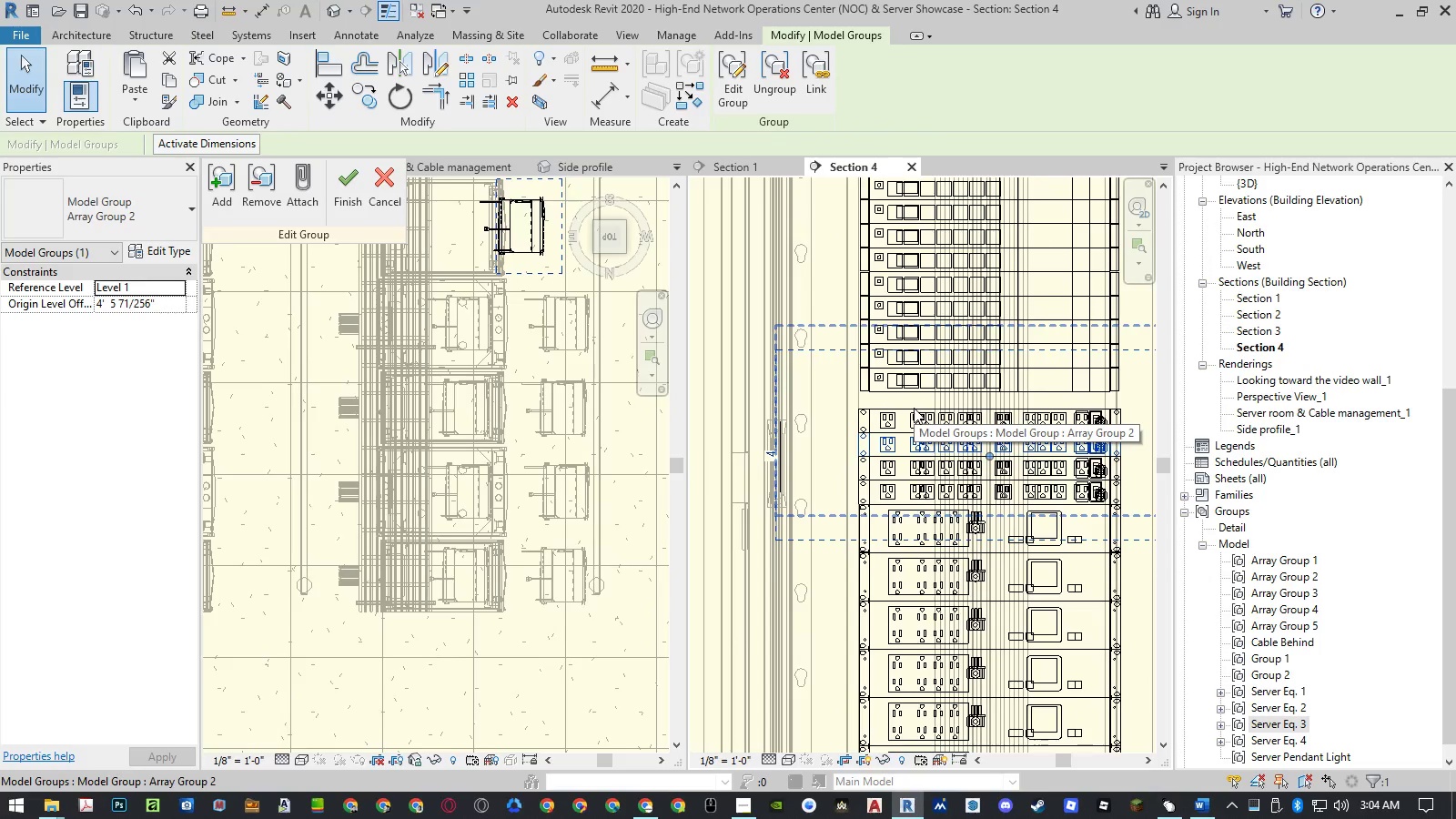 
scroll: coordinate [915, 401], scroll_direction: up, amount: 3.0
 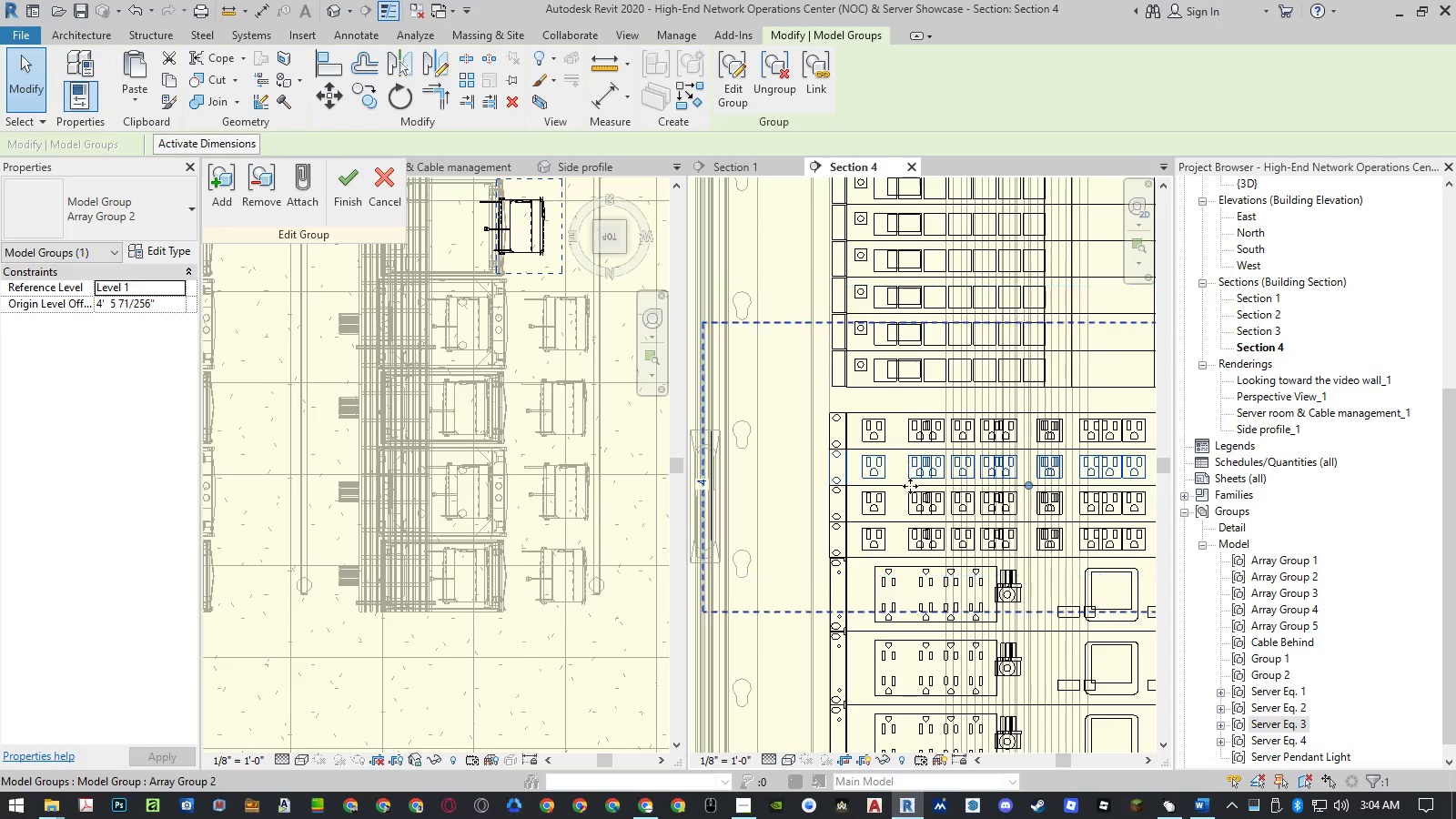 
hold_key(key=ControlLeft, duration=1.11)
left_click([905, 529])
 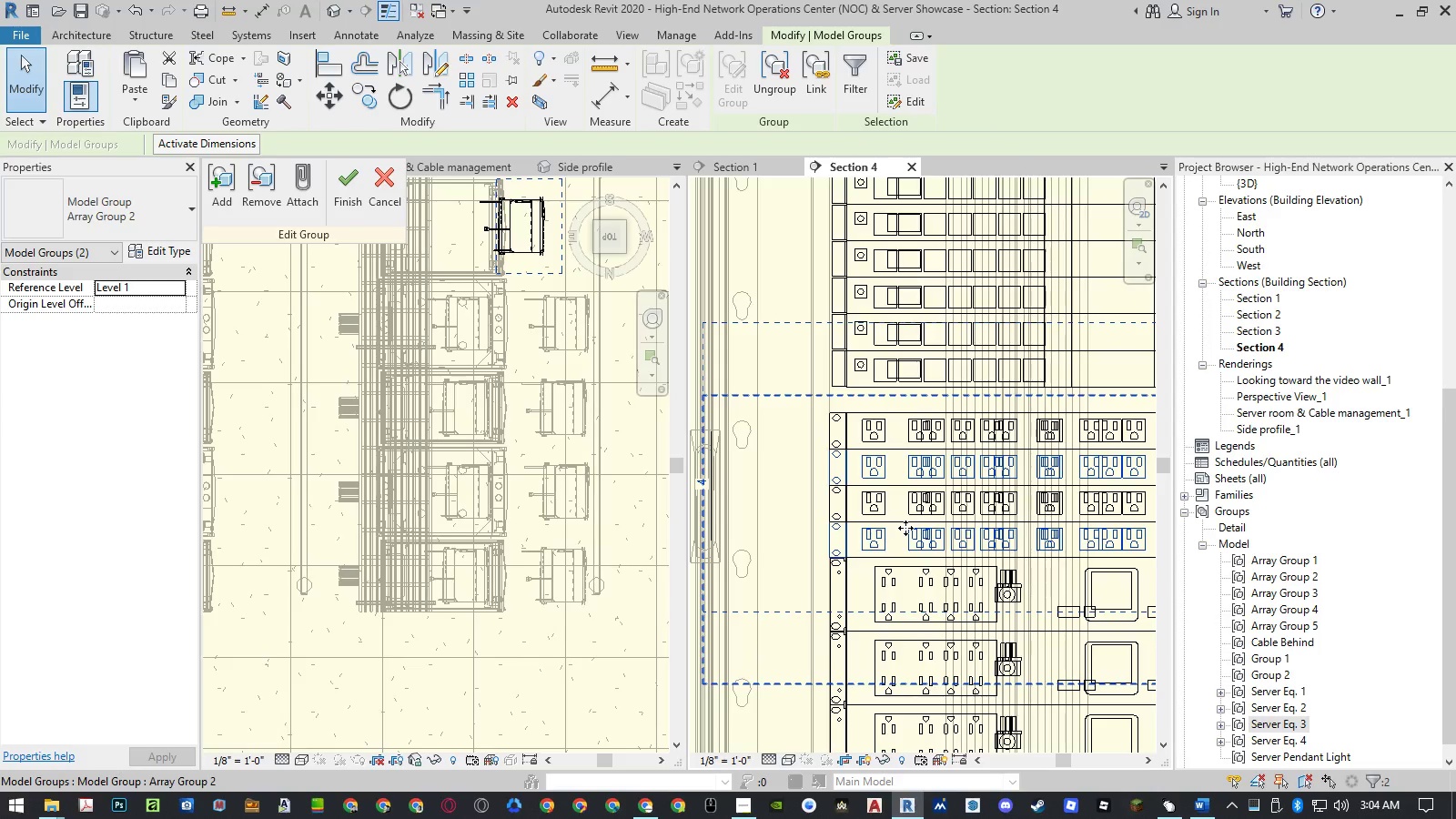 
type(mv)
 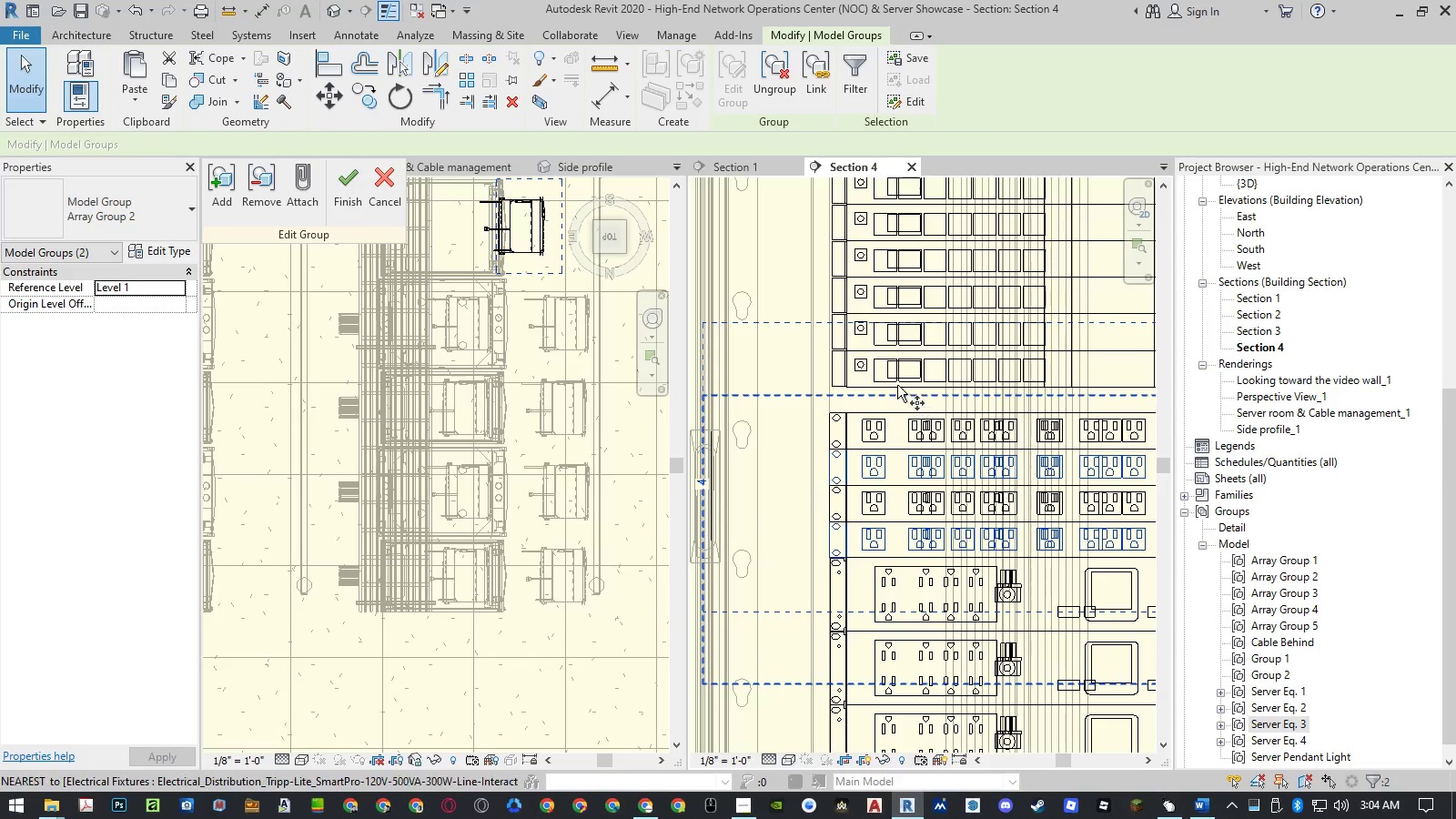 
scroll: coordinate [897, 384], scroll_direction: up, amount: 6.0
 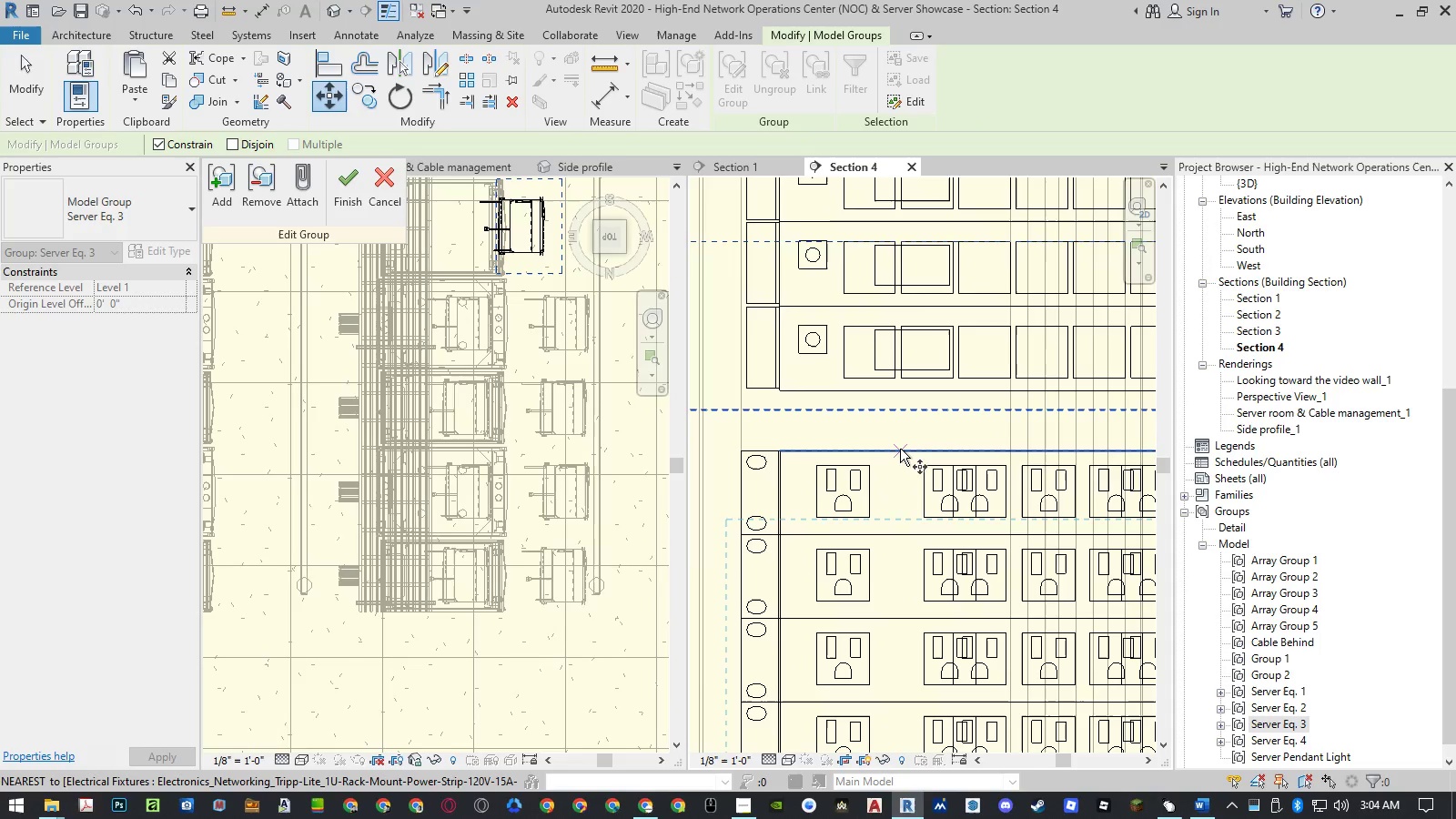 
left_click([900, 449])
 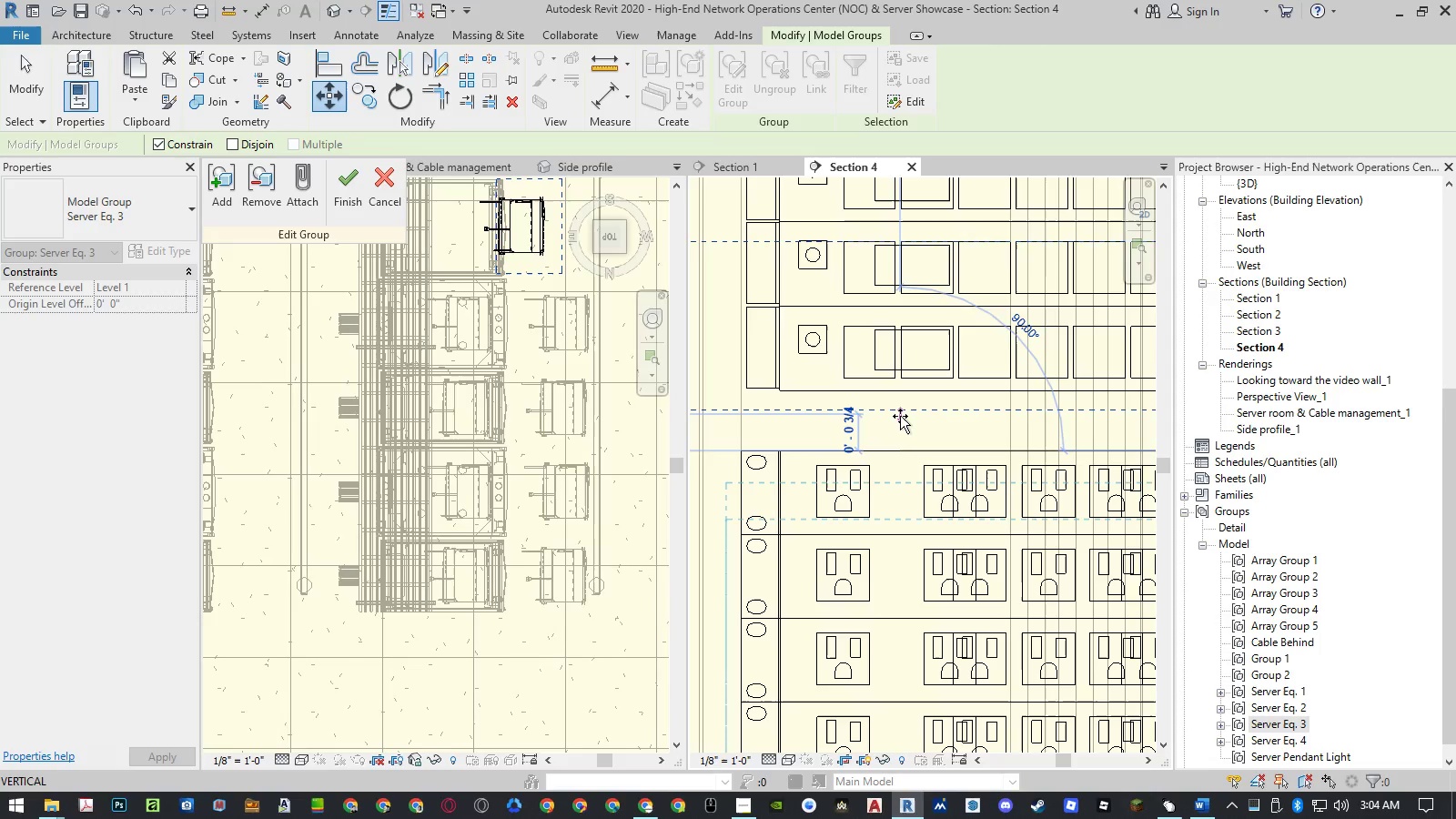 
wait(5.94)
 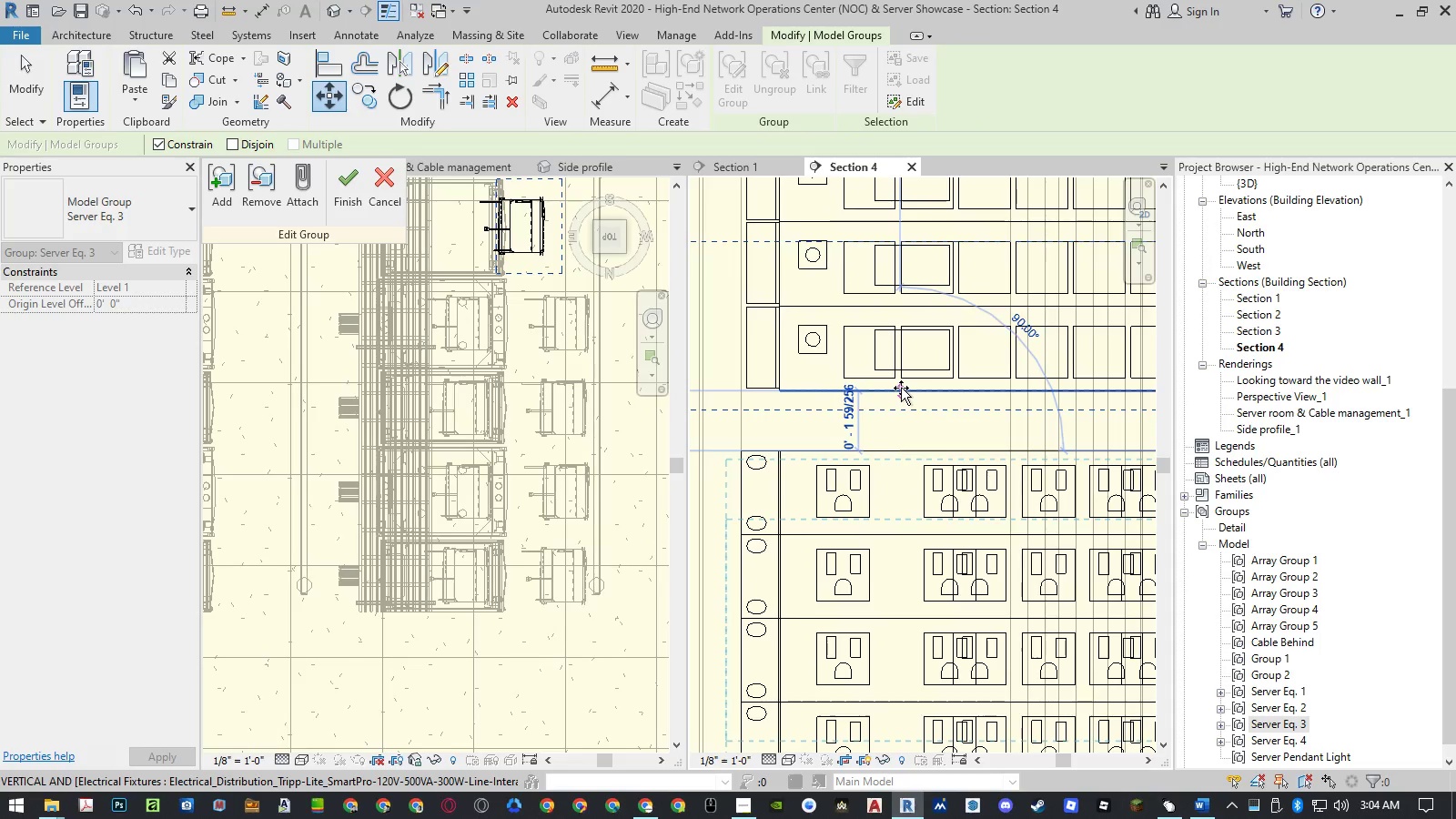 
left_click([899, 421])
 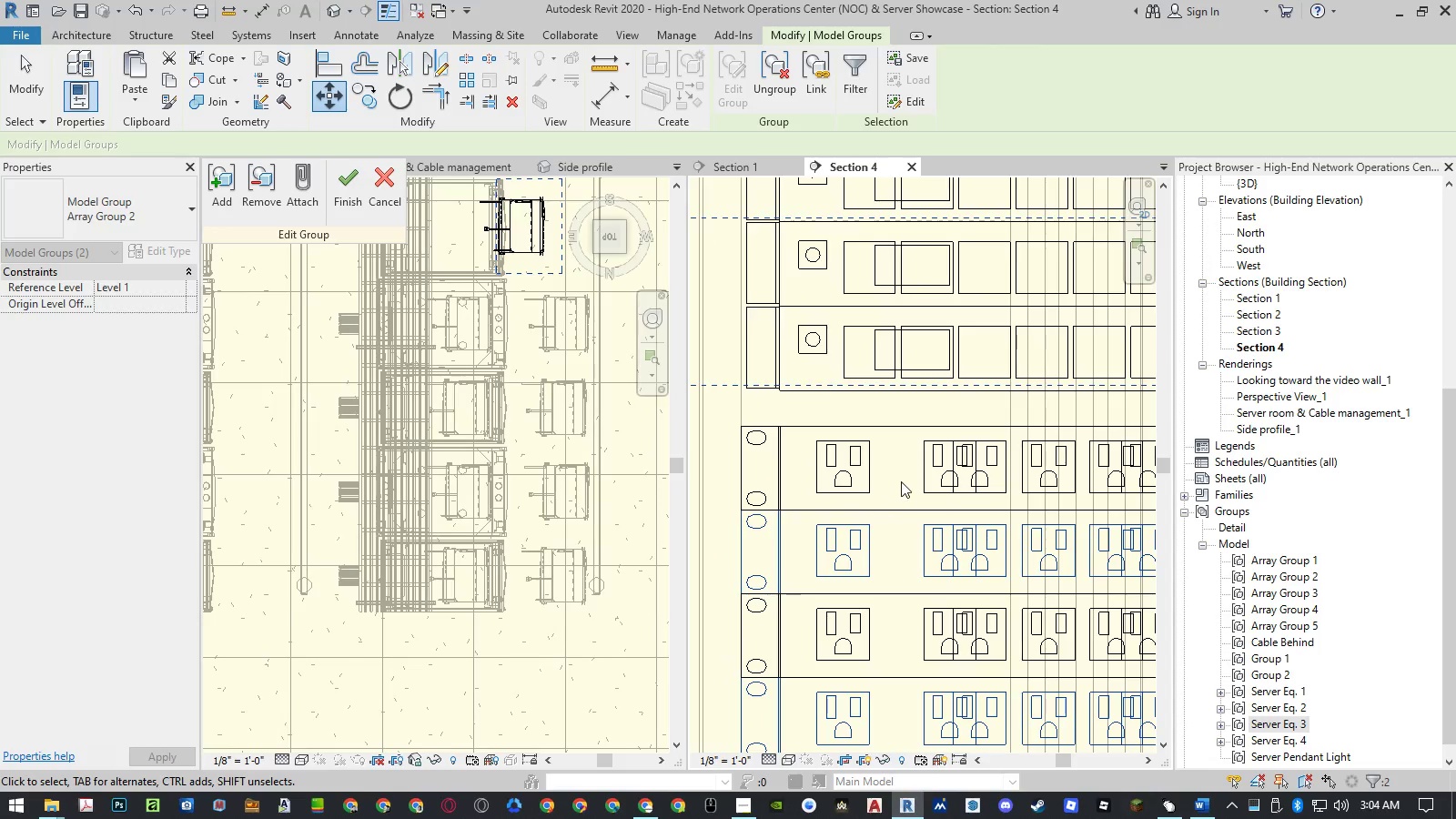 
key(Escape)
 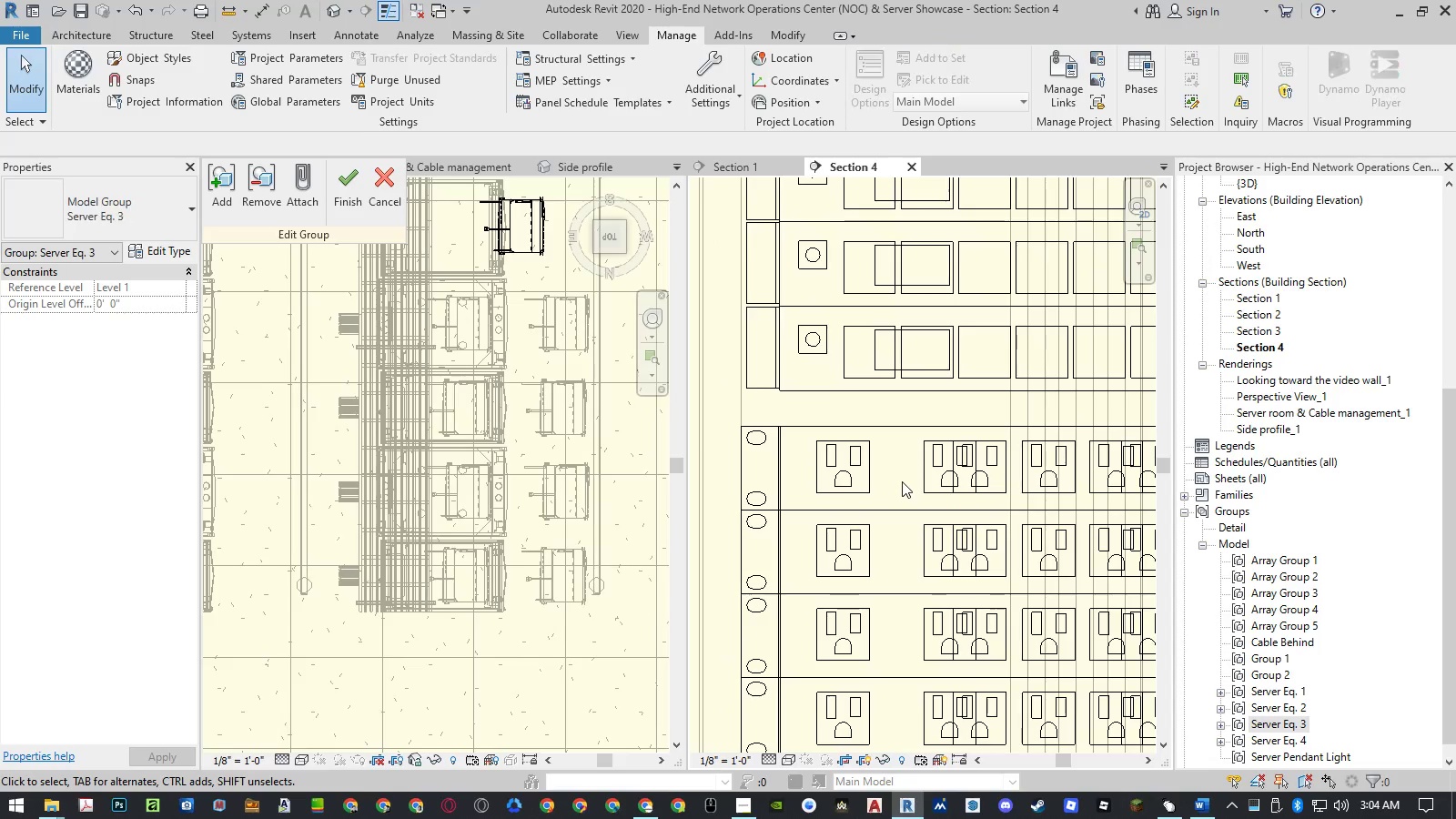 
scroll: coordinate [960, 482], scroll_direction: down, amount: 24.0
 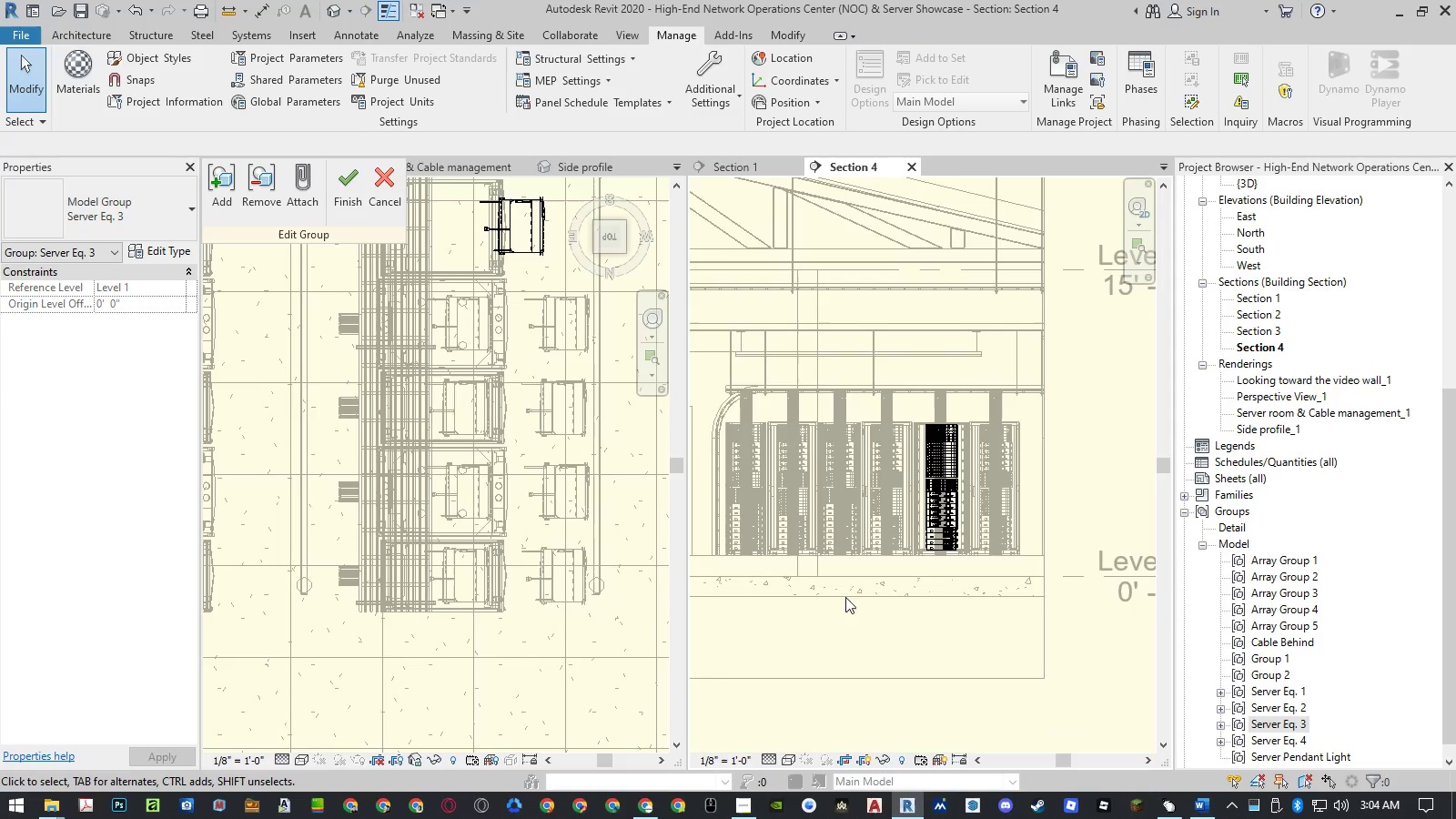 
left_click([788, 762])
 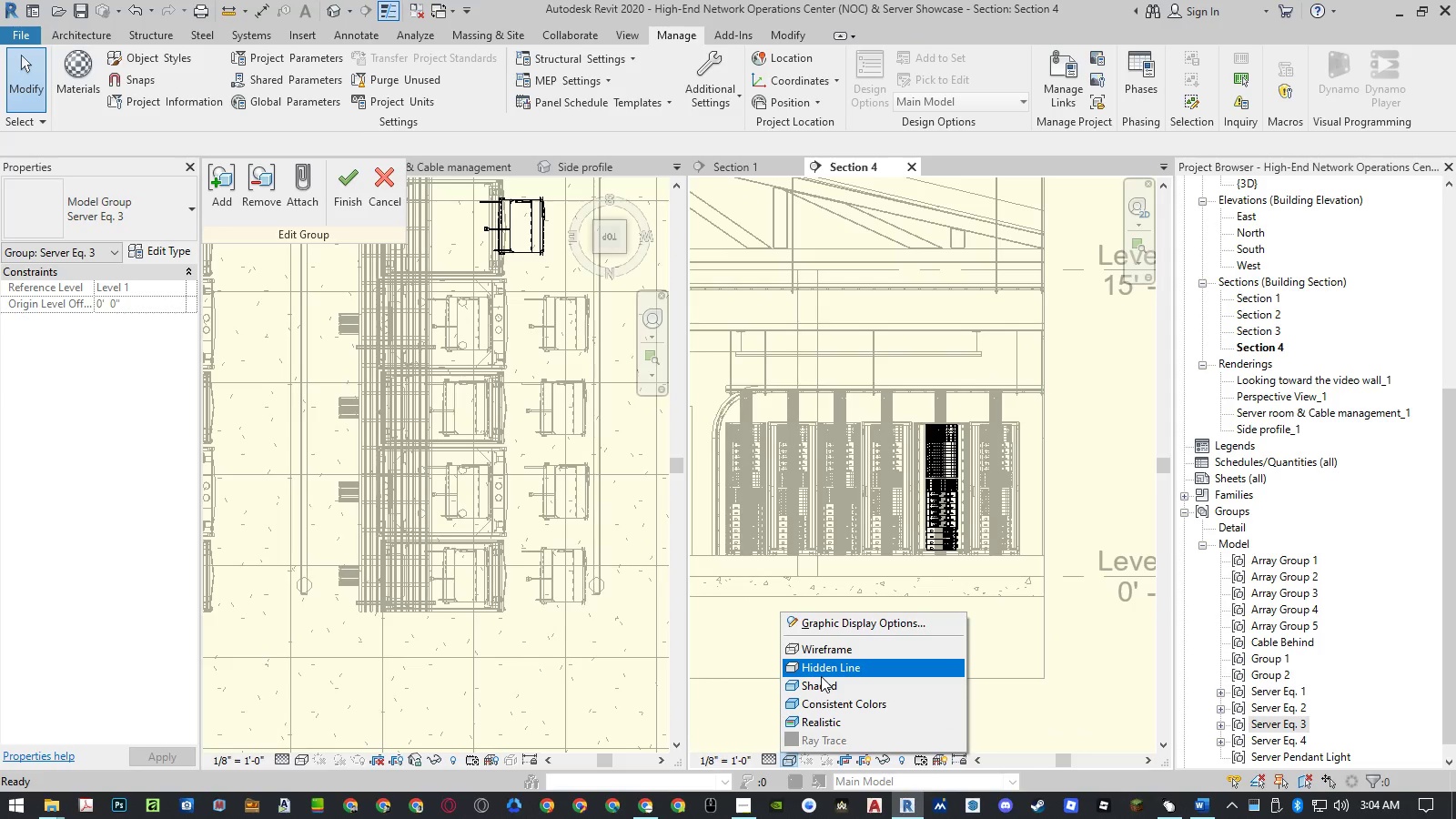 
left_click([822, 676])
 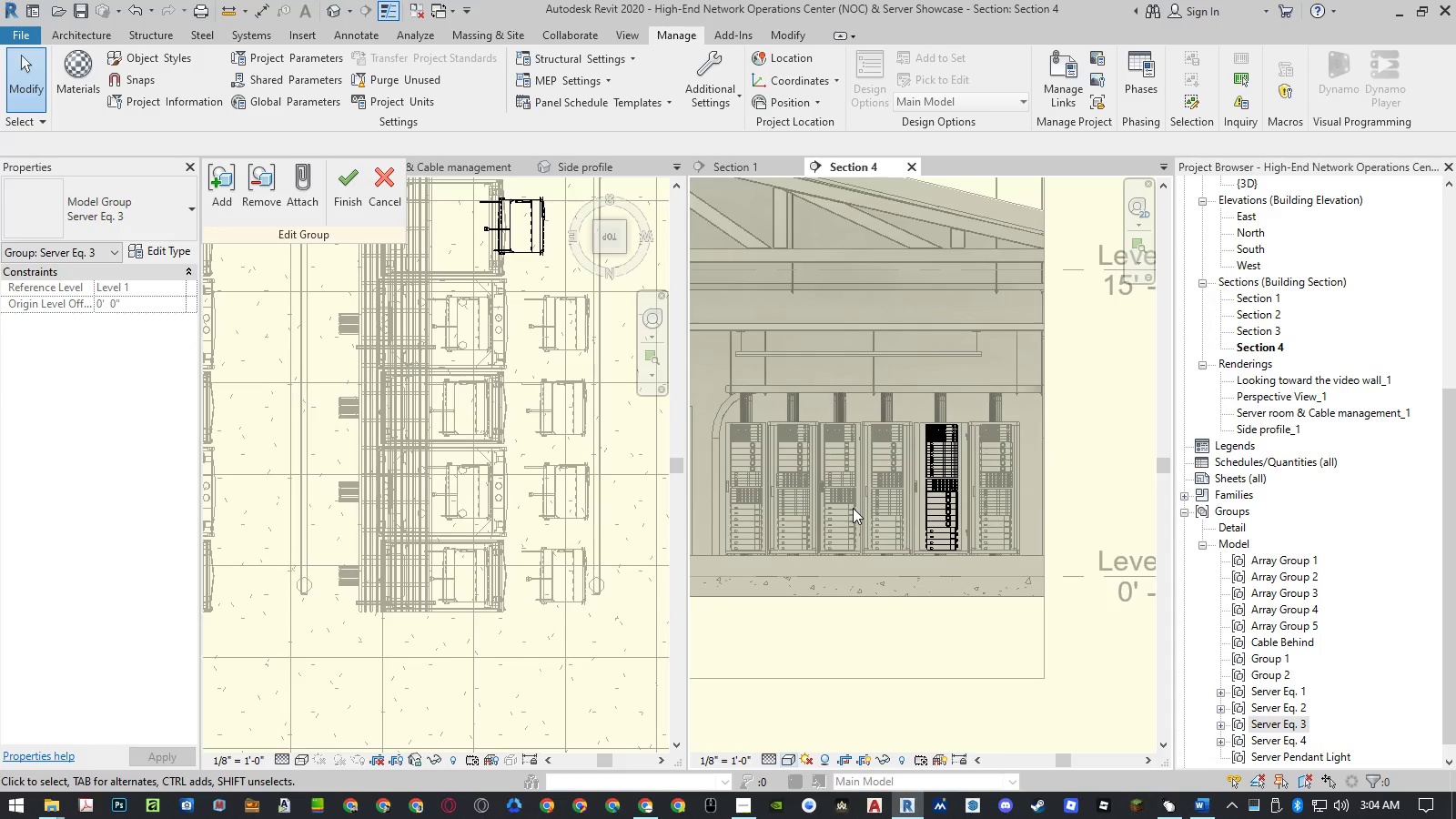 
wait(5.27)
 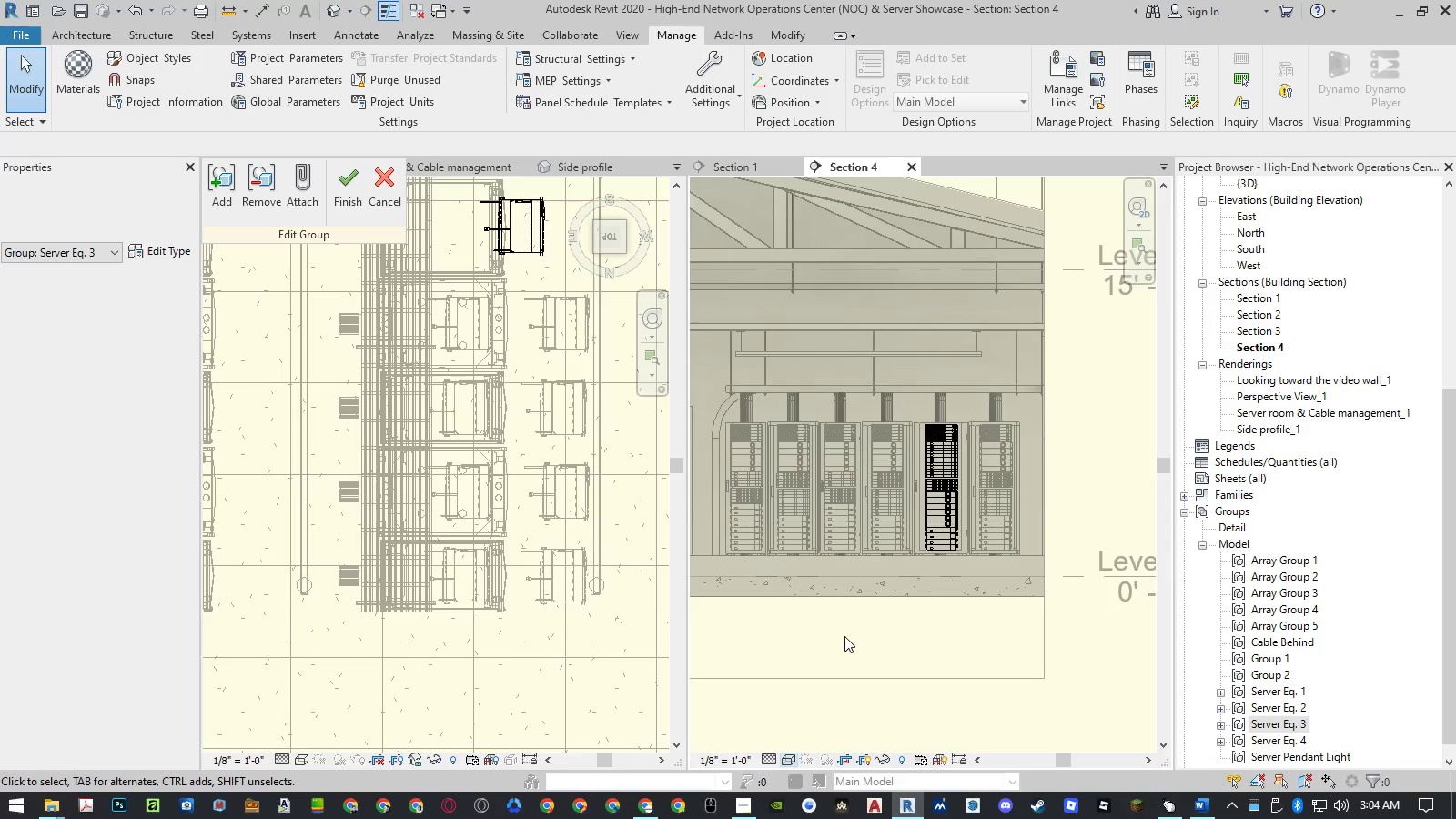 
left_click([524, 417])
 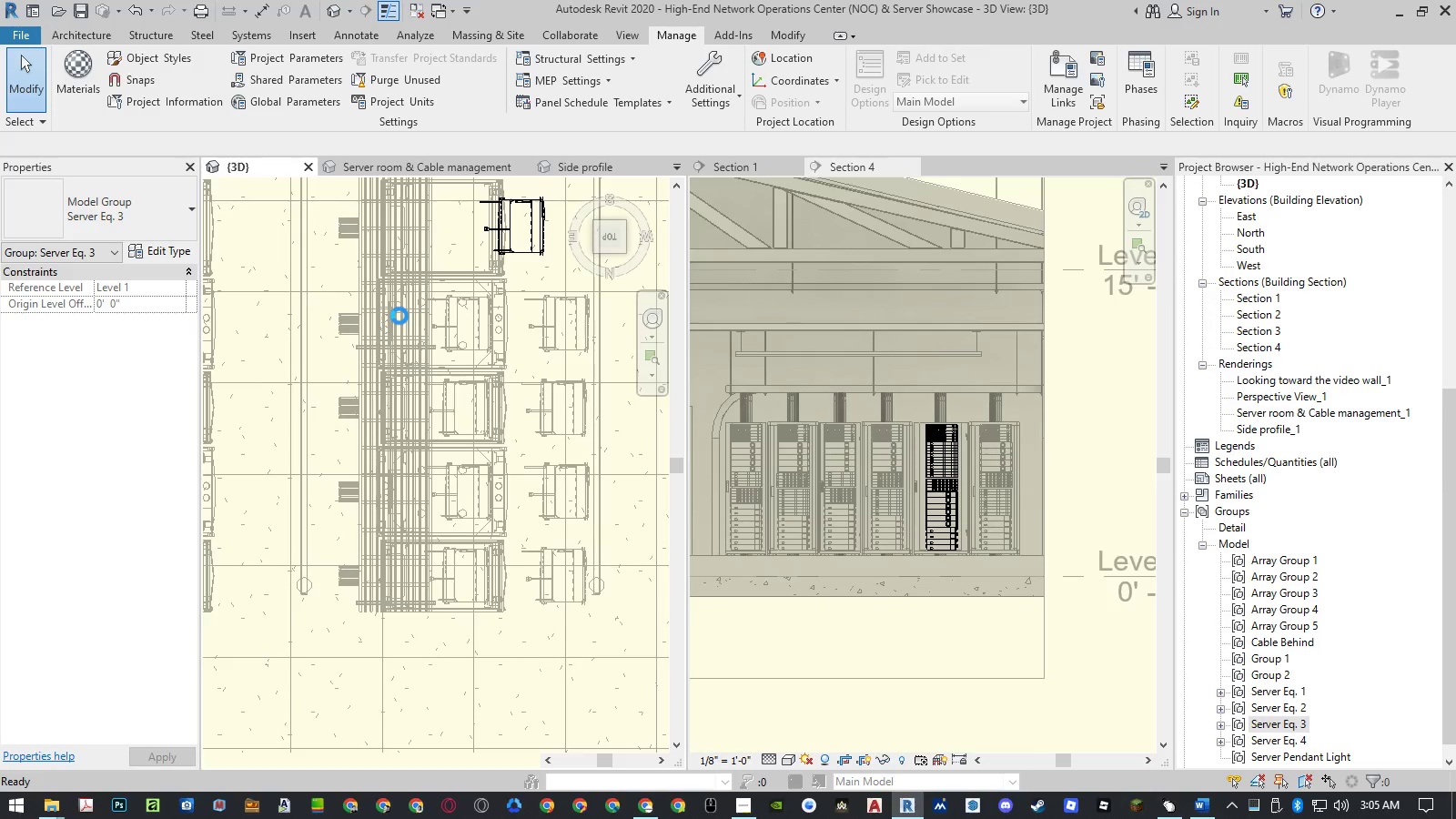 
wait(14.47)
 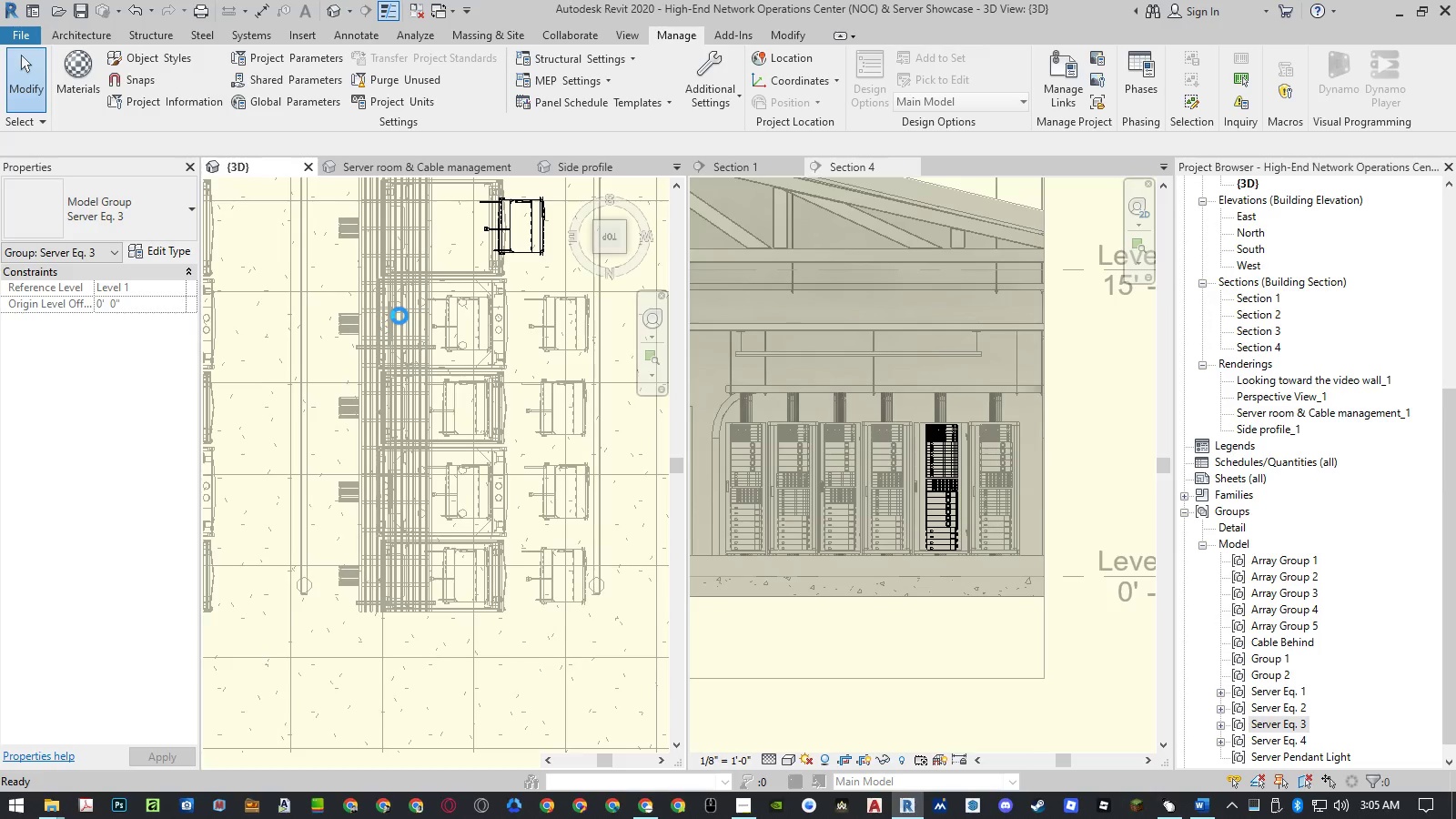 
left_click([456, 407])
 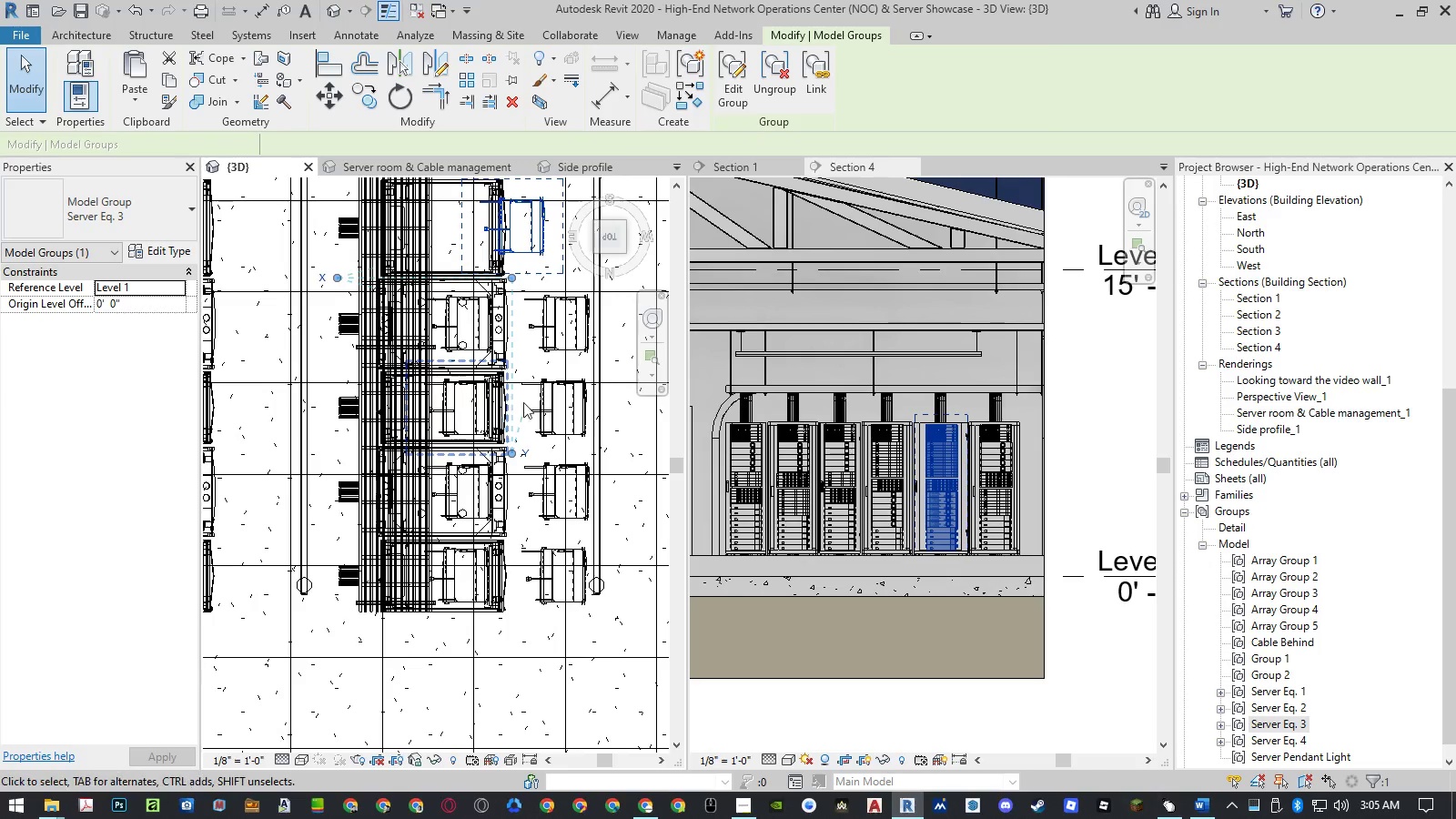 
hold_key(key=ControlLeft, duration=1.28)
left_click([550, 405])
 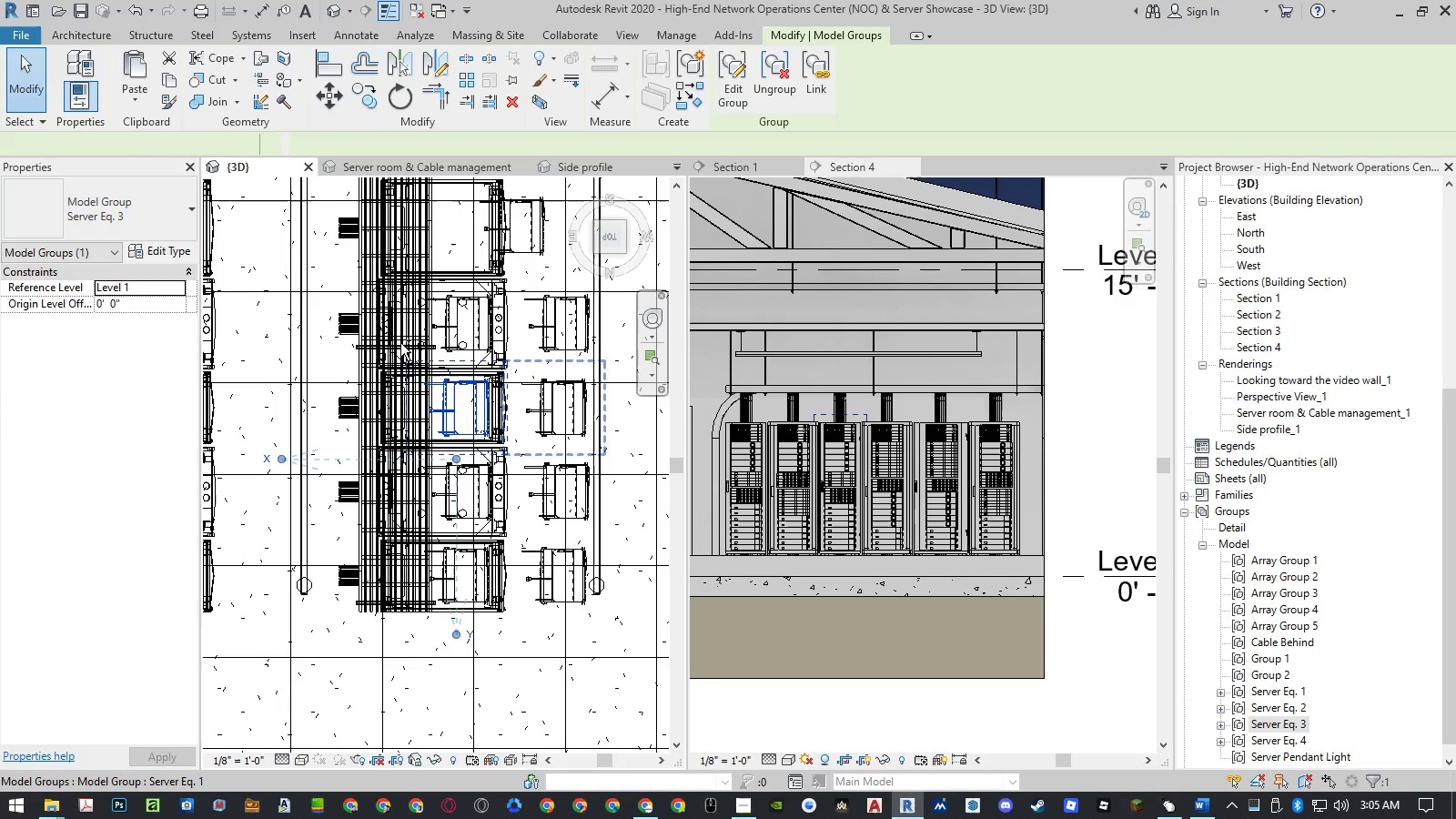 
mouse_move([149, 231])
 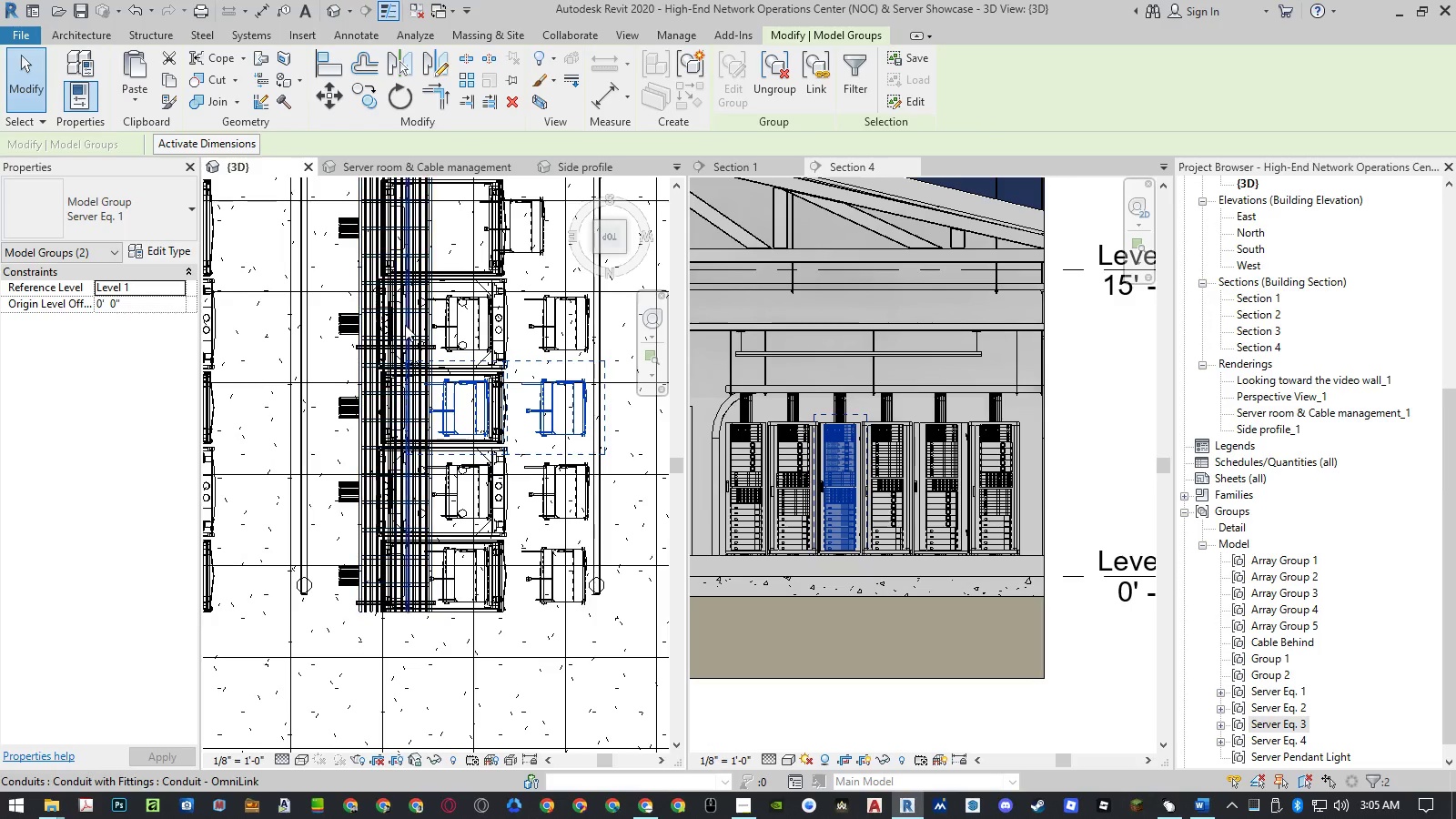 
key(Escape)
 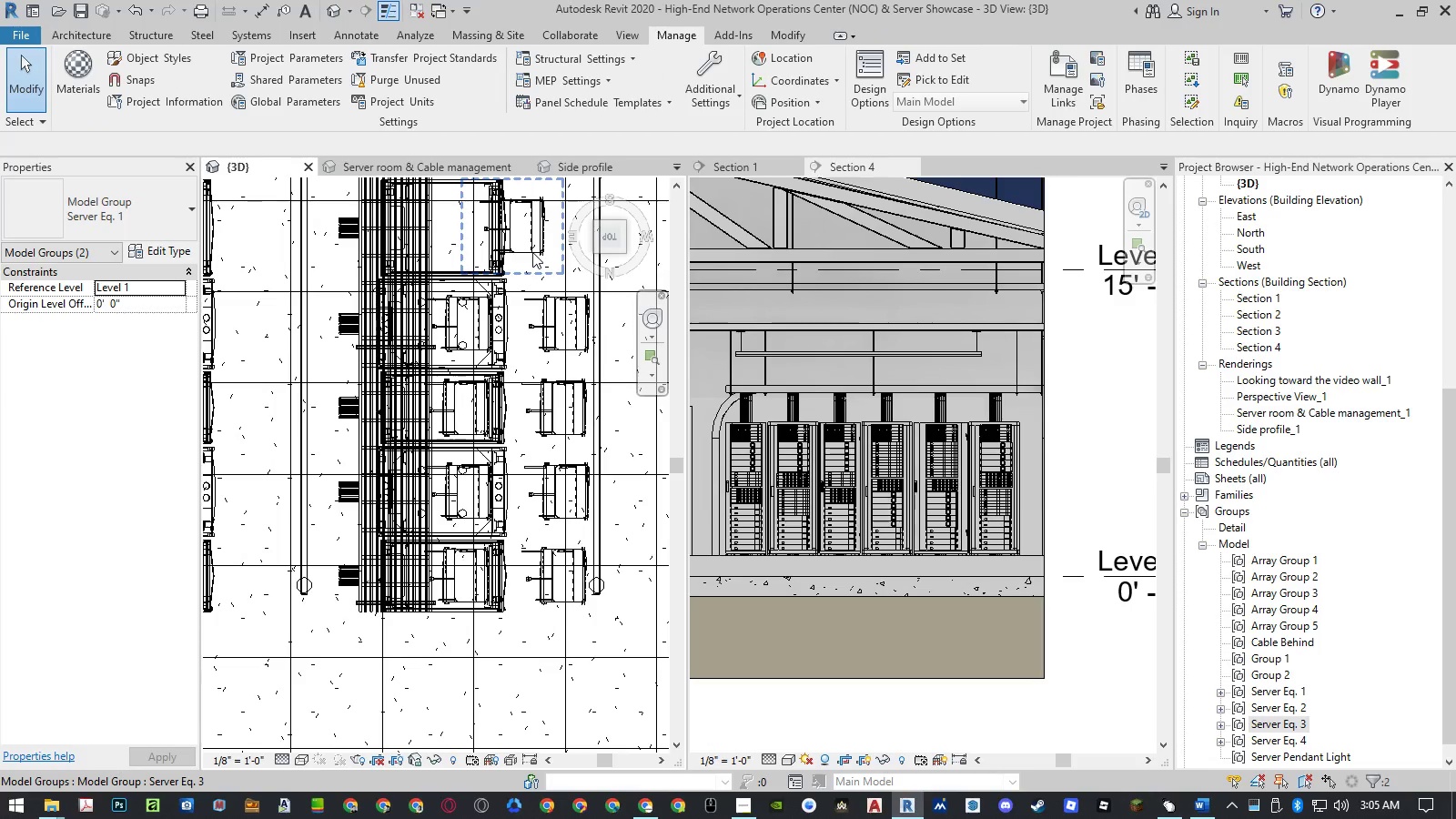 
mouse_move([529, 262])
 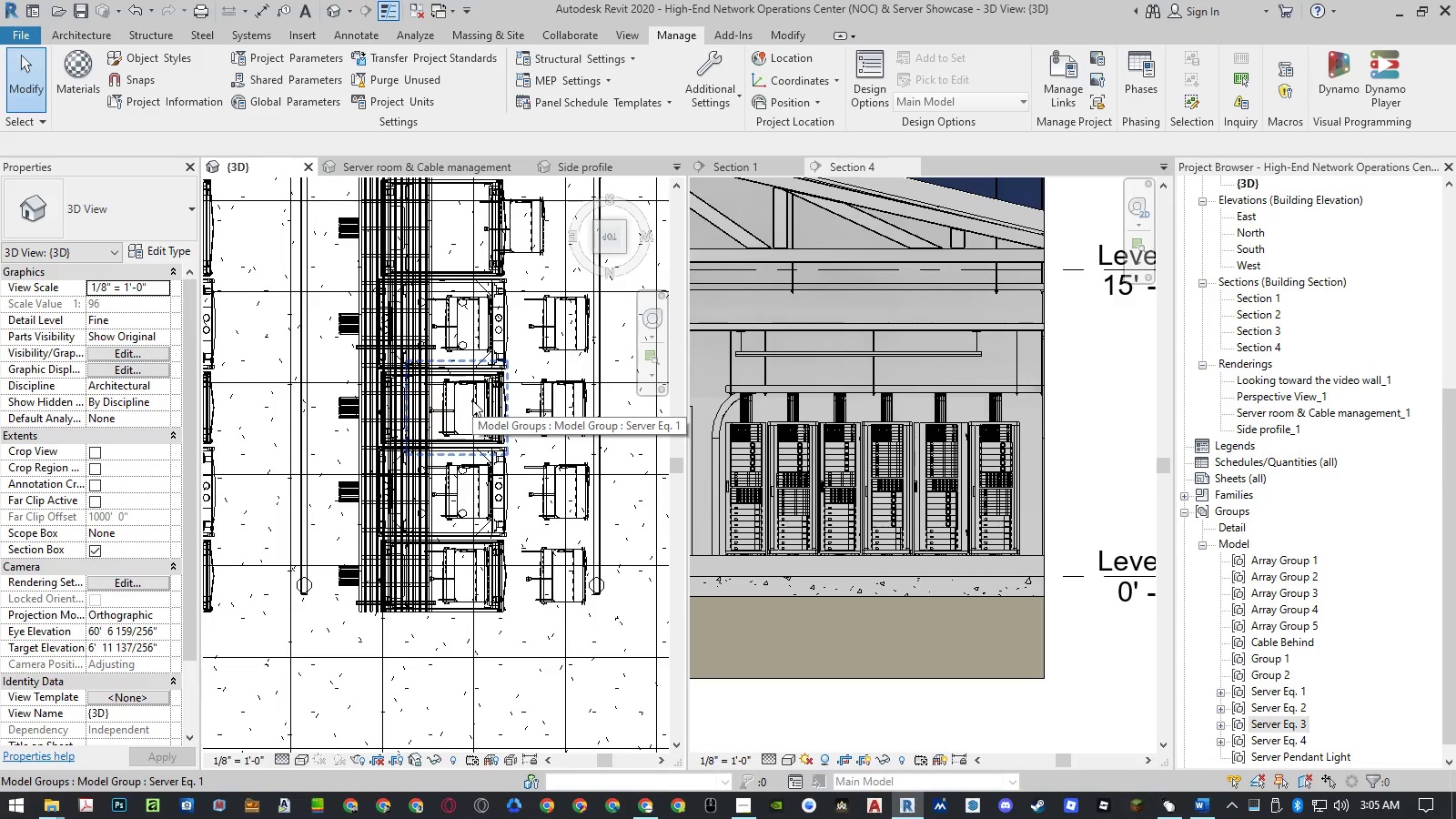 
wait(5.99)
 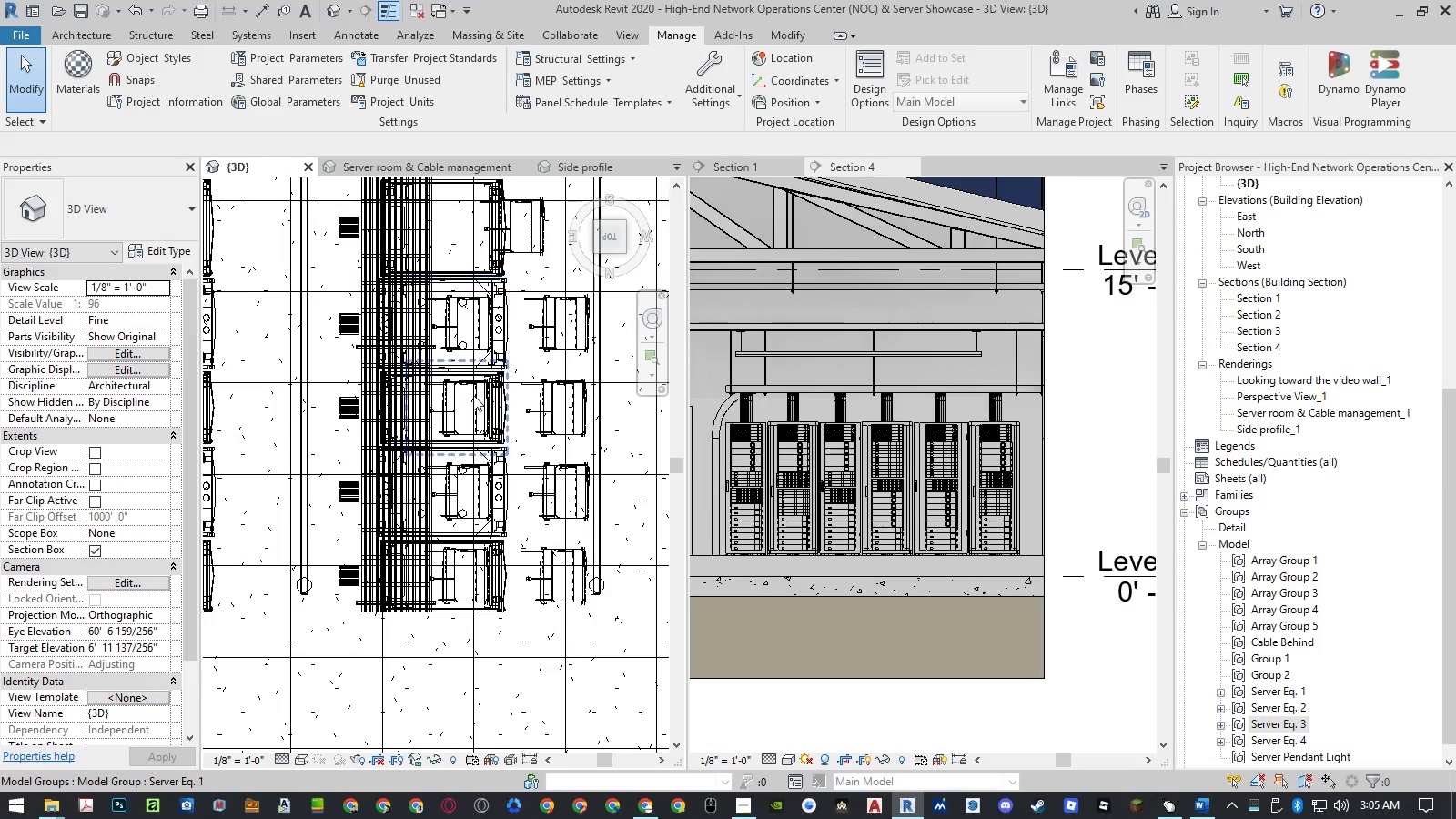 
type(ma)
 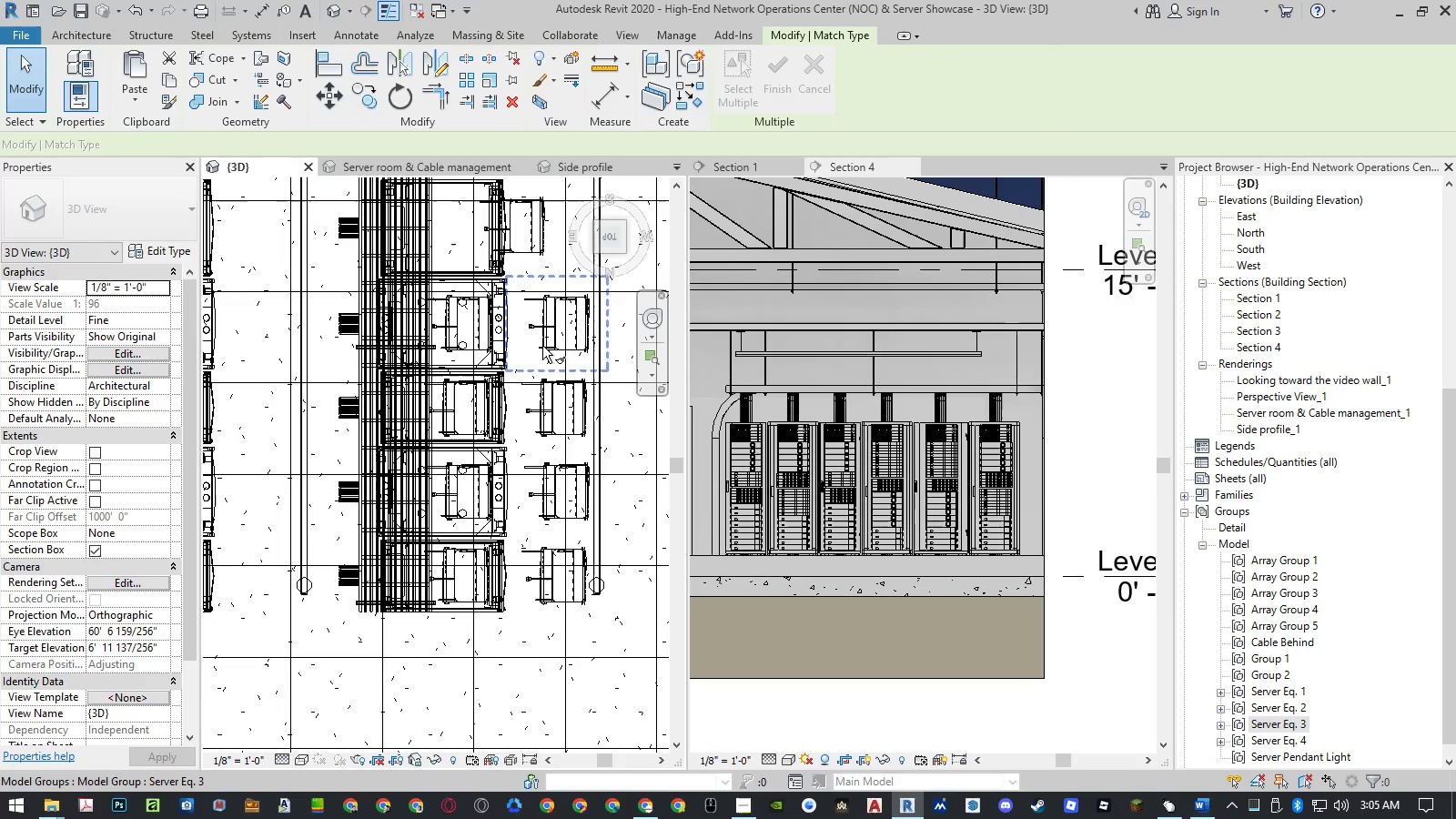 
left_click([542, 346])
 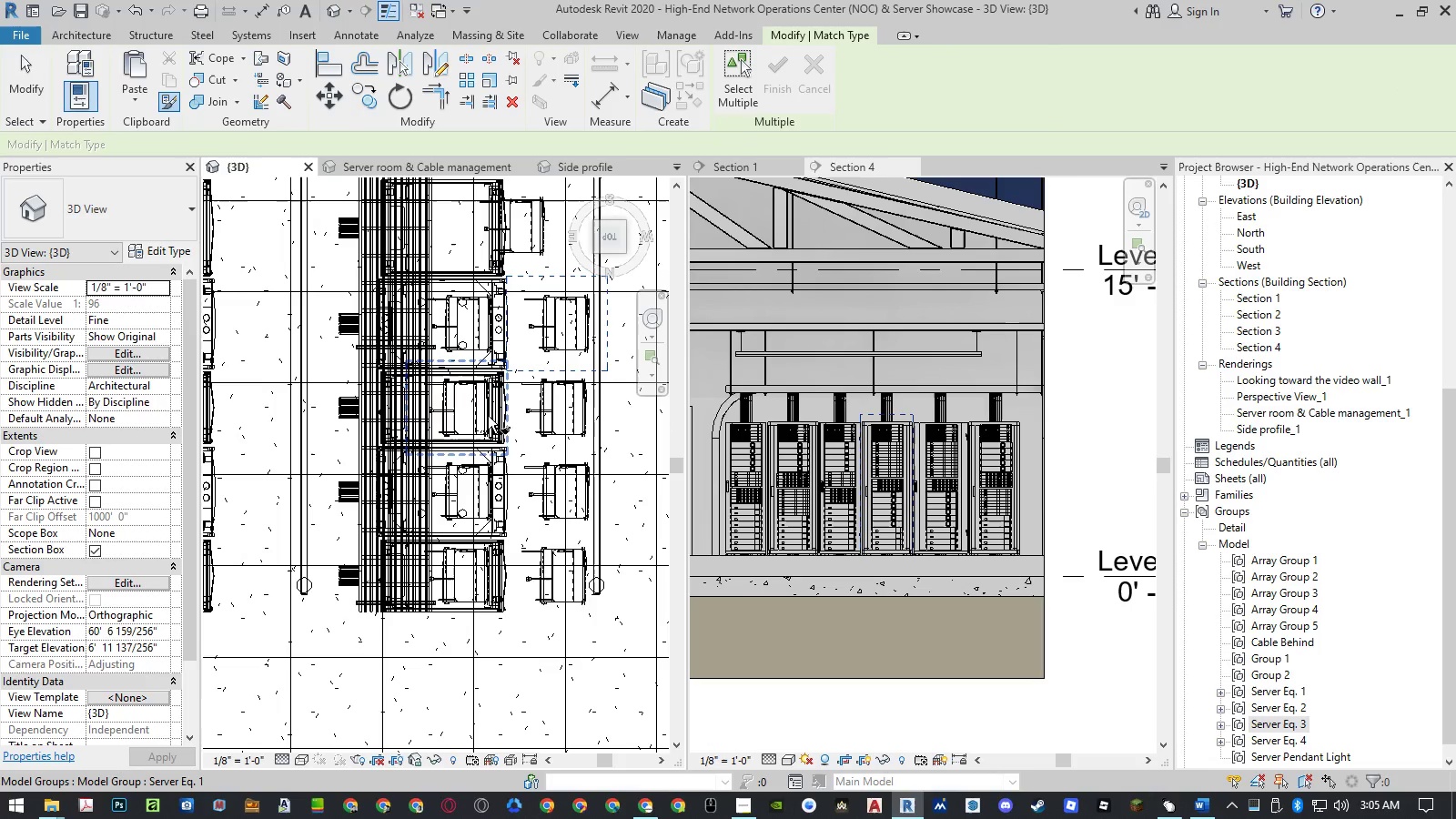 
left_click([486, 416])
 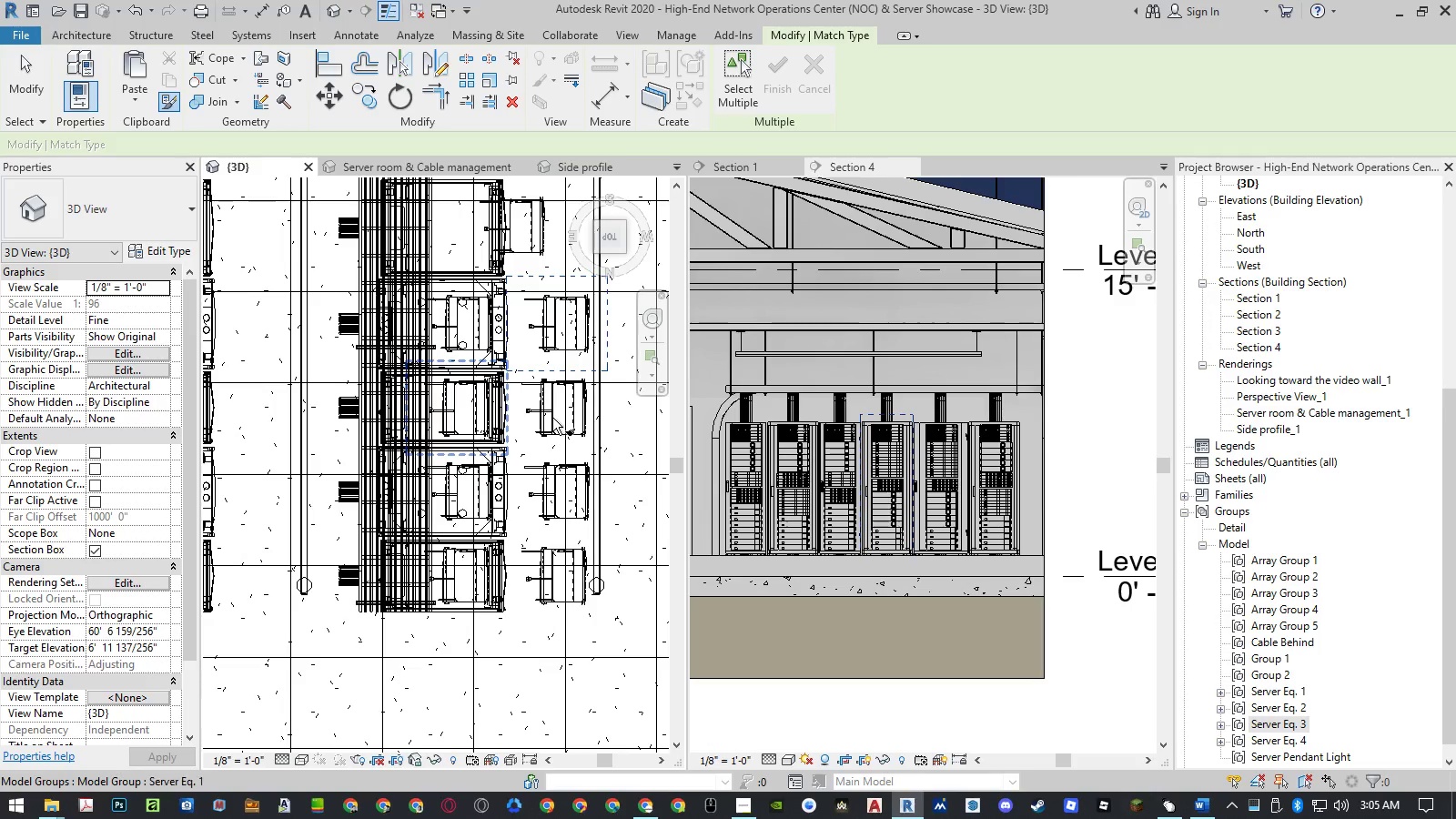 
left_click([552, 418])
 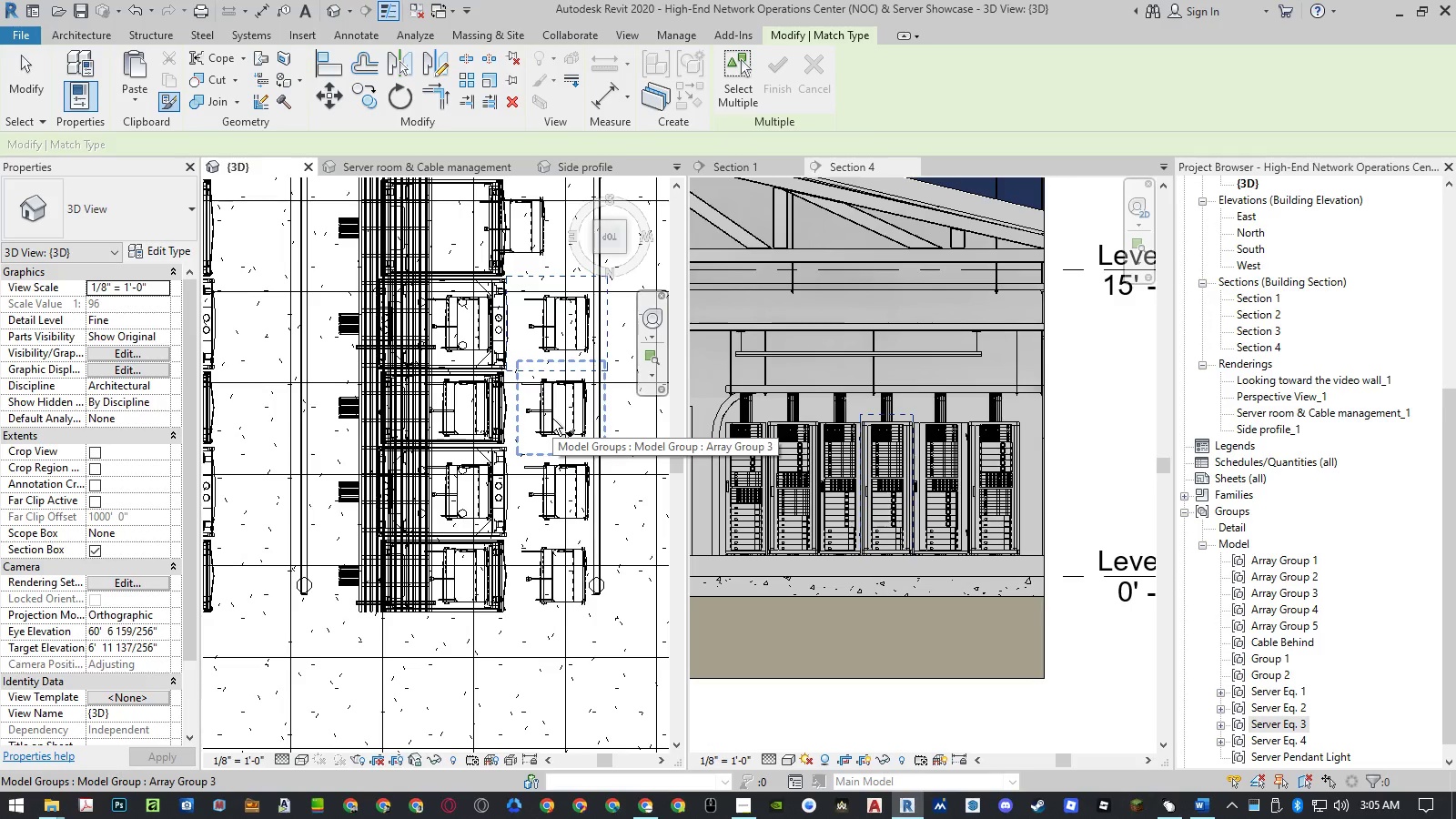 
wait(5.84)
 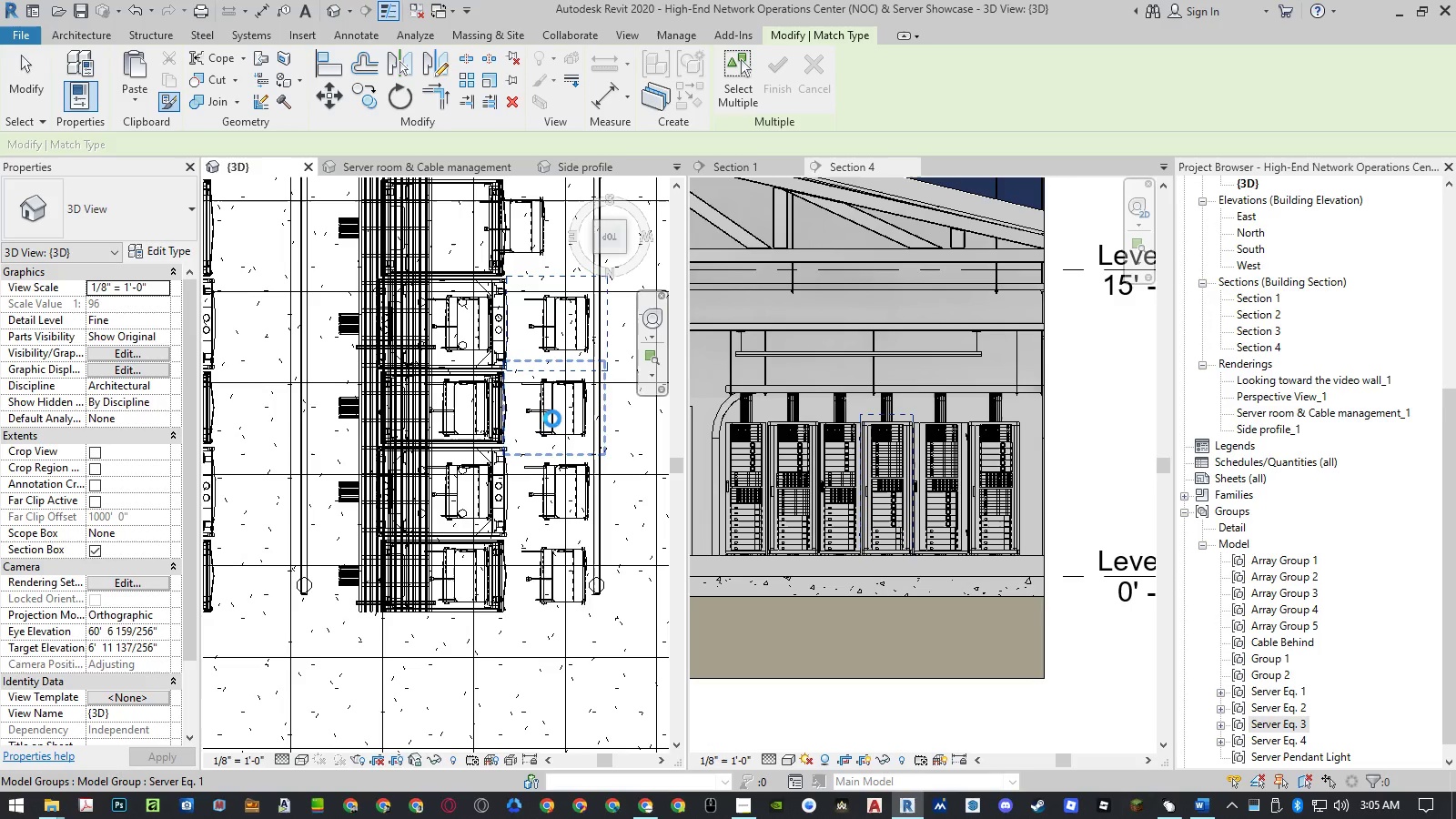 
type(ma)
 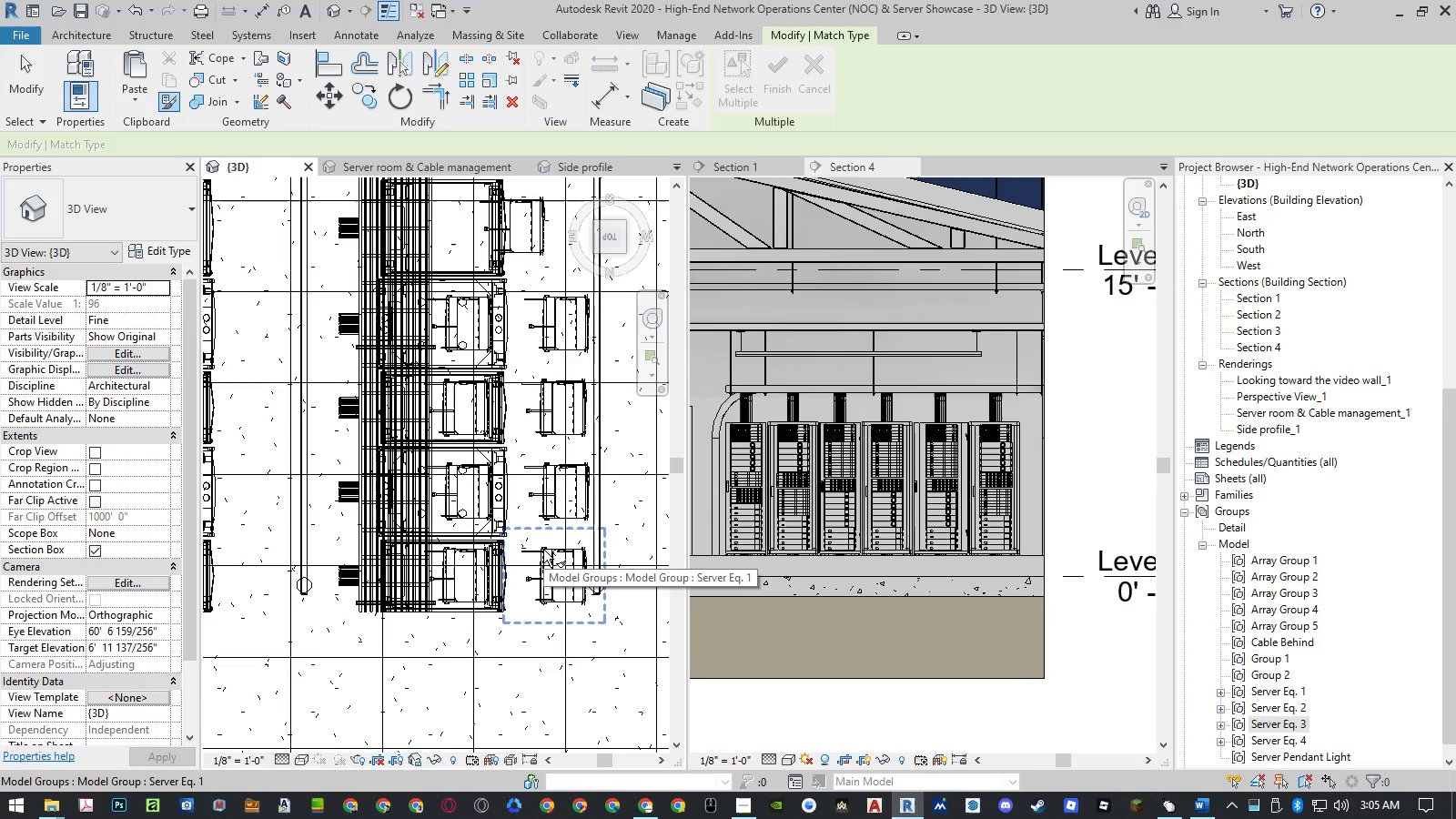 
left_click([543, 550])
 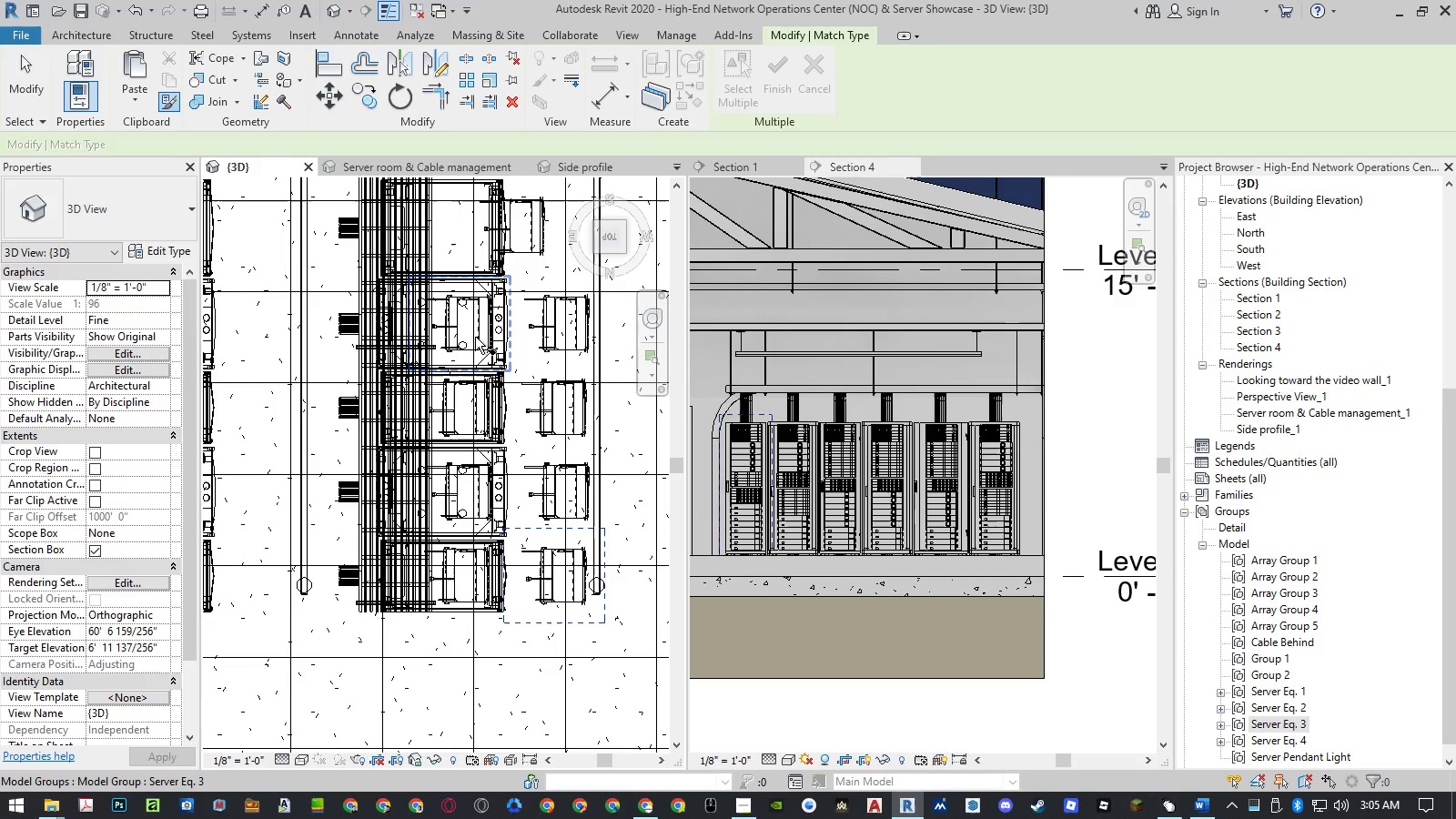 
left_click([474, 337])
 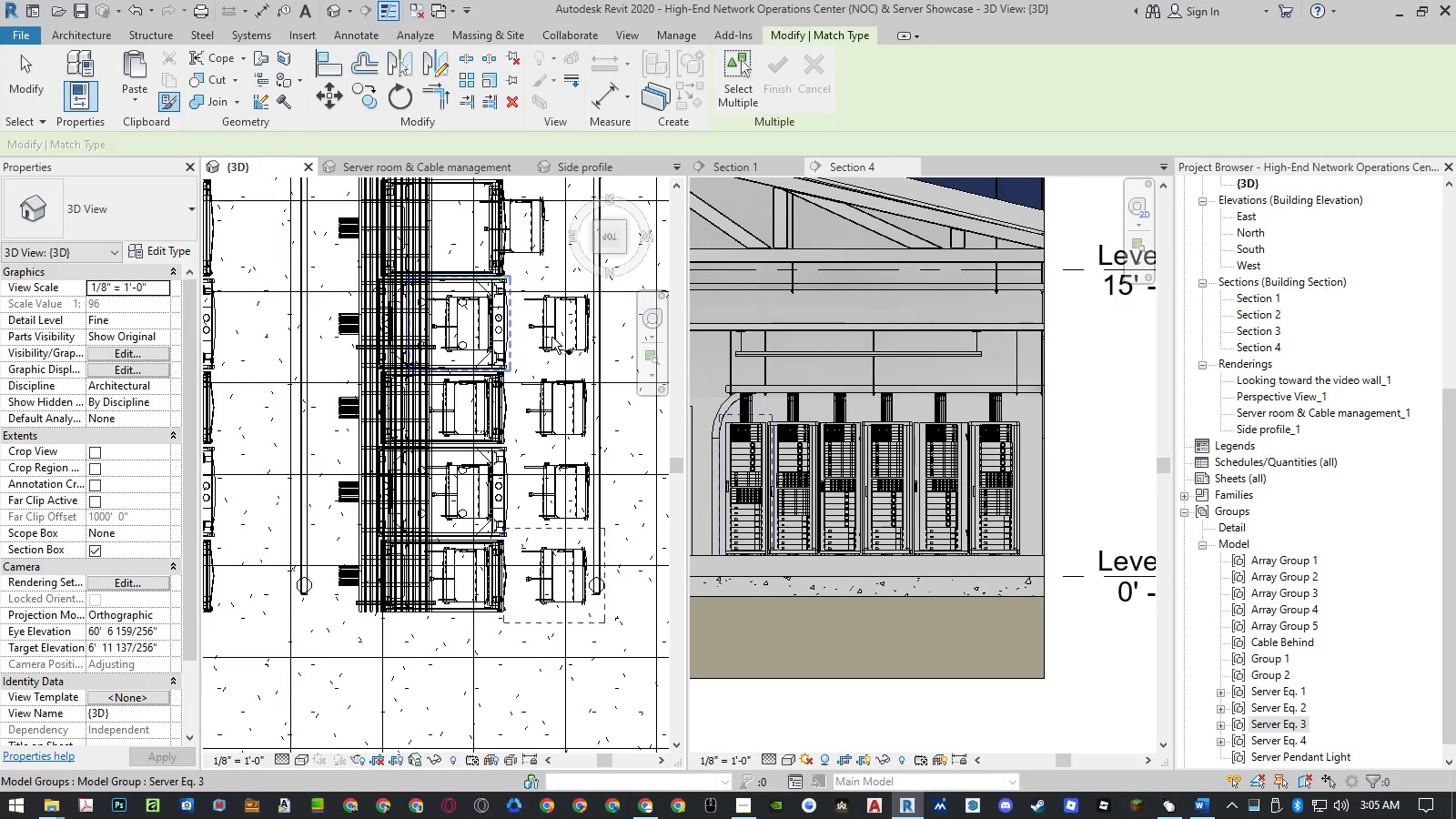 
left_click([555, 341])
 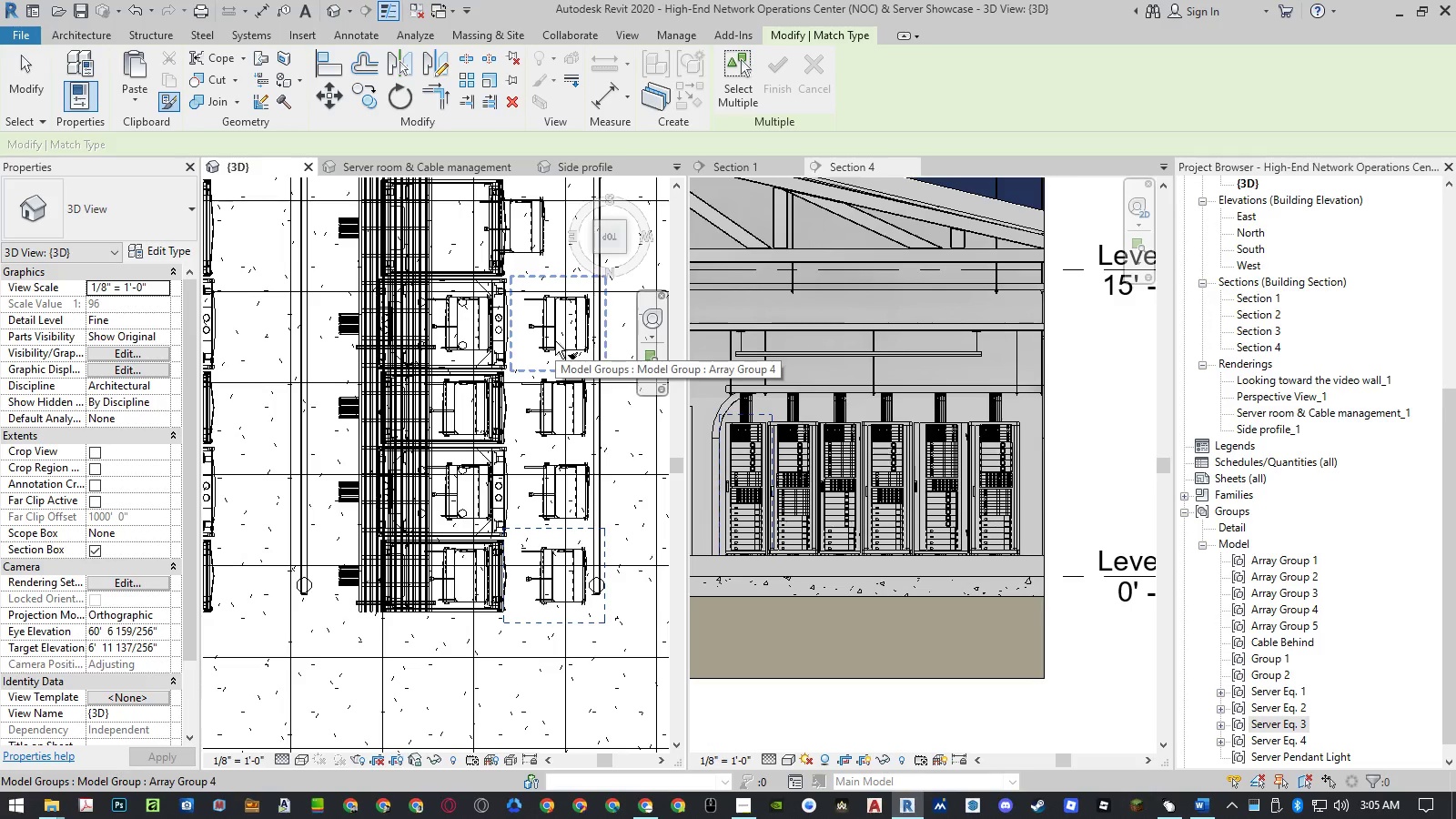 
wait(8.61)
 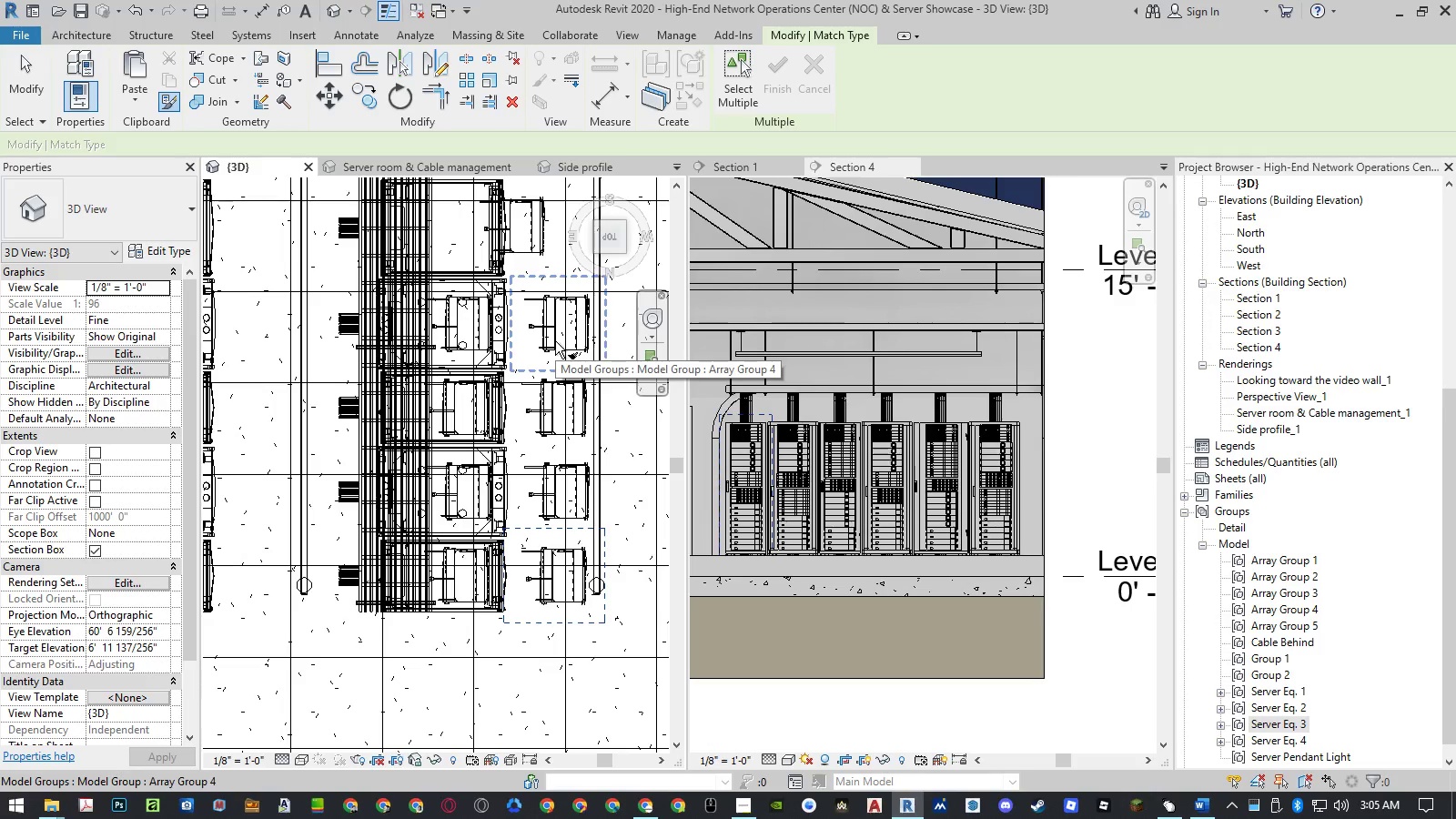 
key(Escape)
 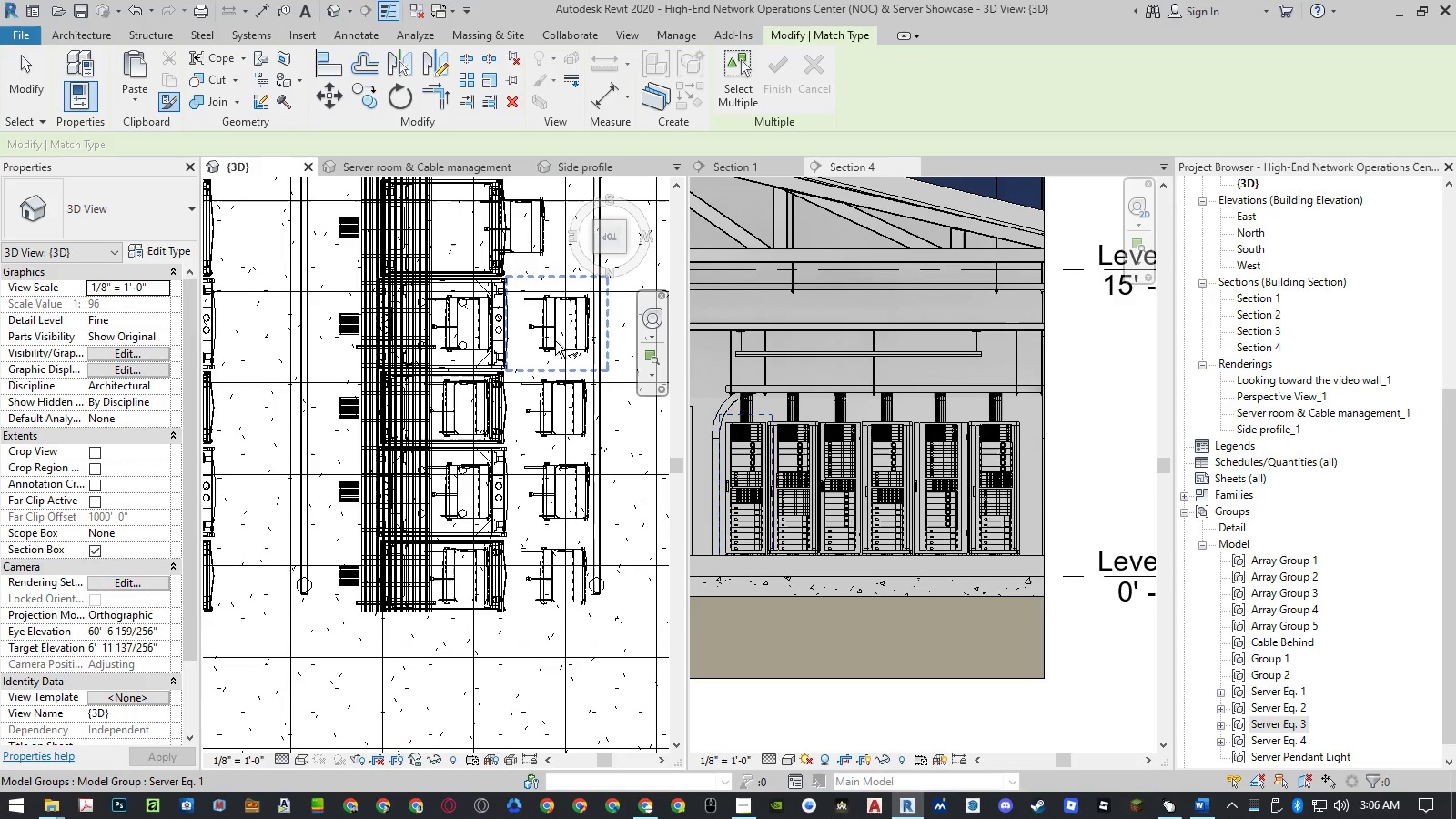 
key(Escape)
 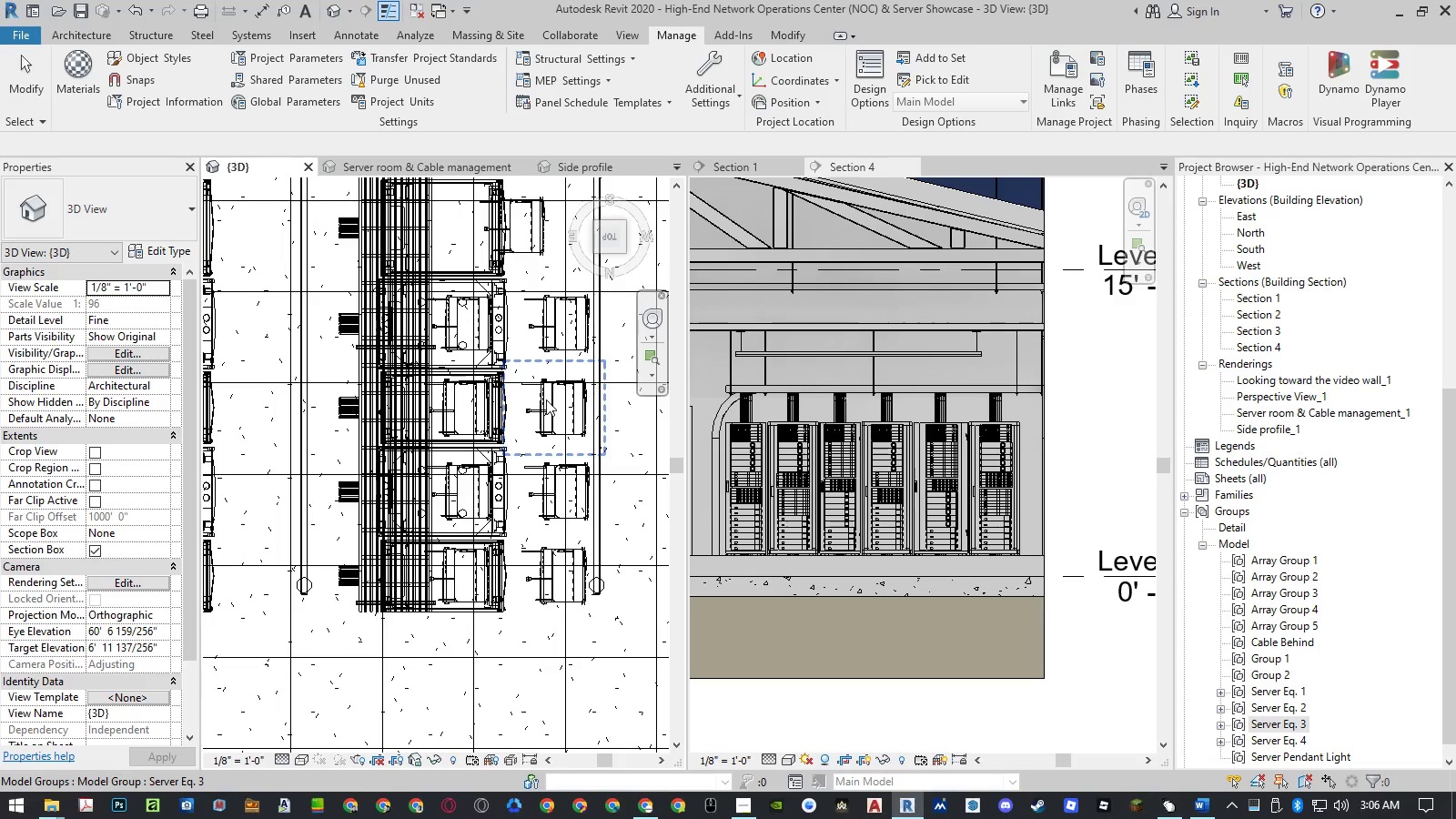 
type(ma)
 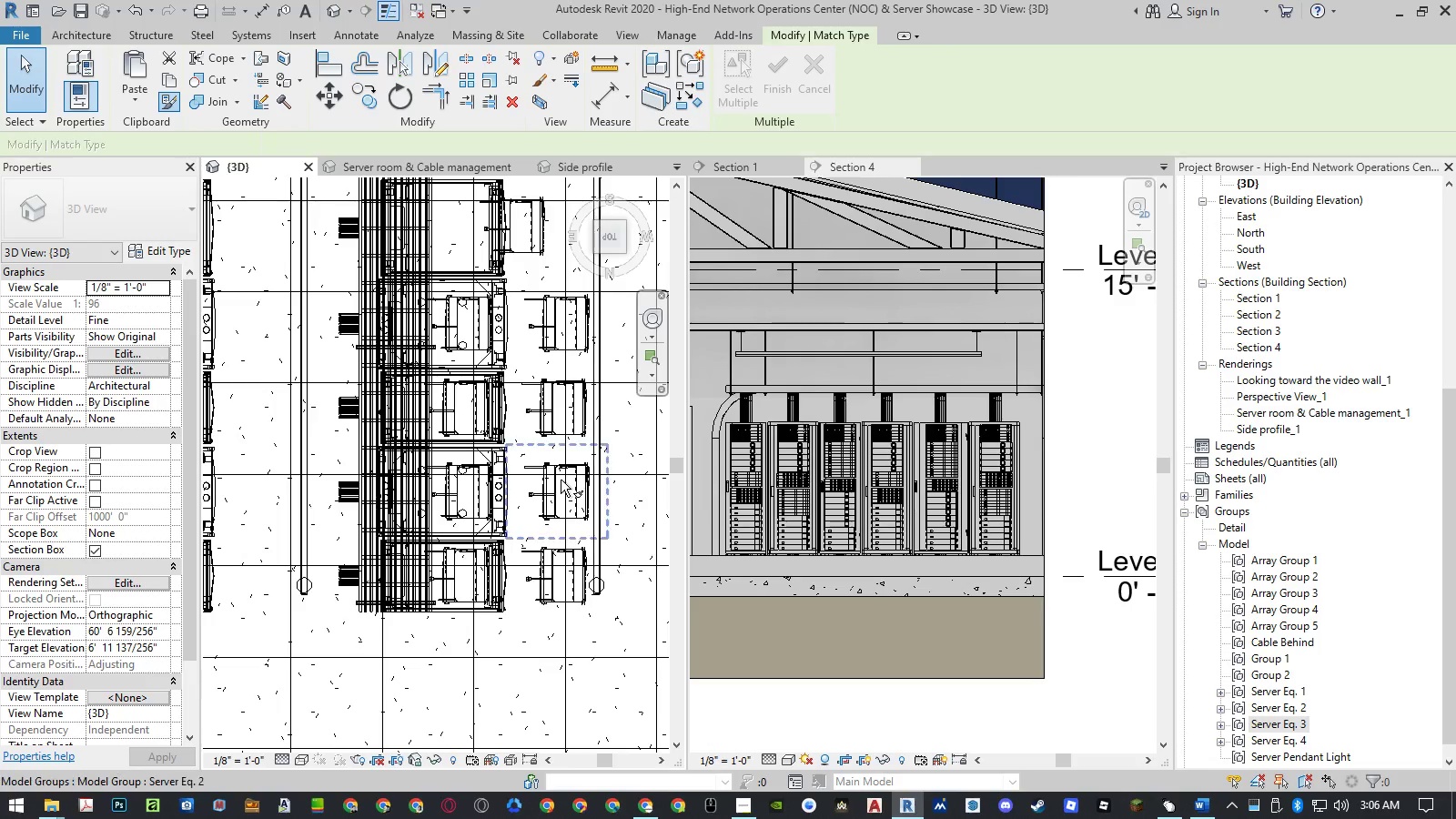 
left_click([561, 480])
 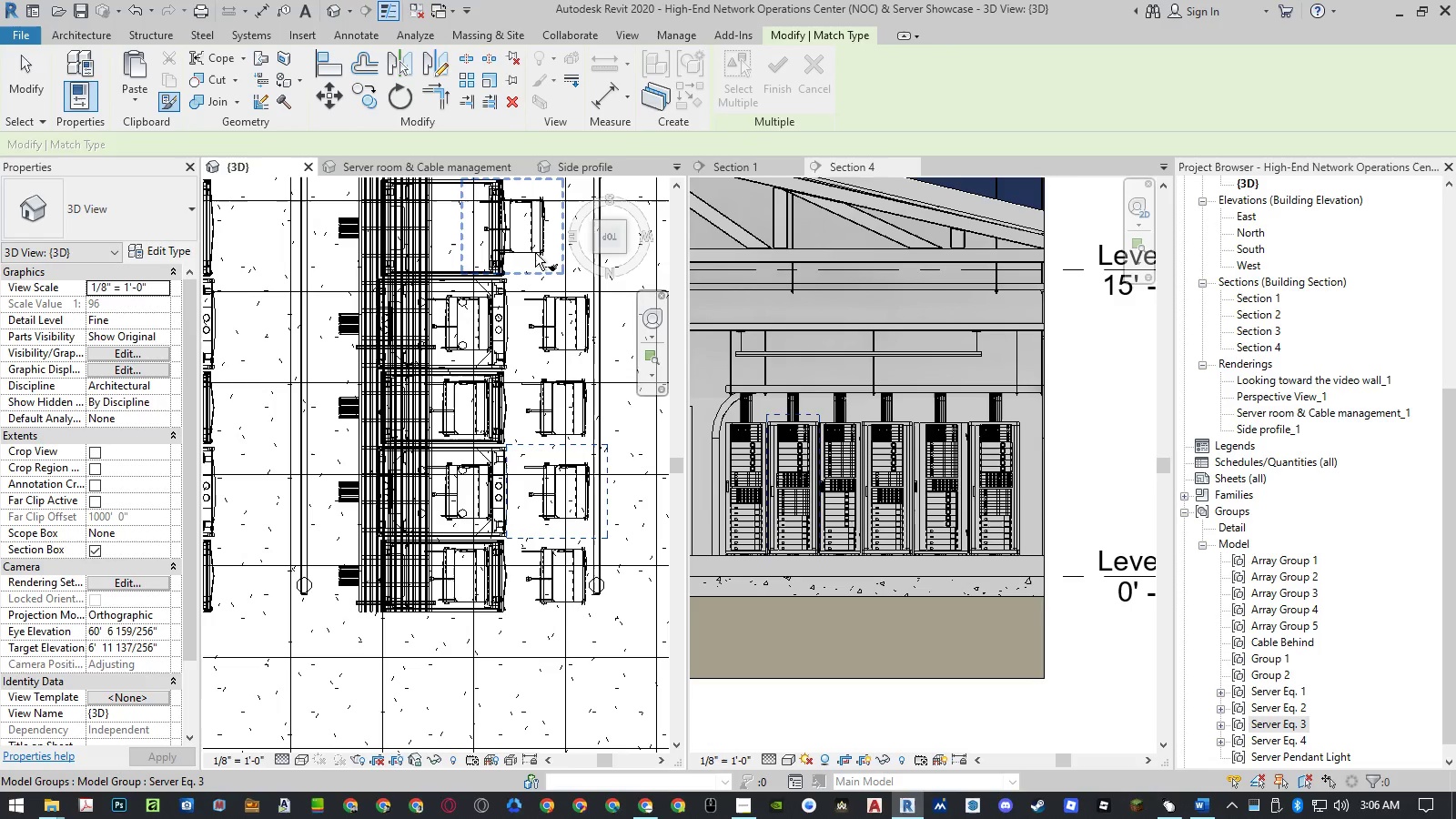 
left_click([535, 251])
 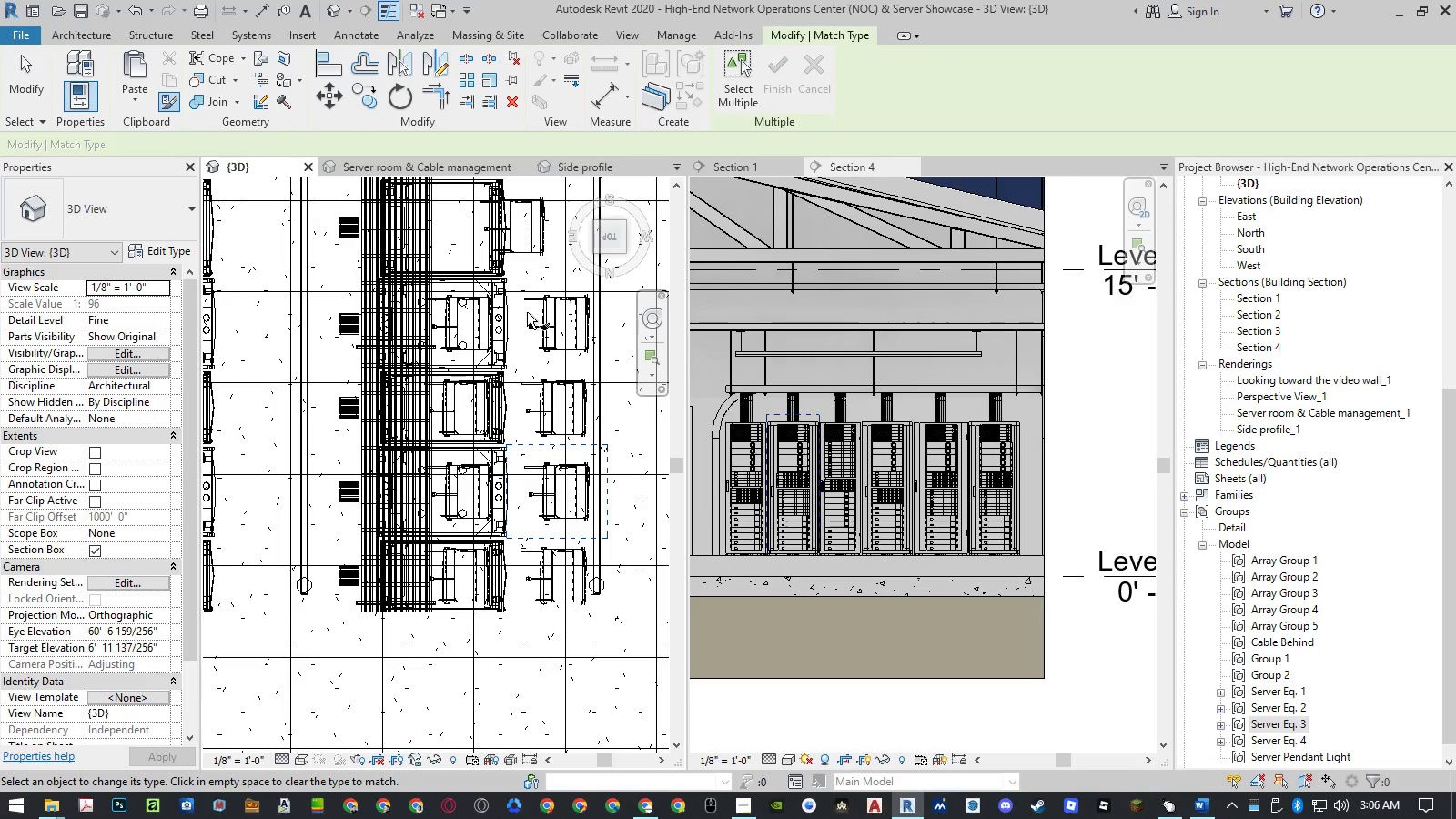 
key(Escape)
 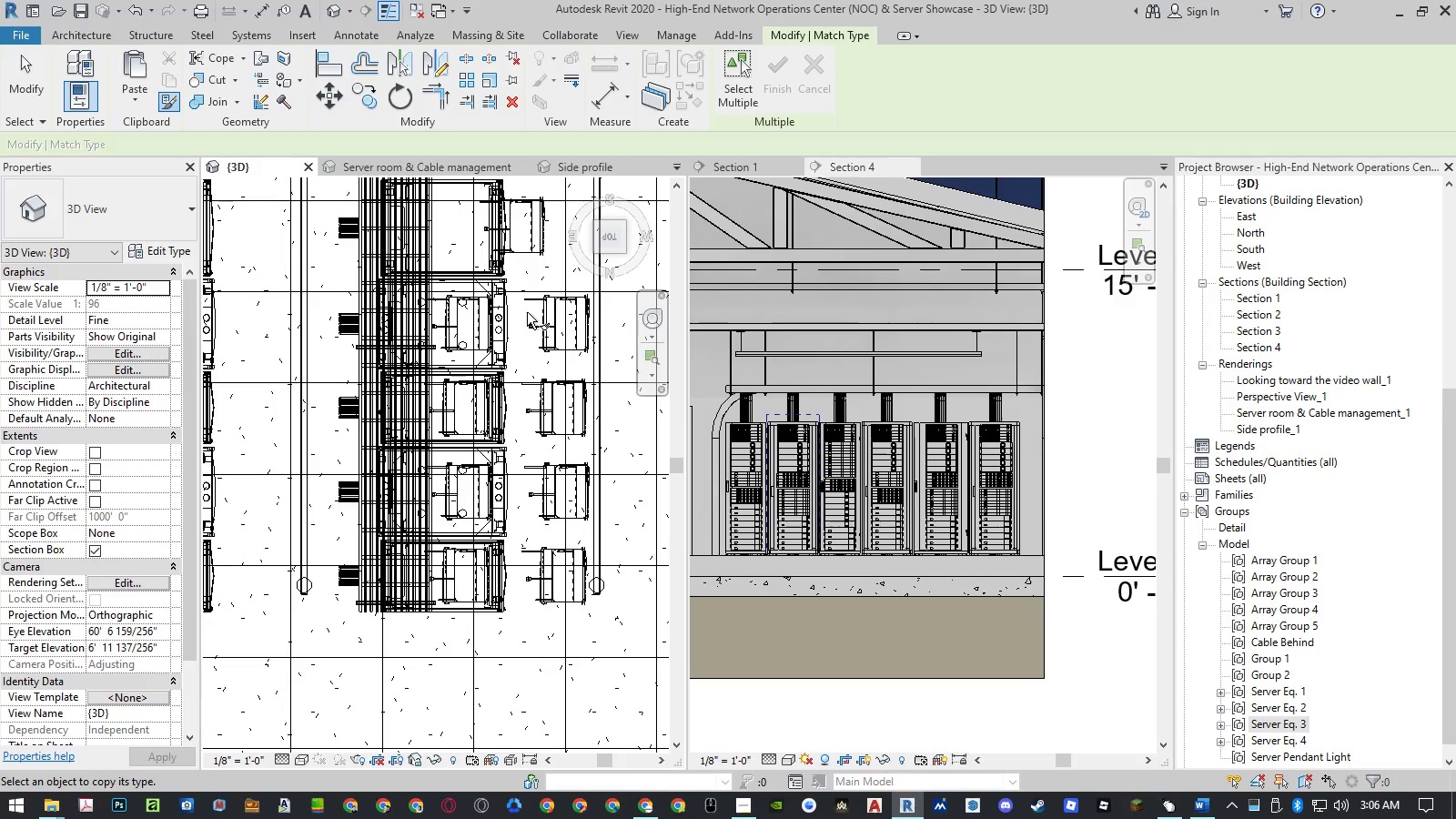 
key(Escape)
 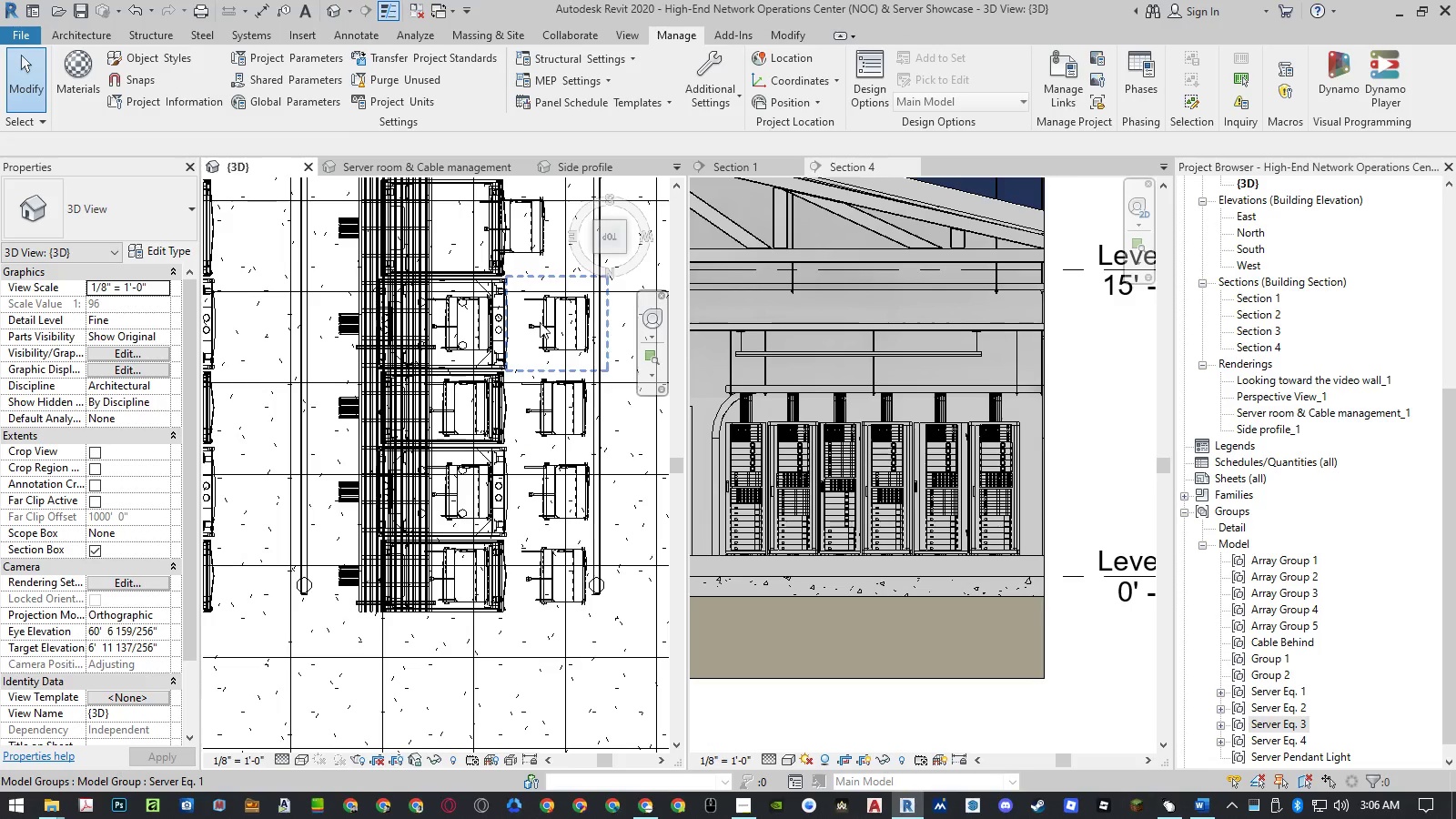 
left_click([547, 328])
 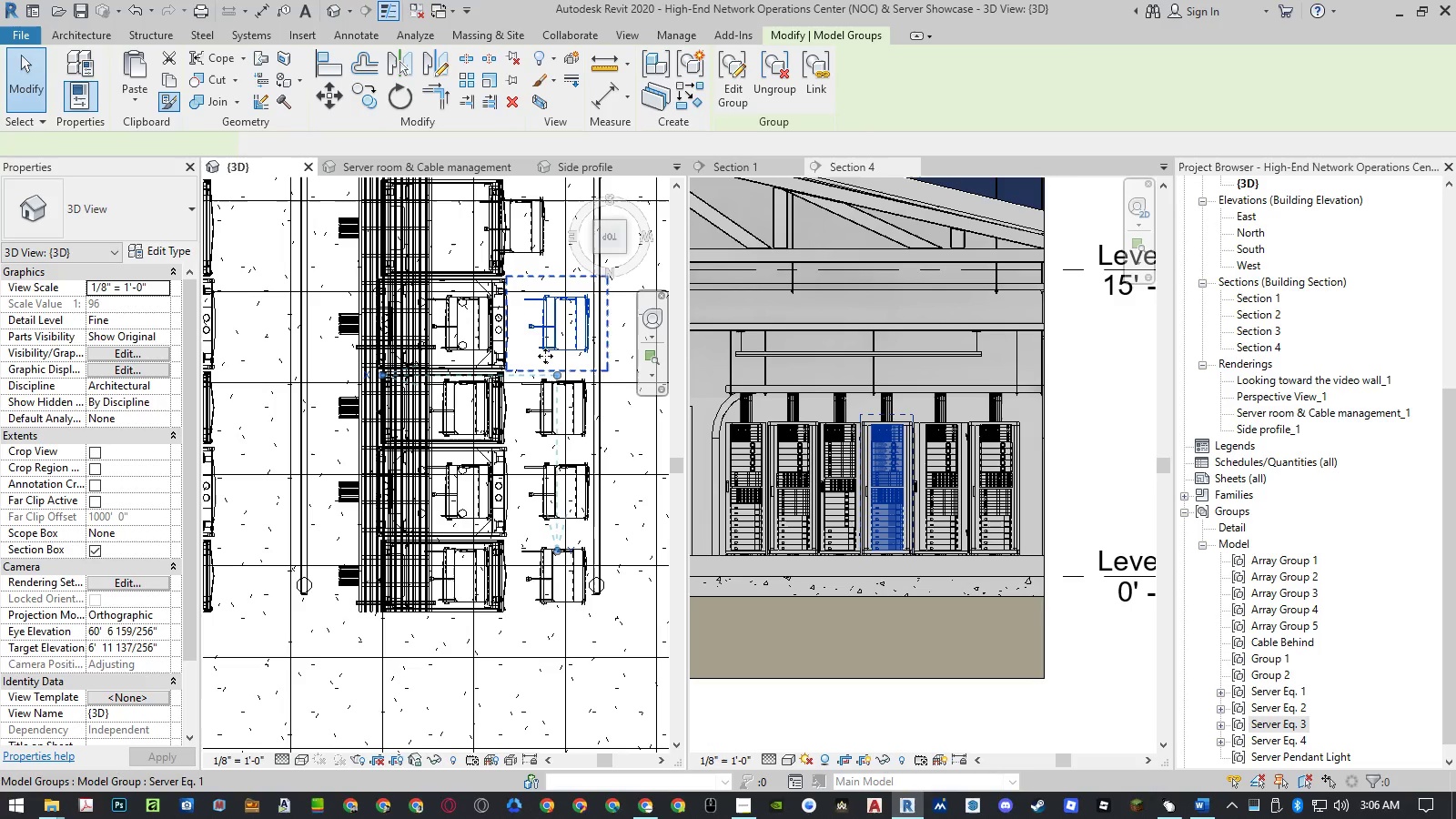 
key(Delete)
 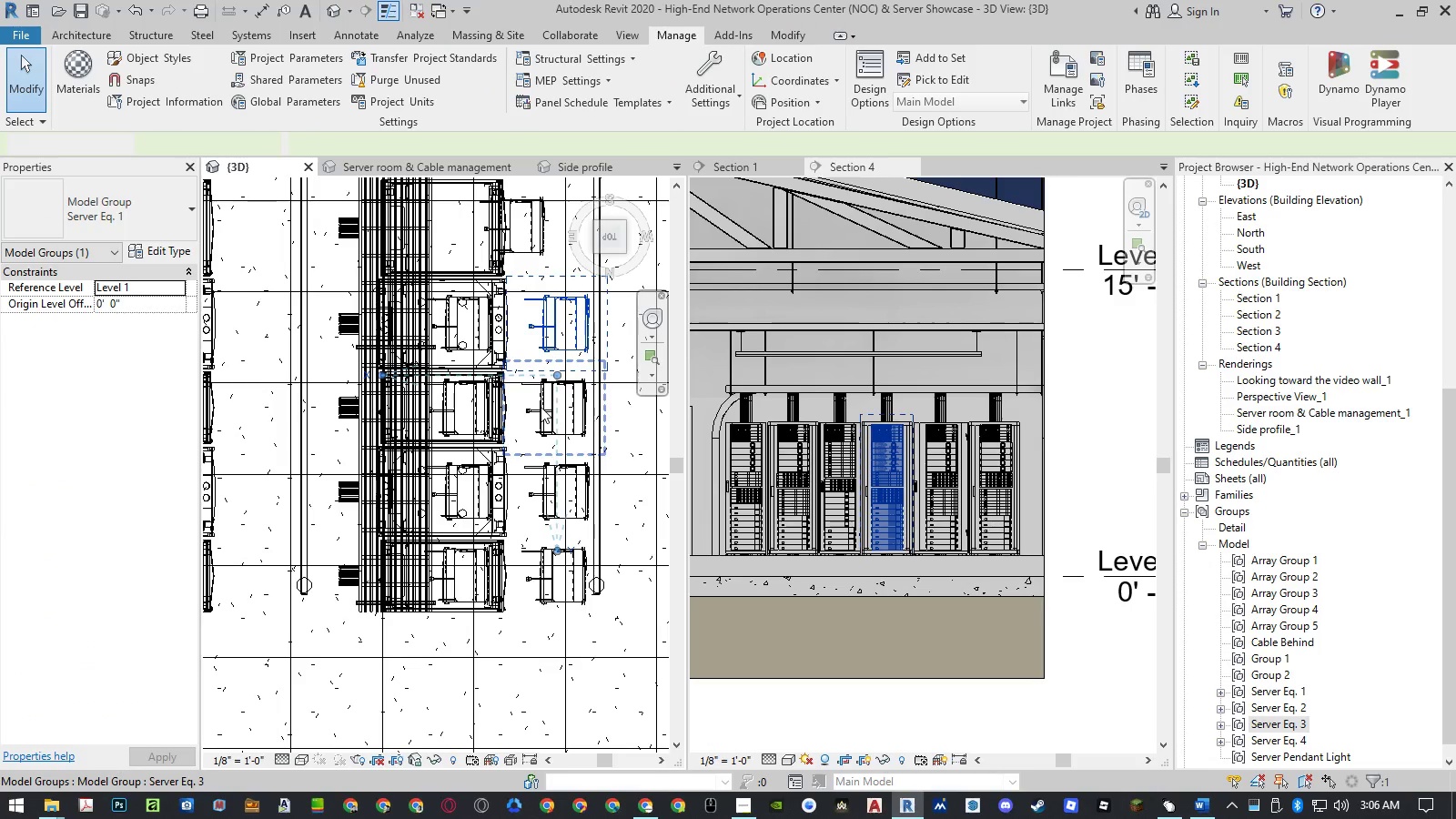 
left_click([541, 407])
 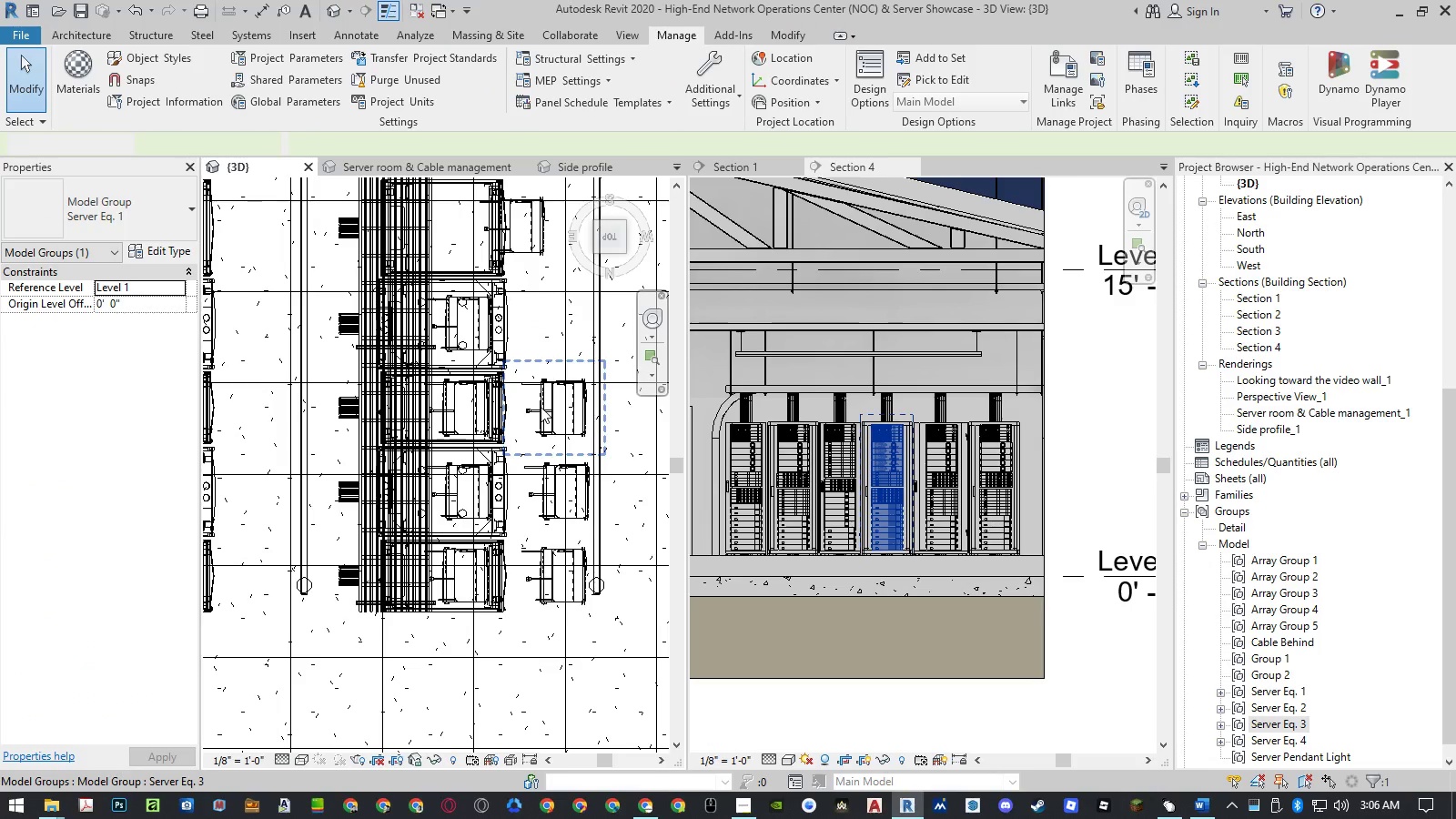 
key(Delete)
 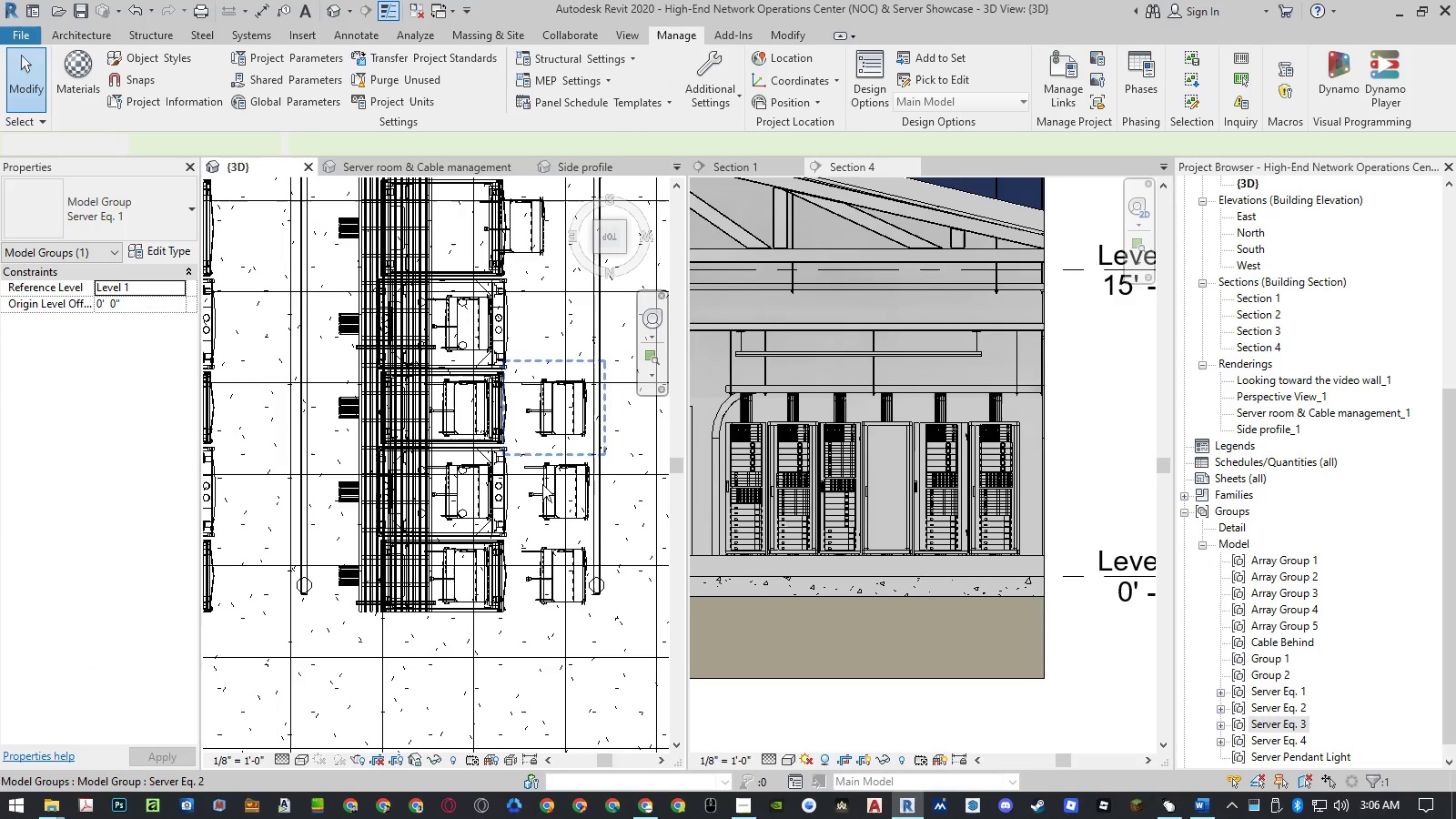 
left_click([542, 484])
 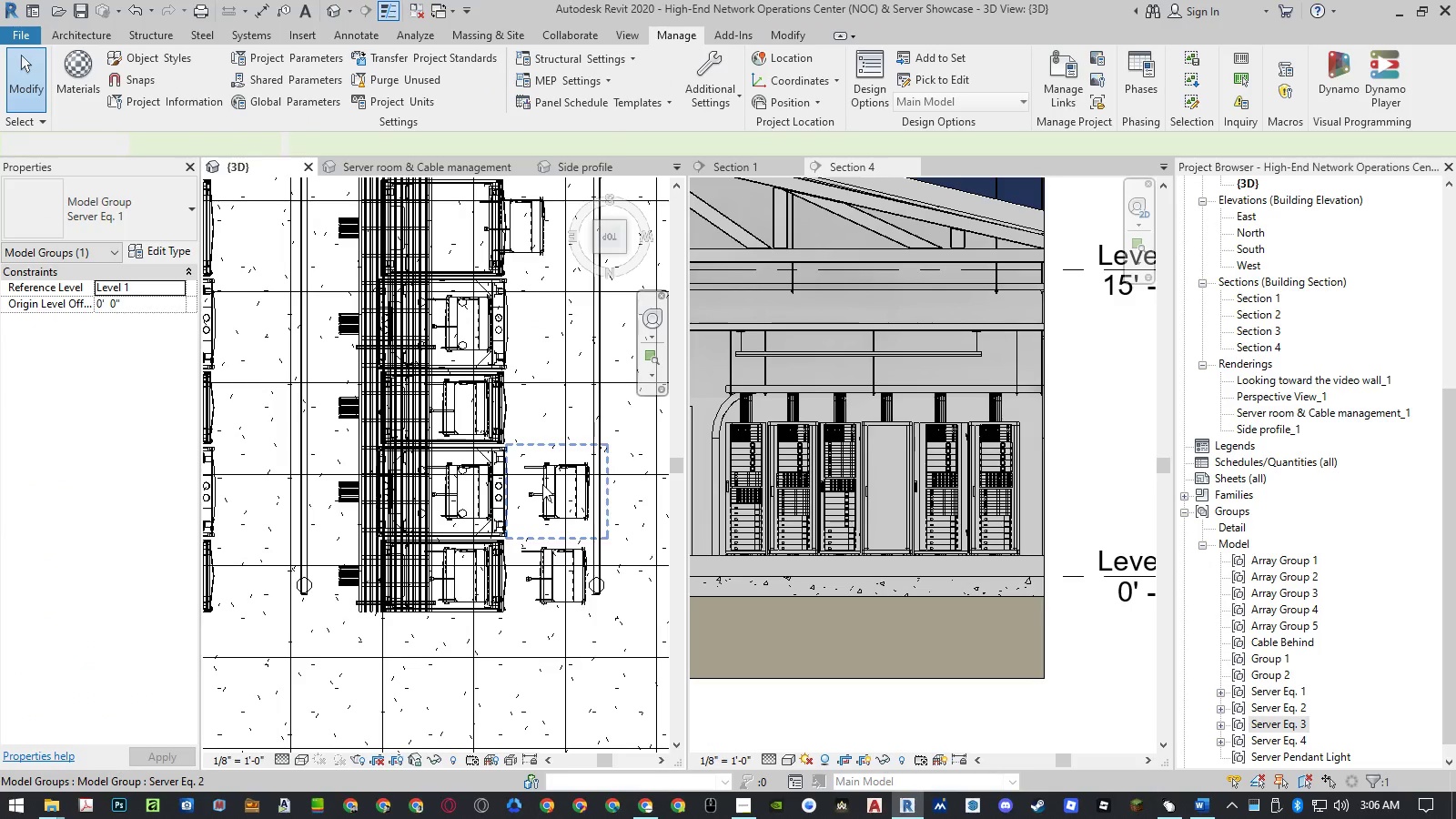 
key(Delete)
 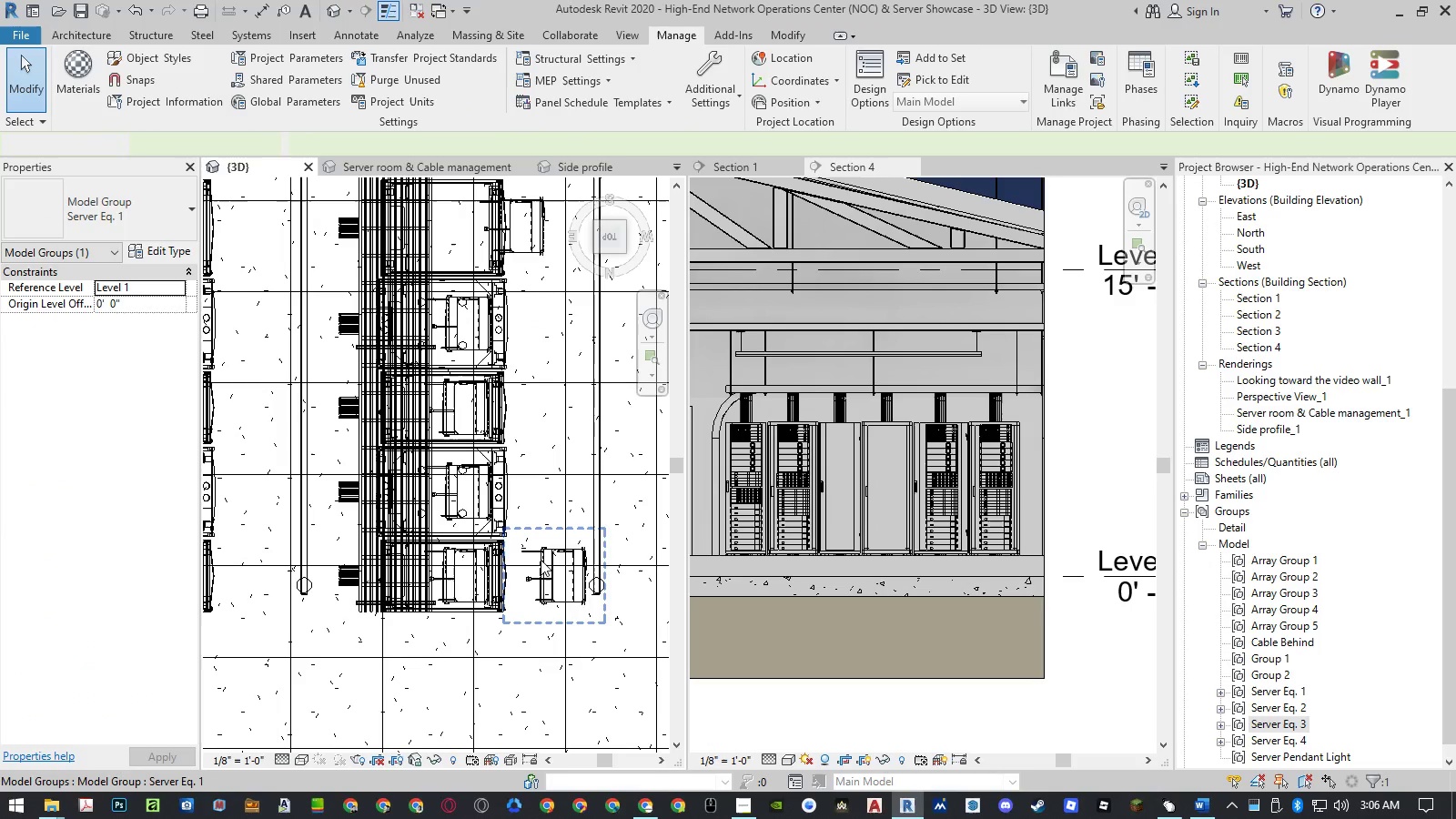 
left_click([541, 561])
 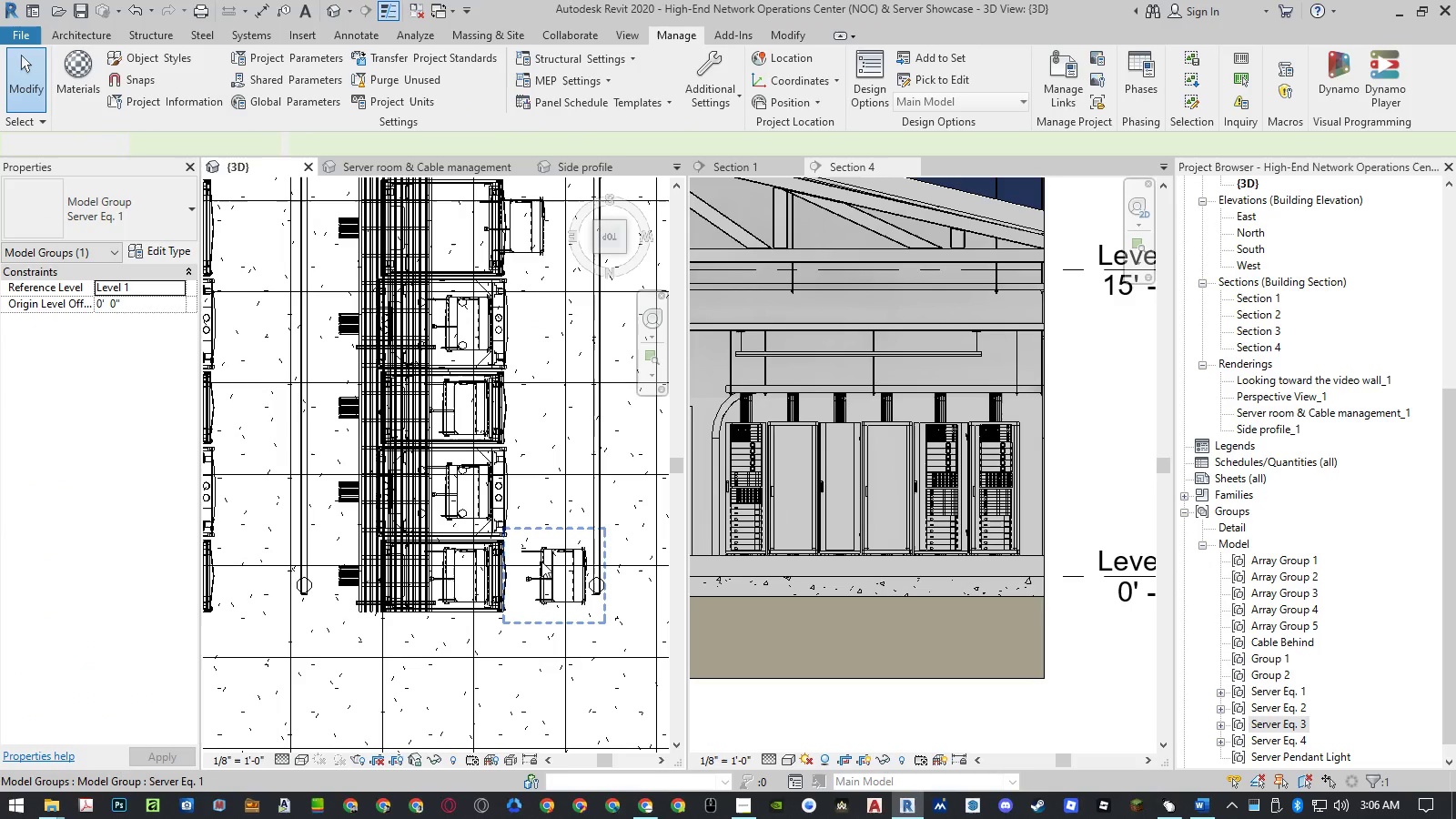 
key(Delete)
 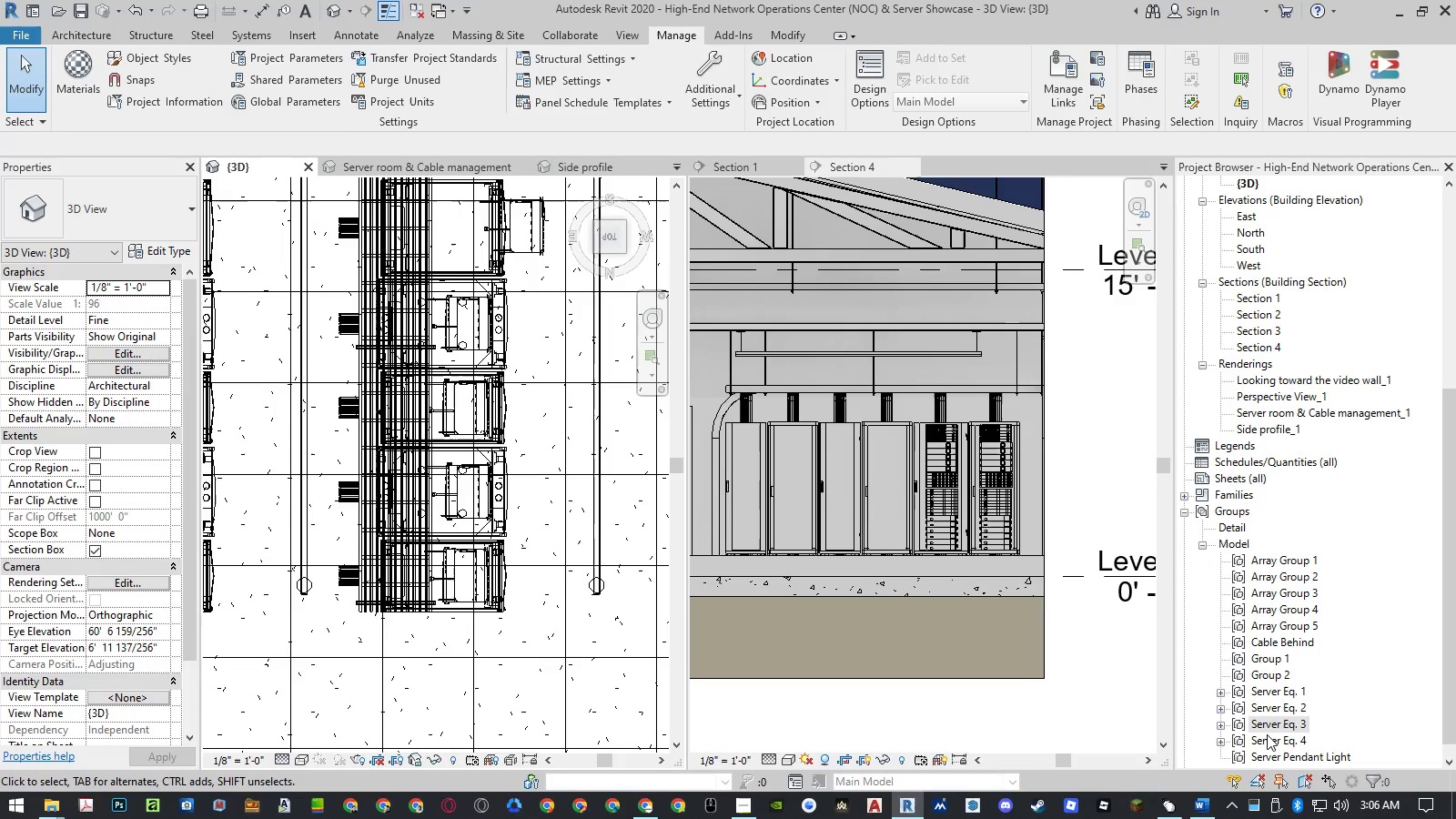 
left_click([1267, 742])
 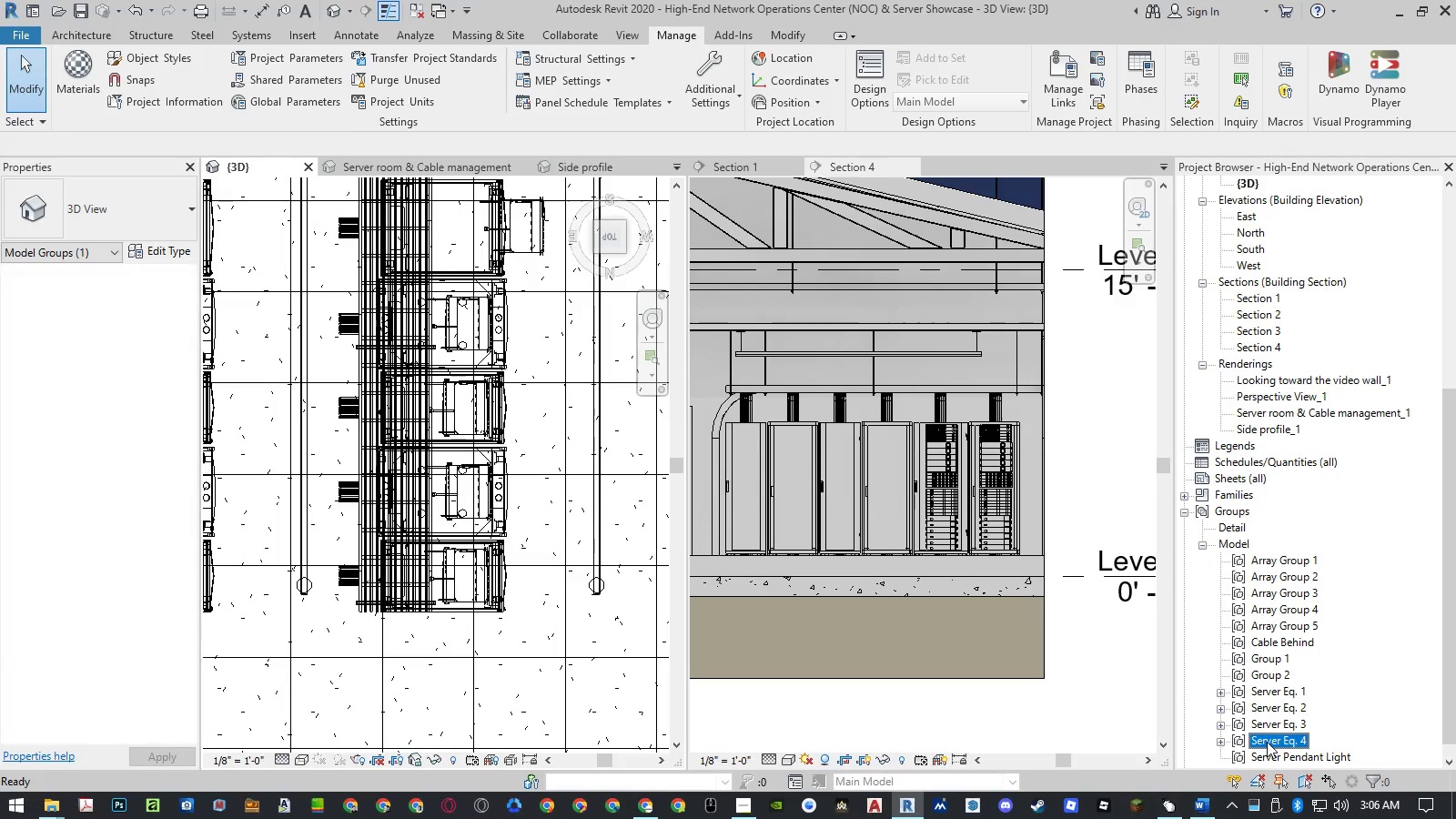 
right_click([1267, 742])
 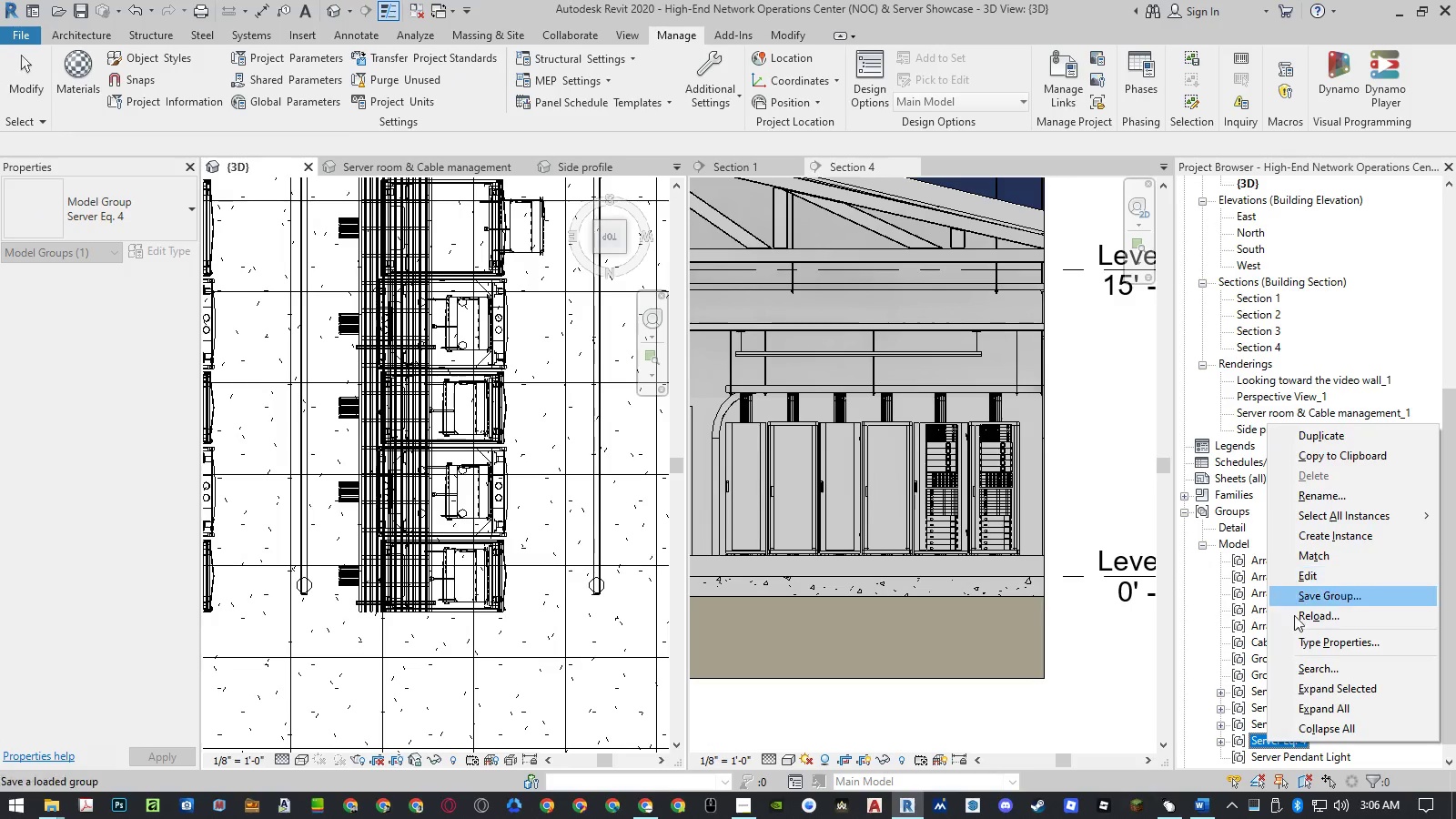 
wait(5.53)
 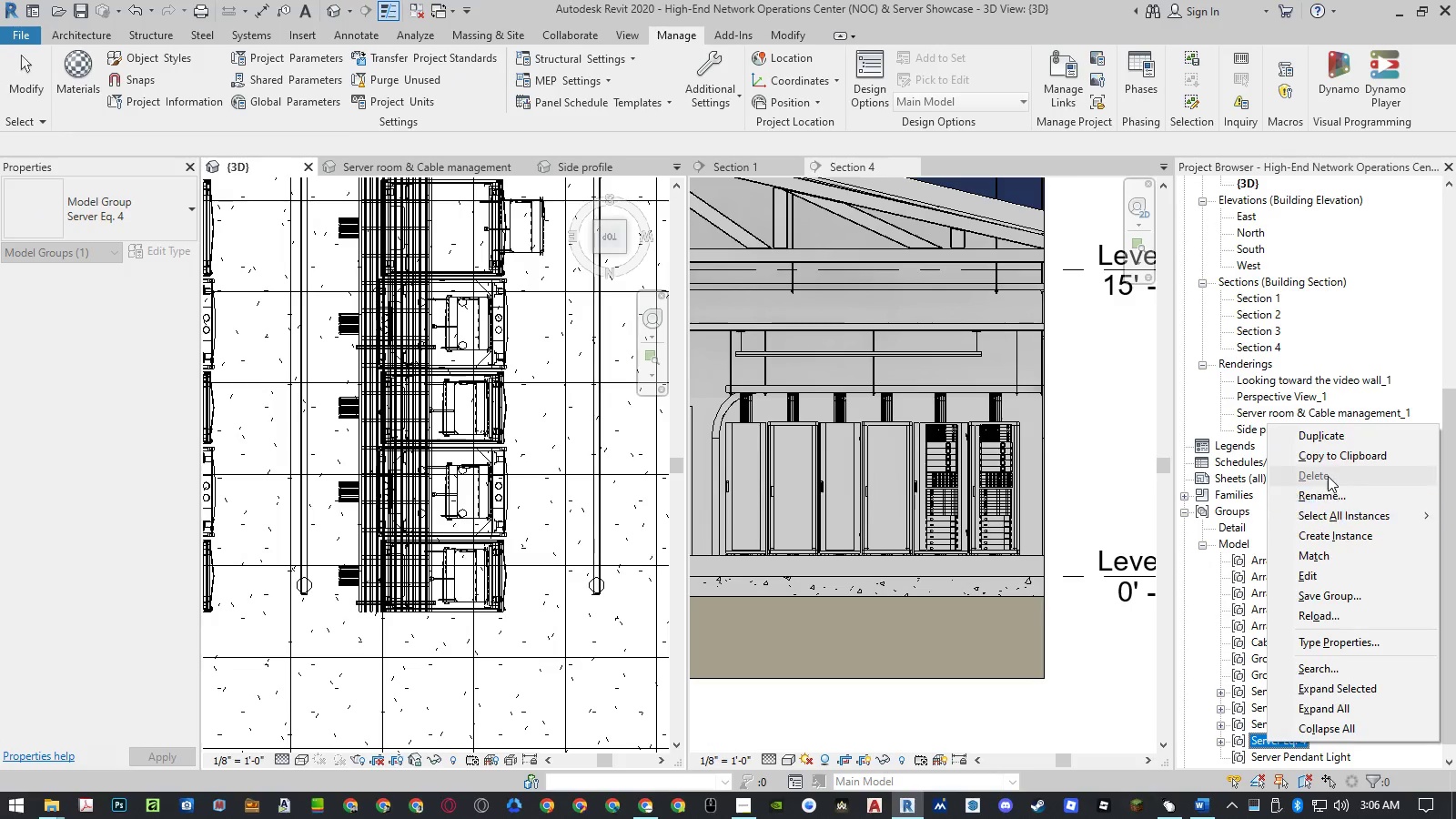 
left_click([1249, 738])
 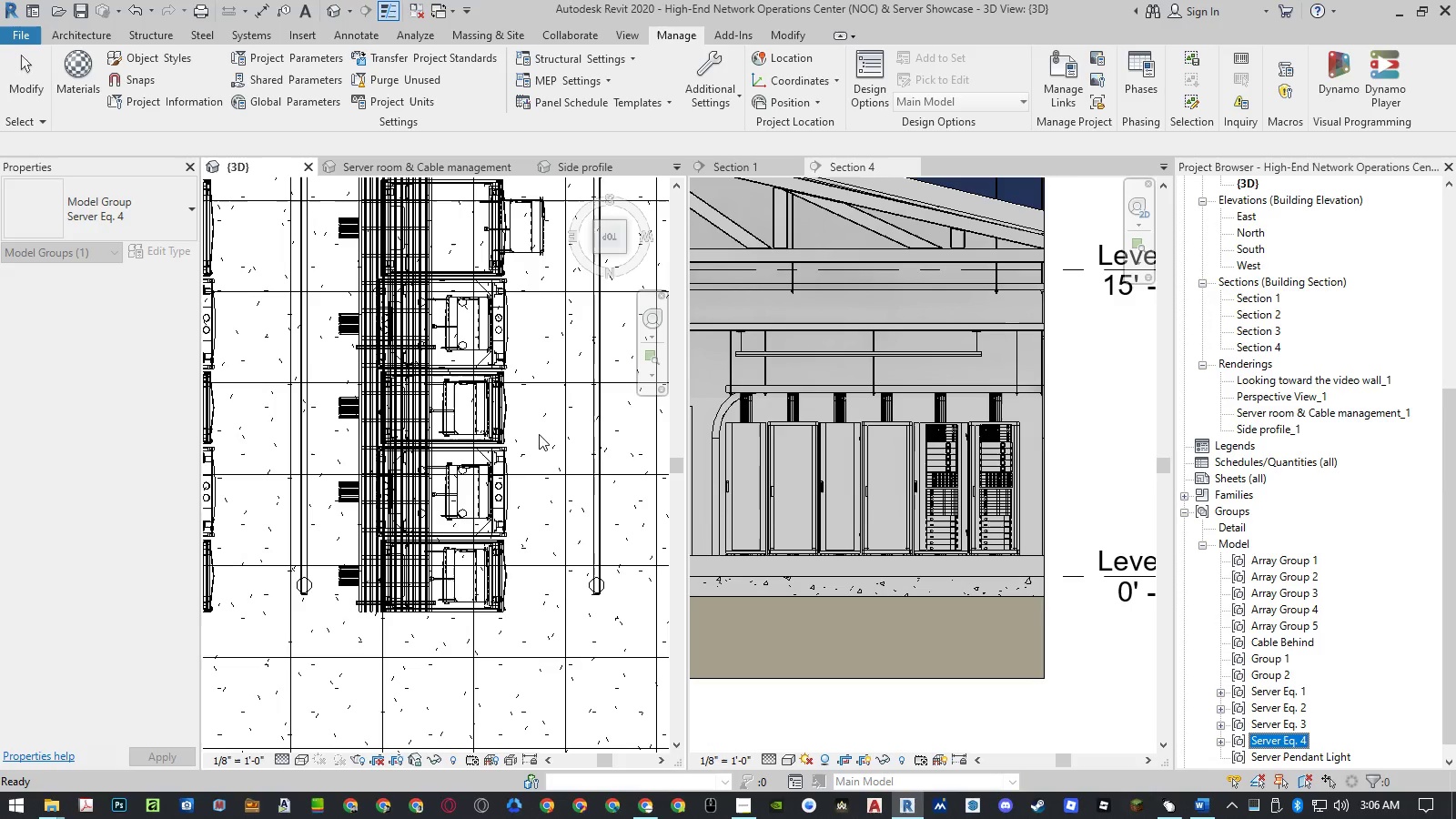 
left_click([461, 556])
 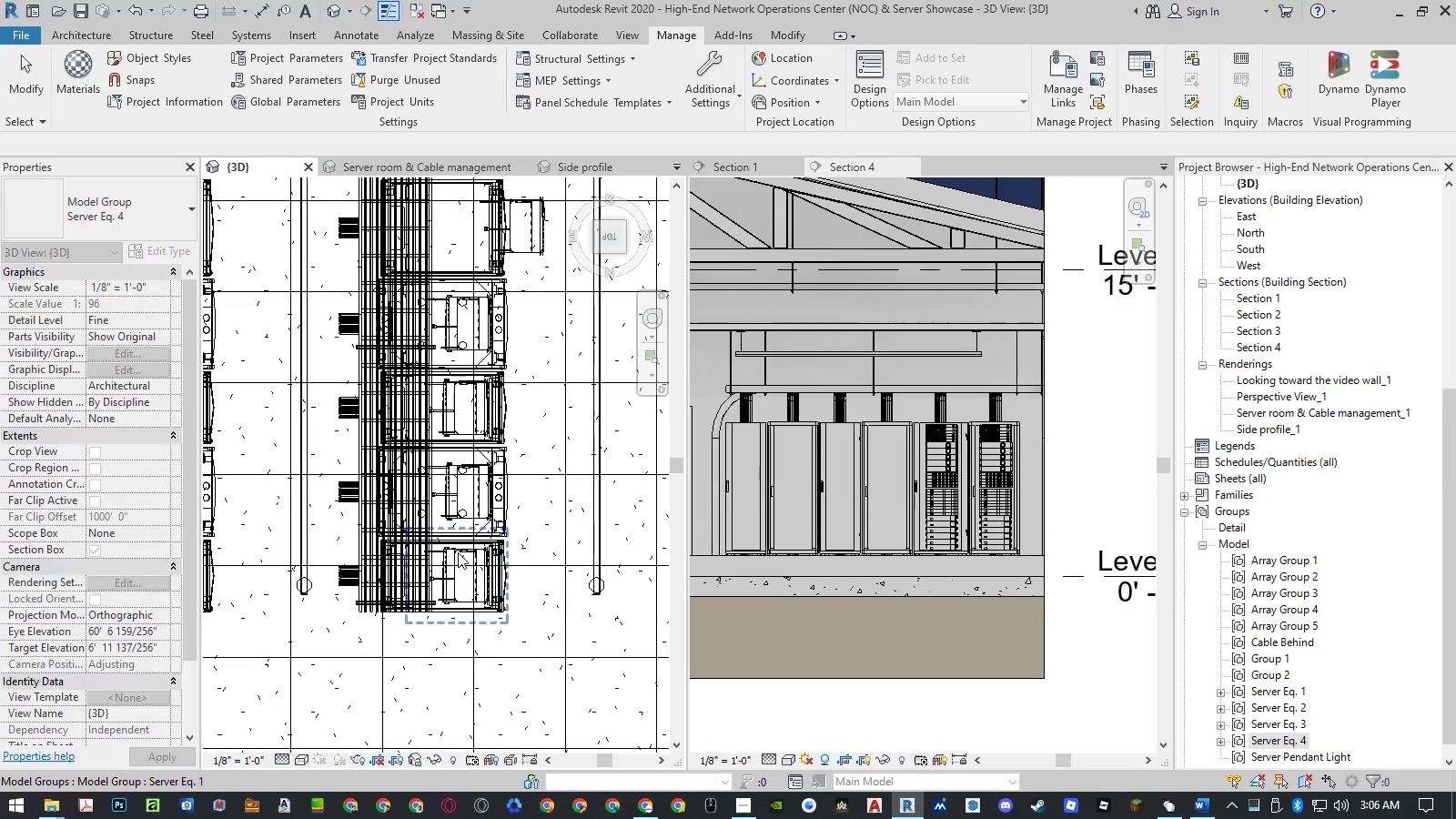 
left_click_drag(start_coordinate=[458, 552], to_coordinate=[455, 167])
 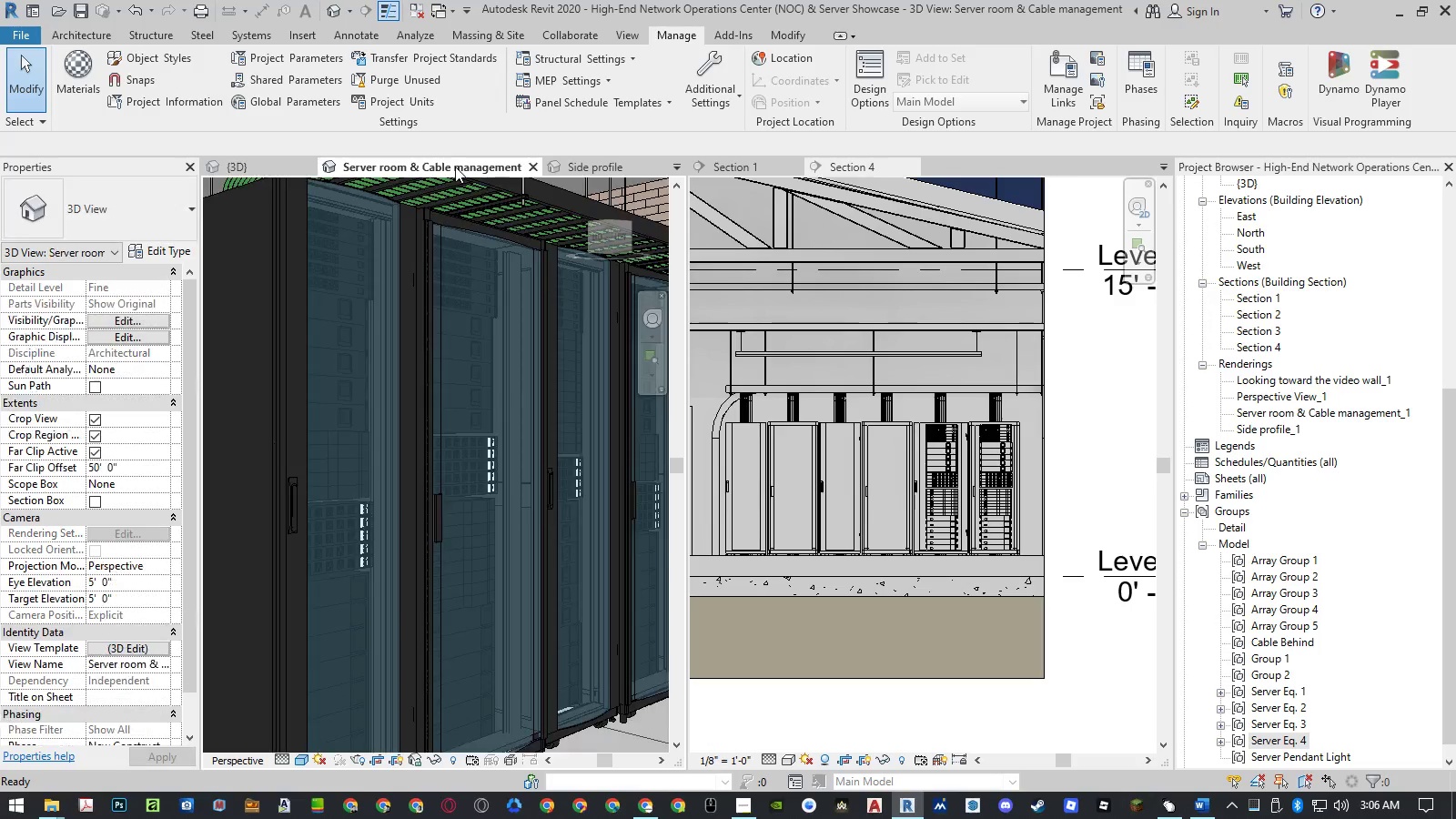 
key(Escape)
 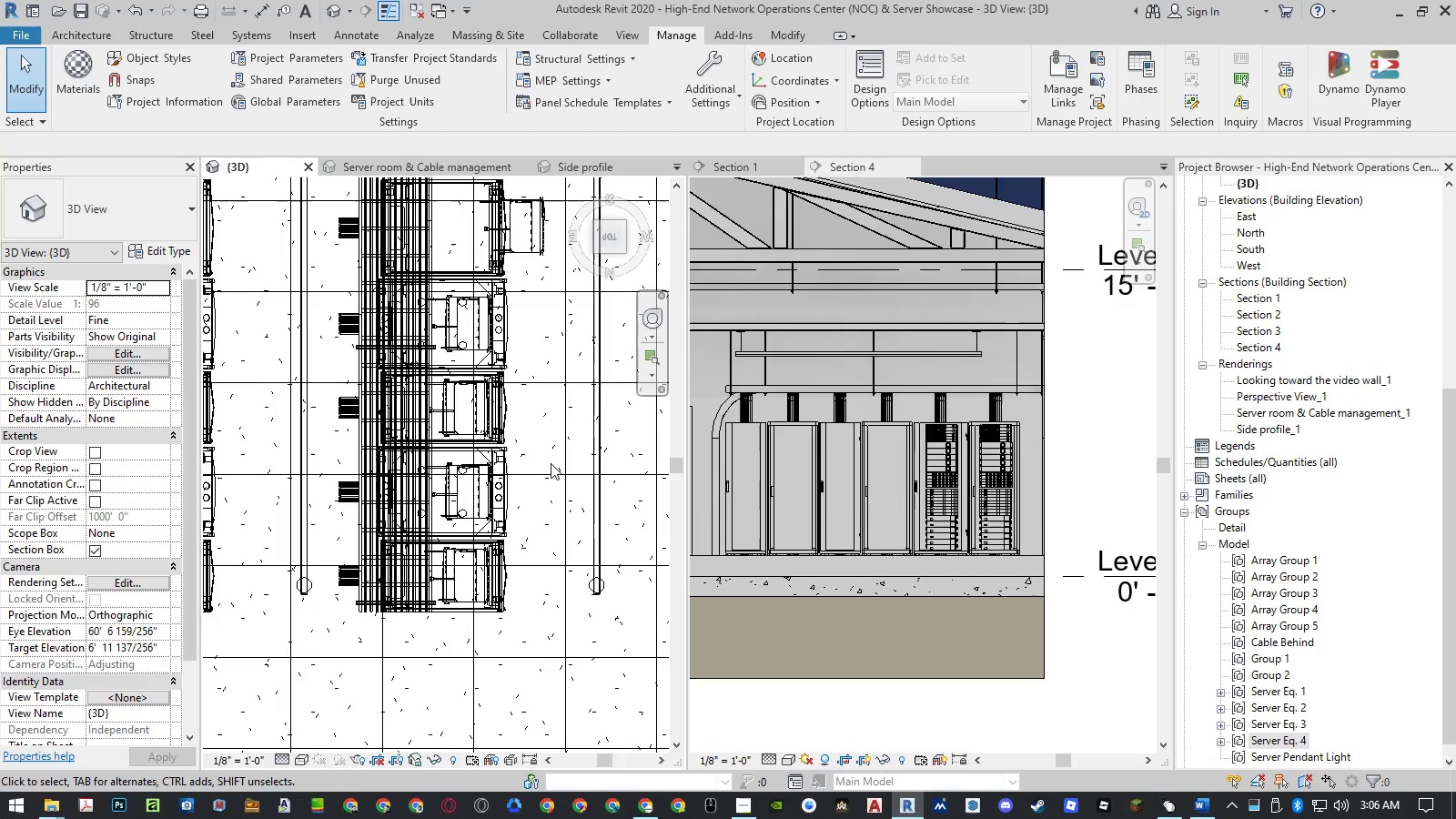 
scroll: coordinate [551, 463], scroll_direction: down, amount: 3.0
 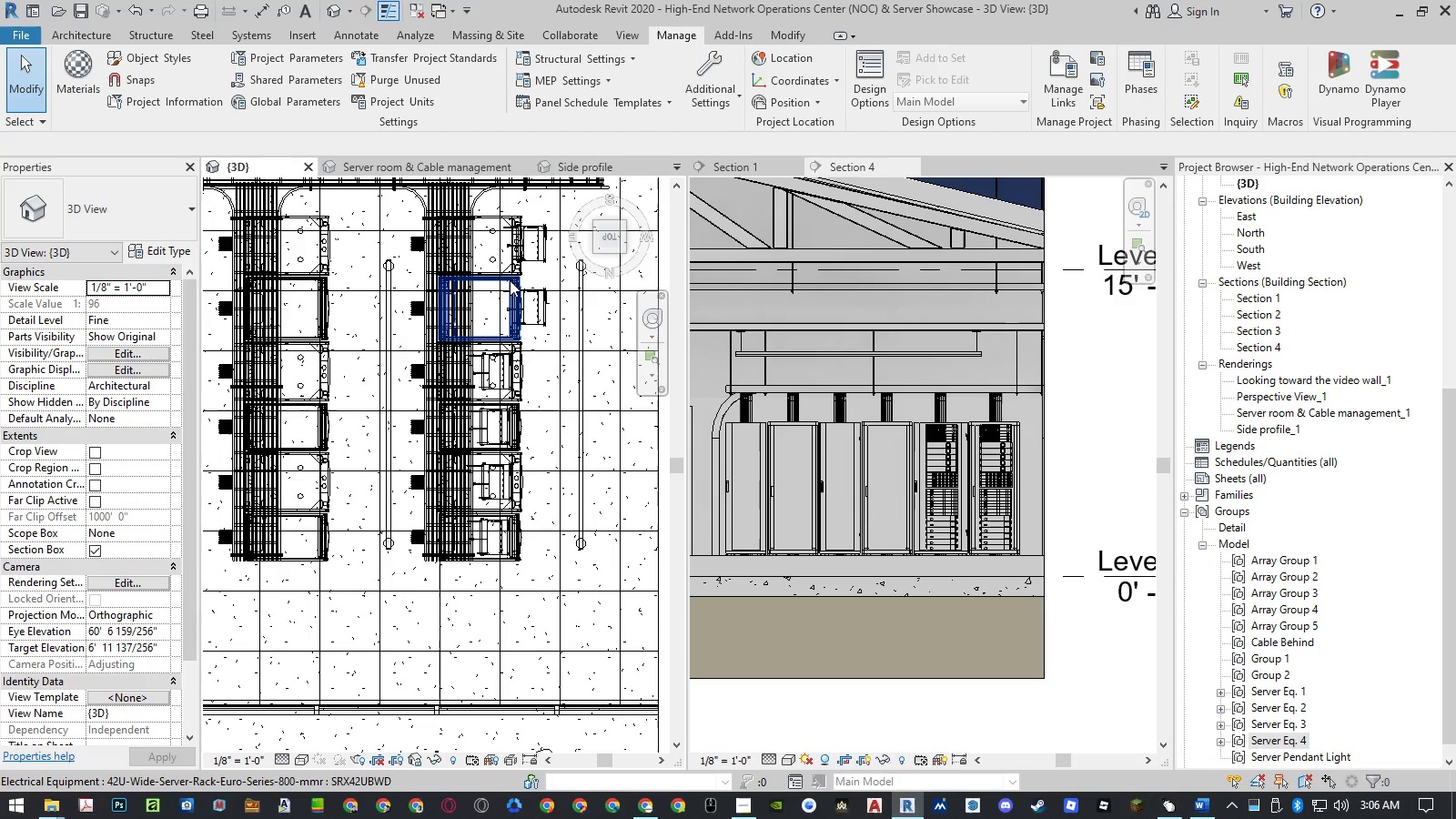 
scroll: coordinate [510, 279], scroll_direction: up, amount: 6.0
 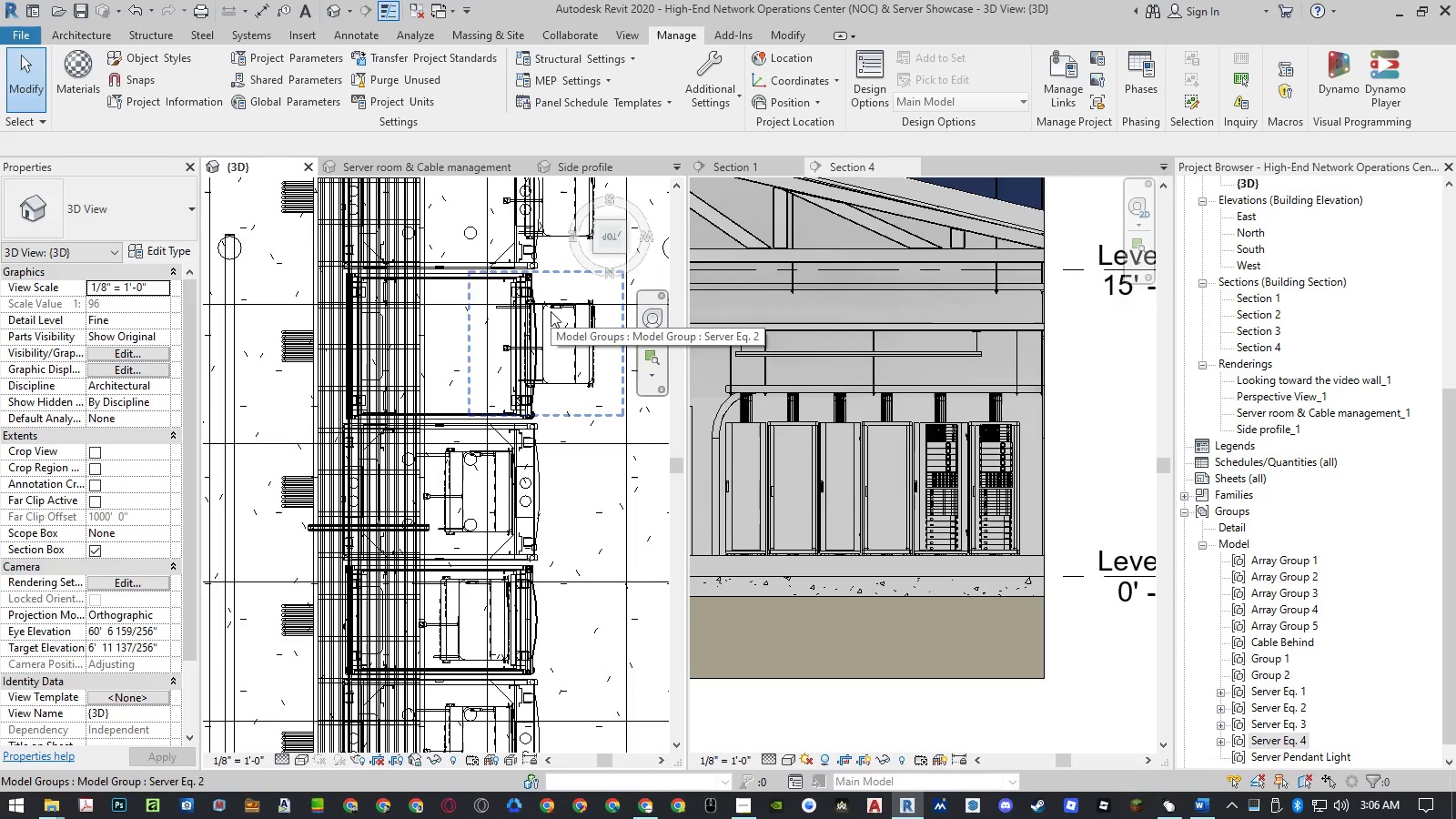 
left_click([455, 167])
 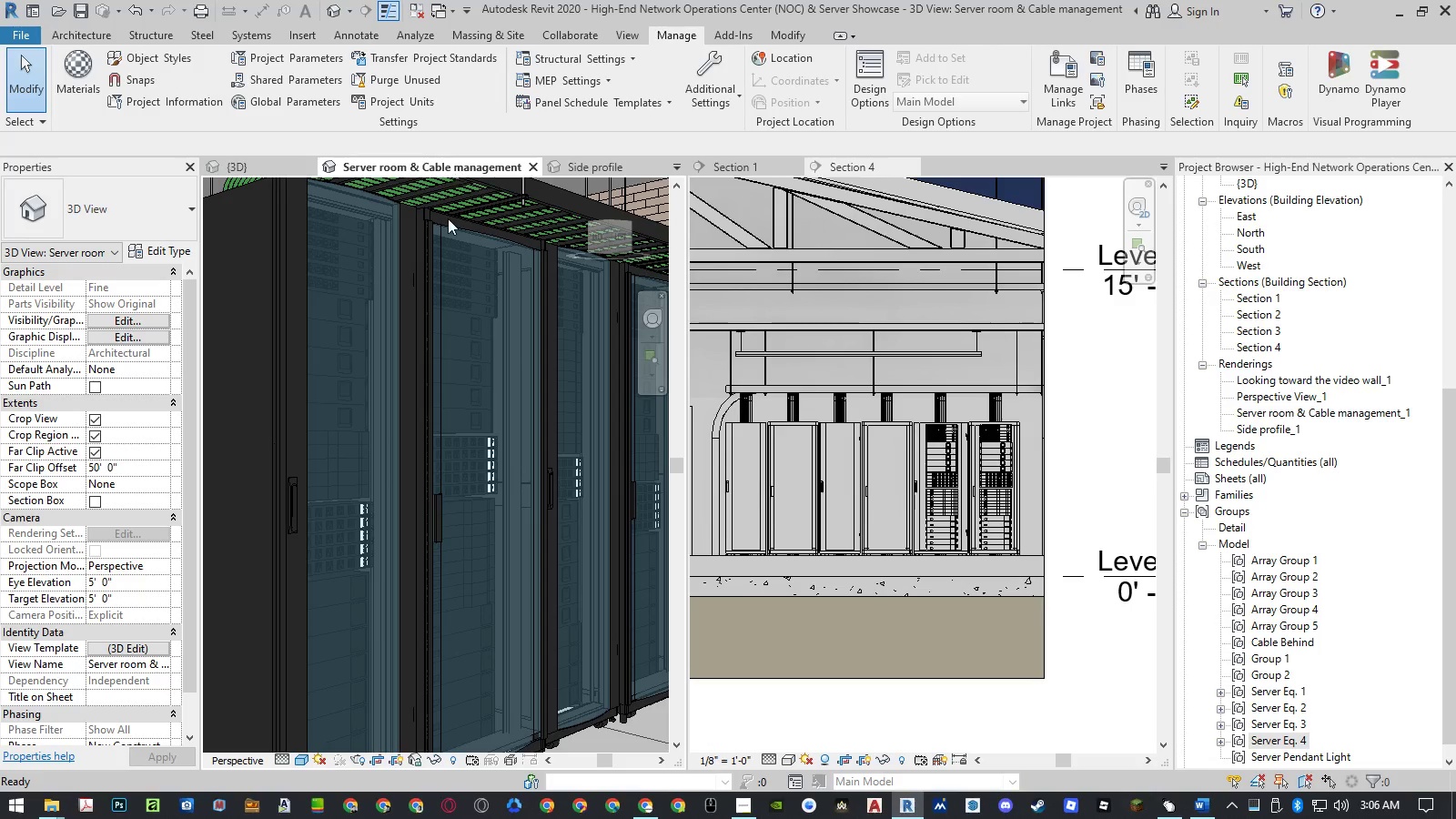 
scroll: coordinate [400, 380], scroll_direction: down, amount: 3.0
 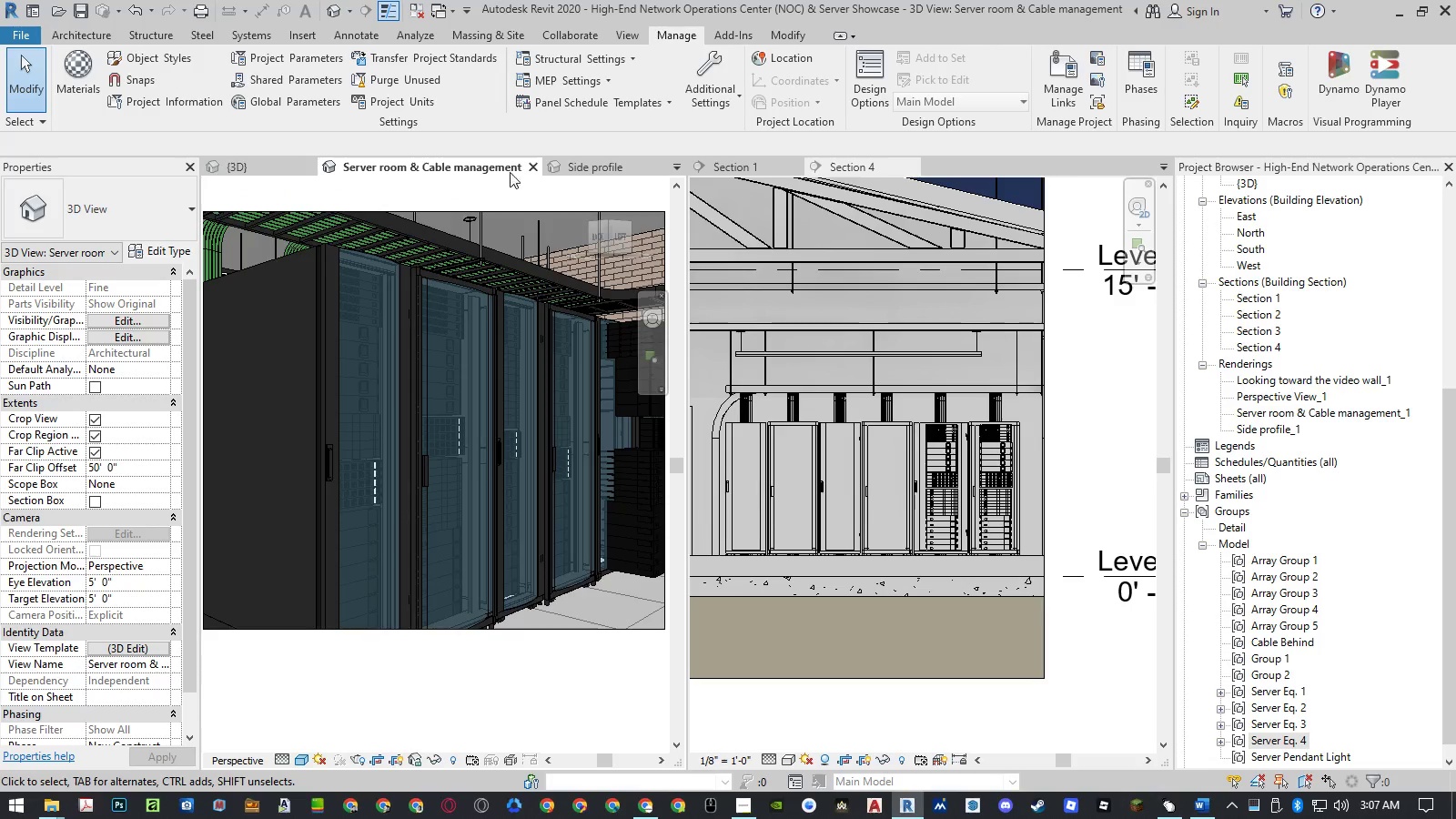 
left_click([581, 162])
 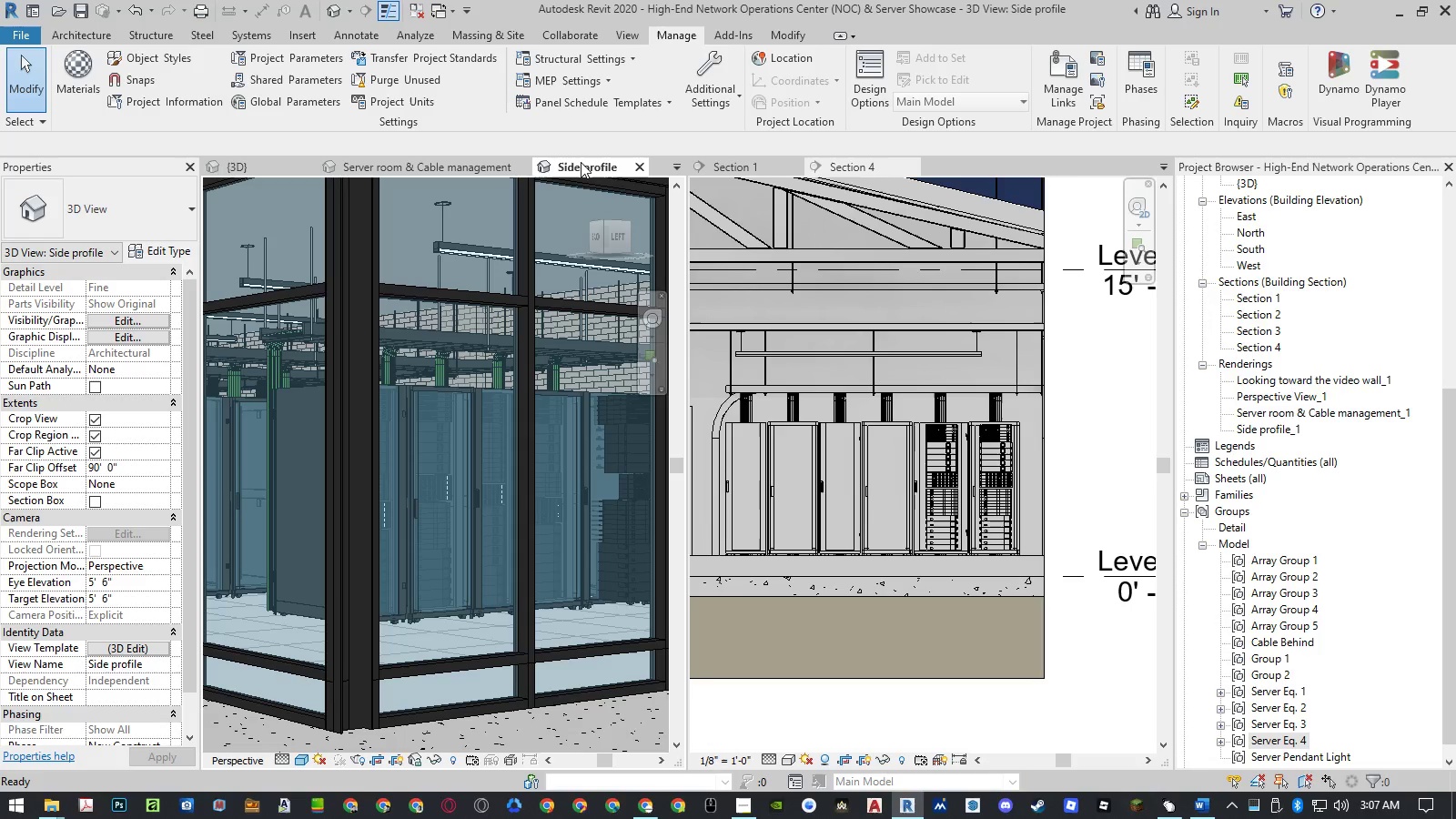 
mouse_move([495, 167])
 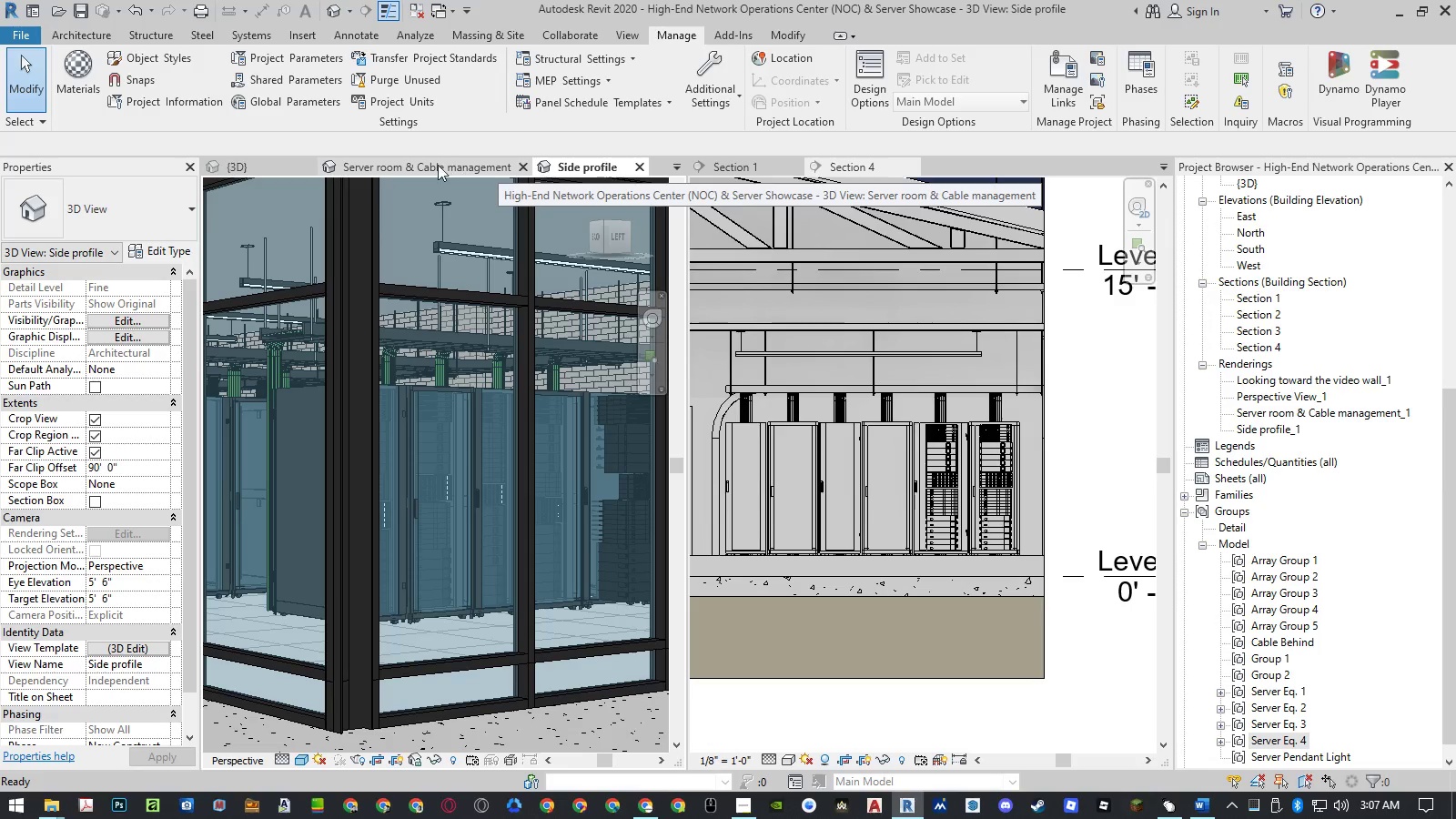 
left_click([232, 163])
 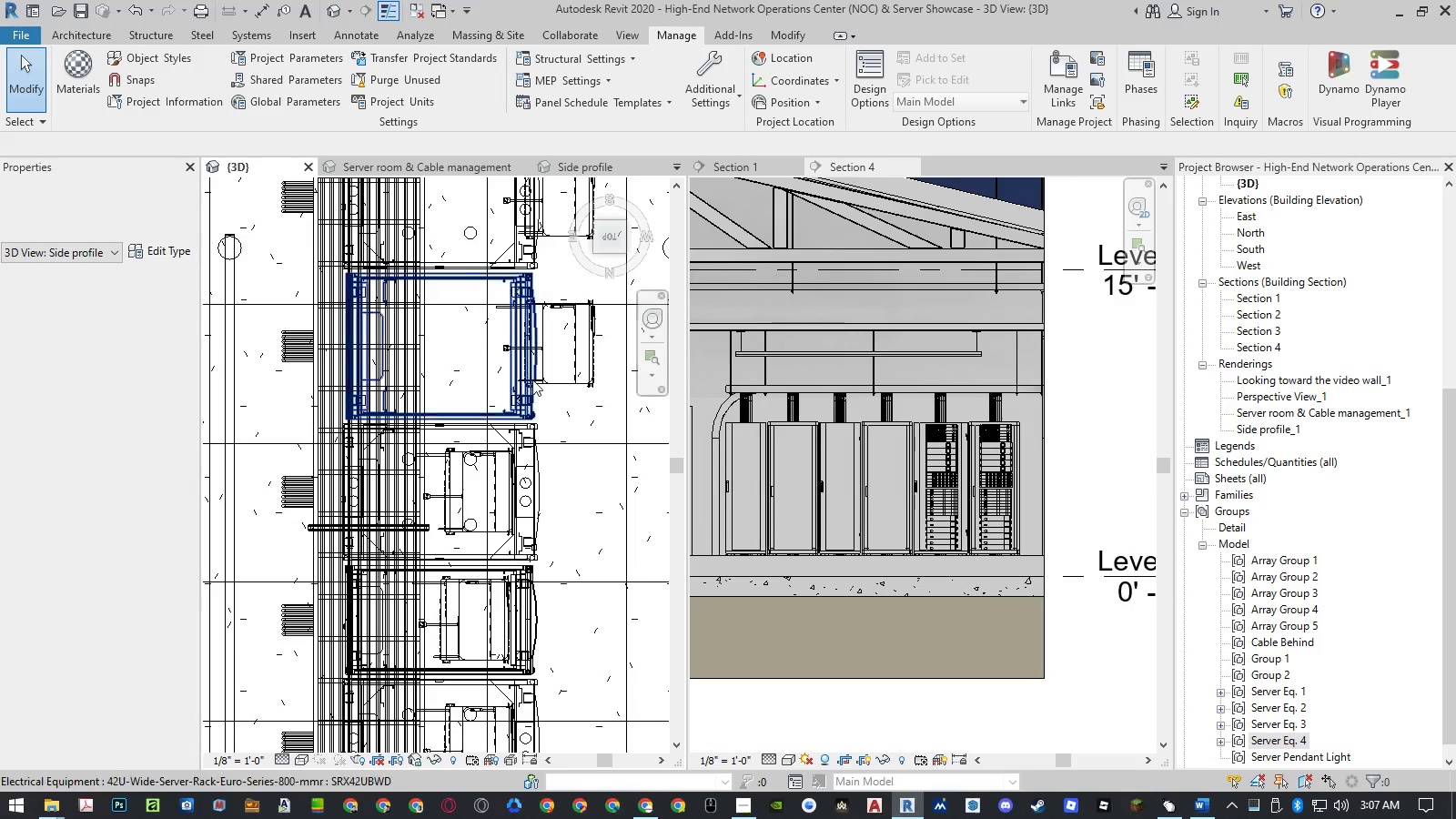 
scroll: coordinate [524, 406], scroll_direction: down, amount: 4.0
 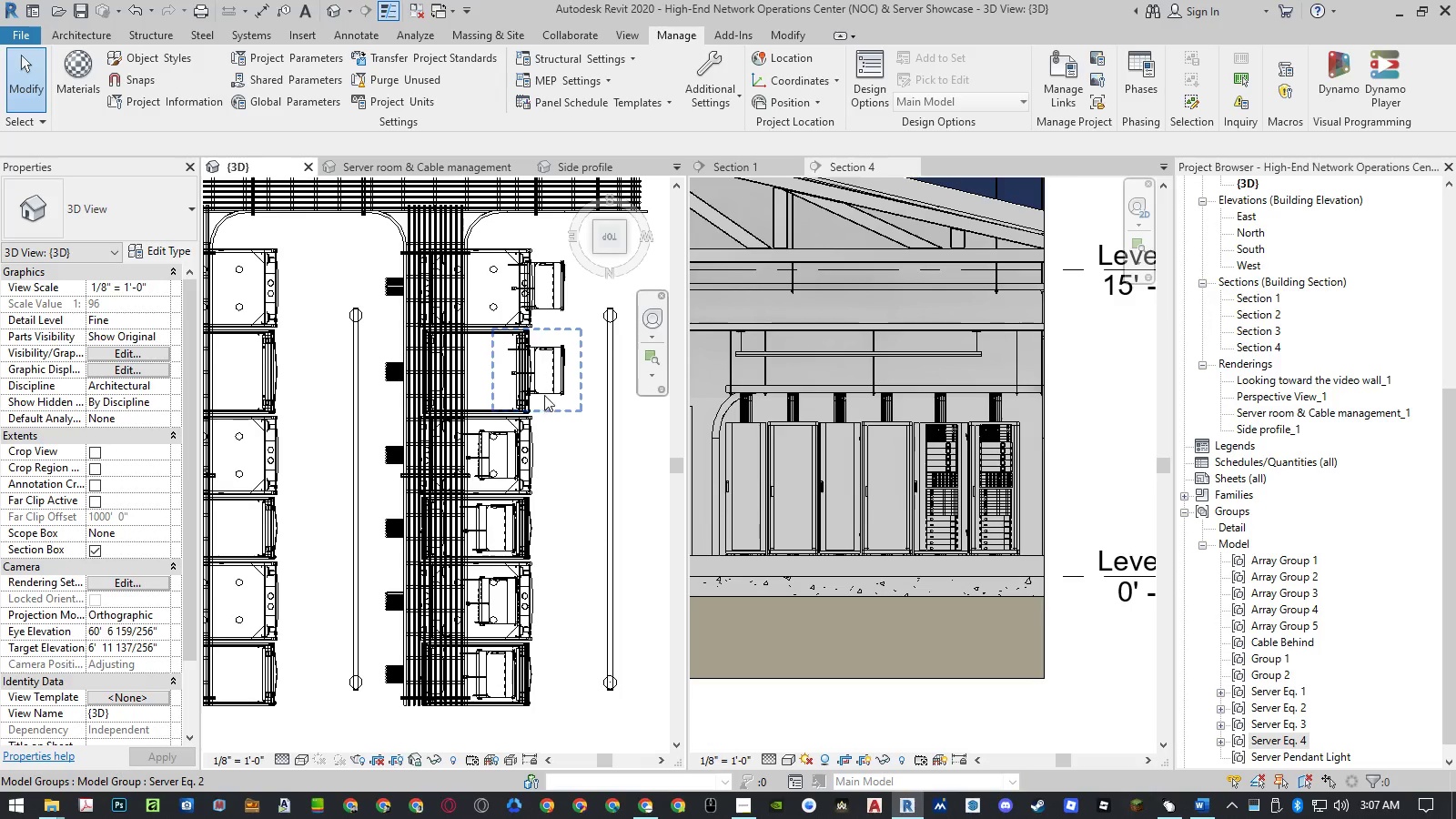 
left_click([544, 395])
 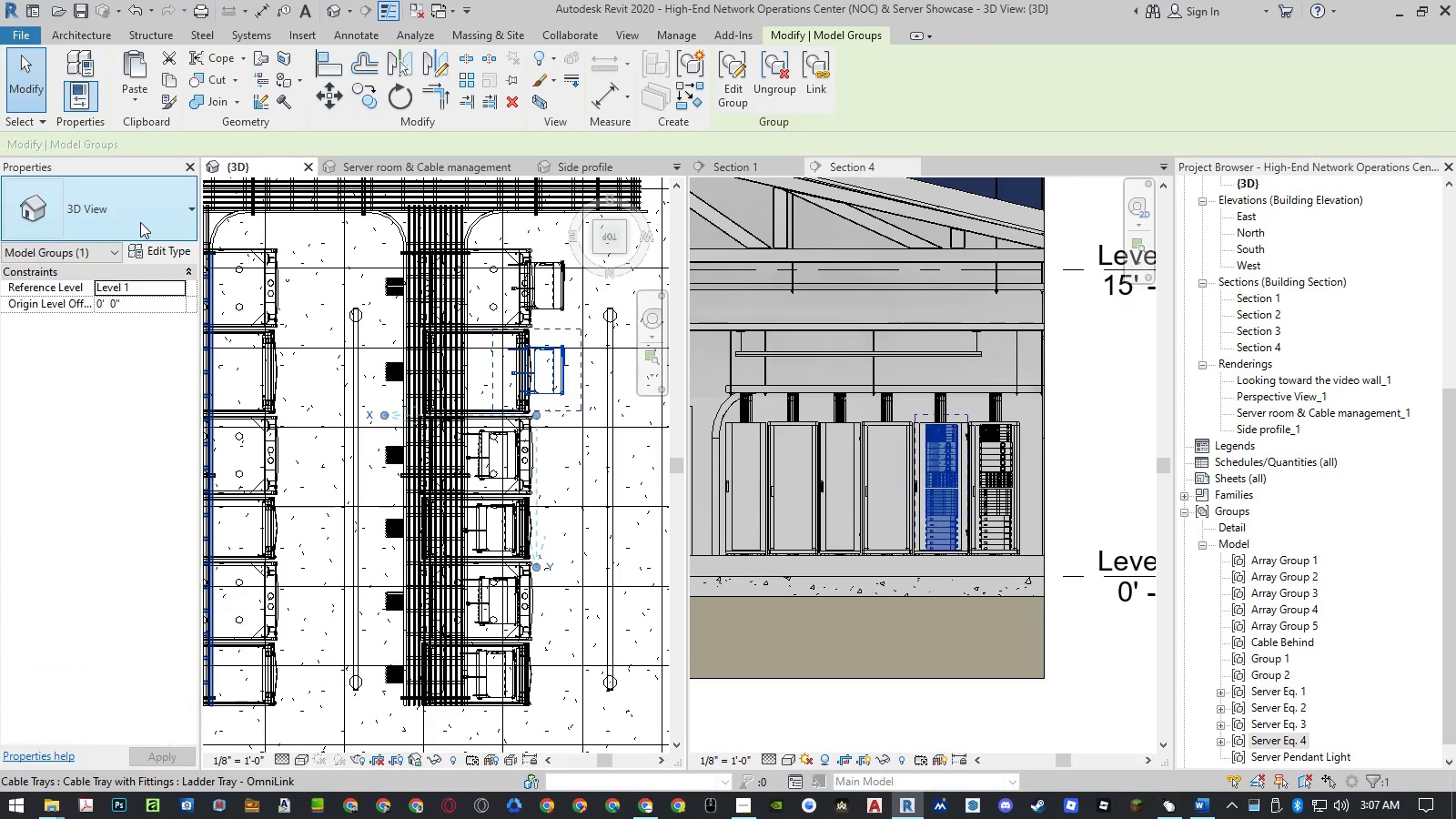 
left_click([140, 222])
 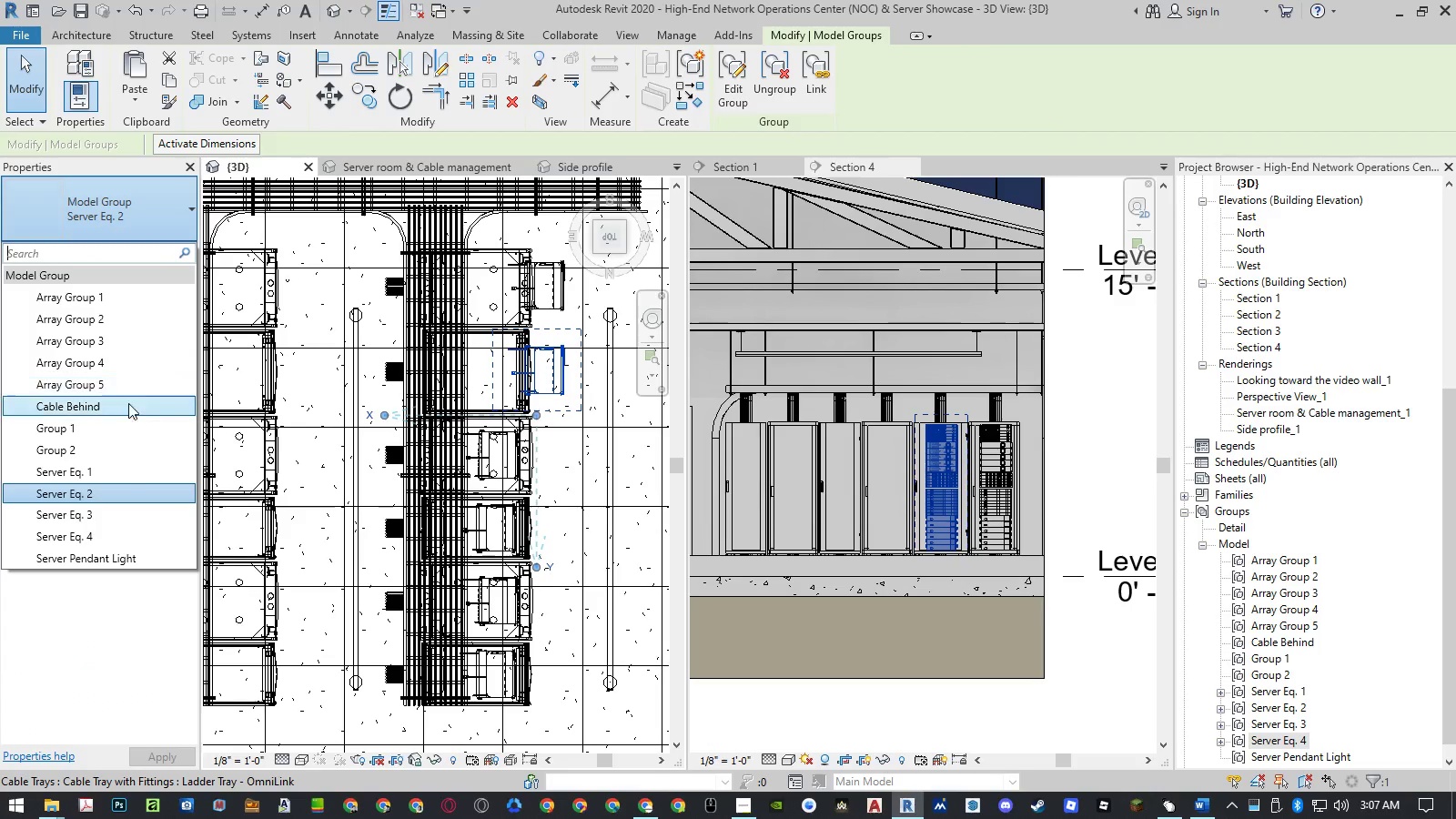 
left_click([113, 530])
 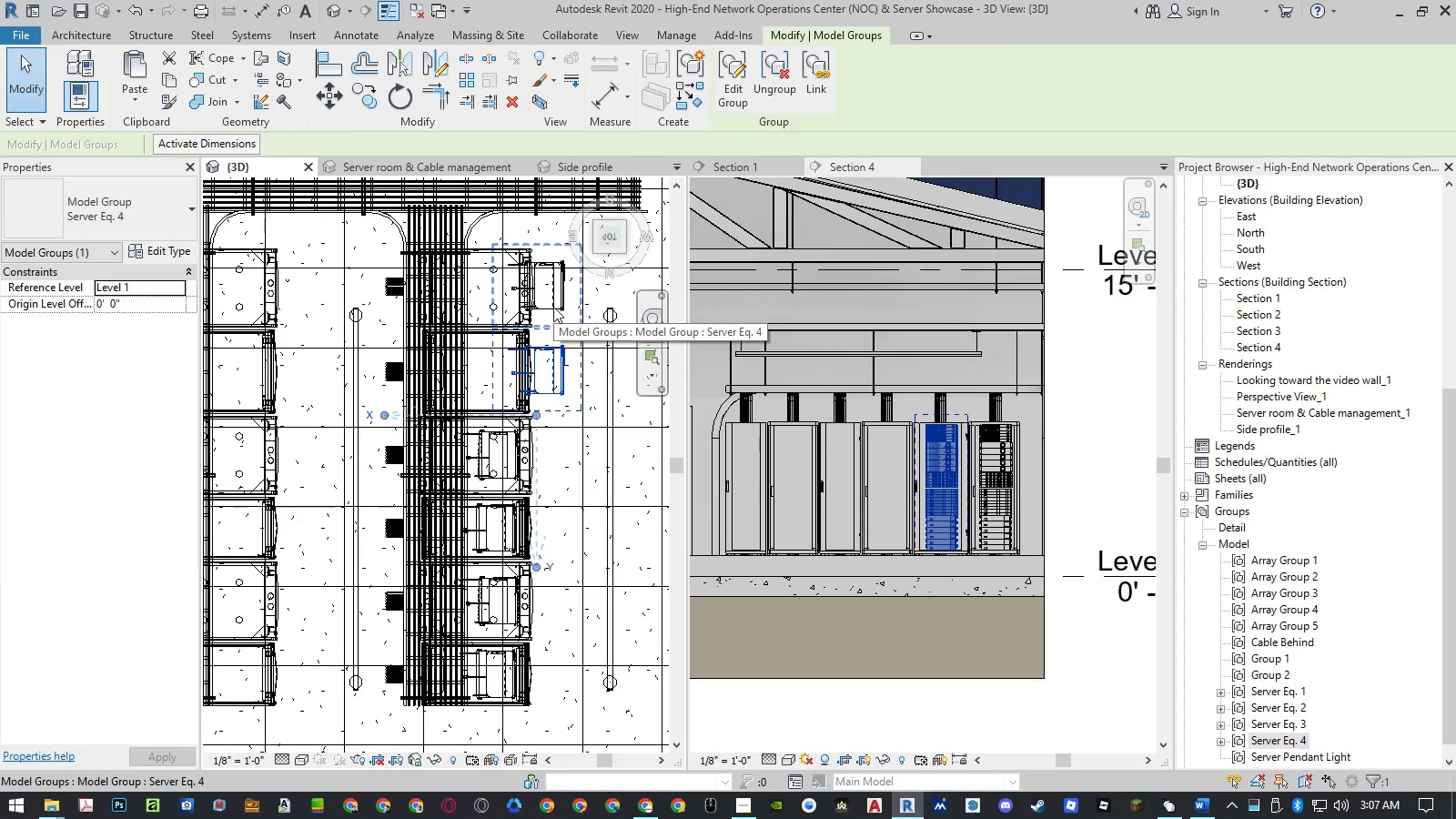 
wait(6.22)
 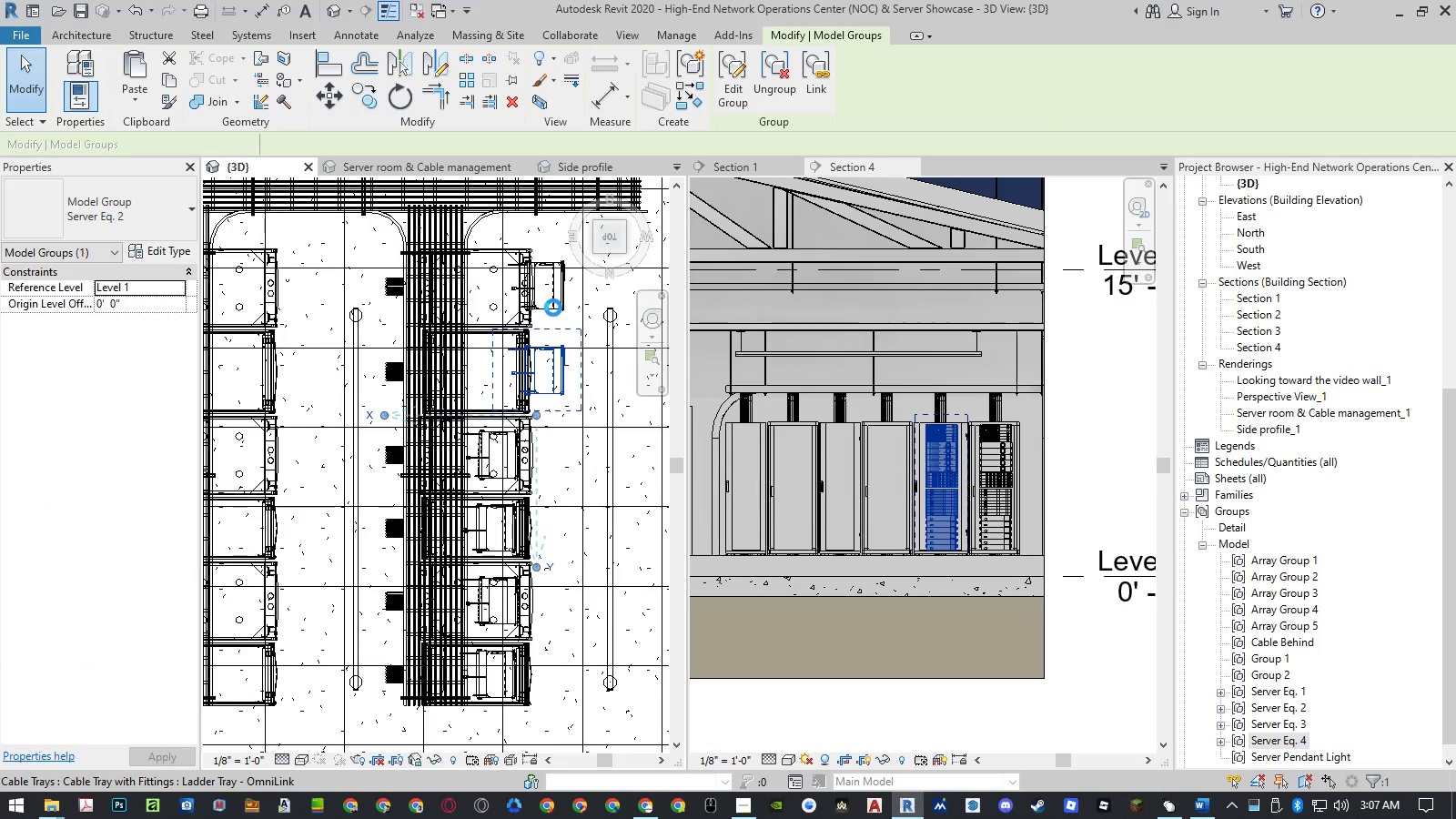 
left_click([553, 307])
 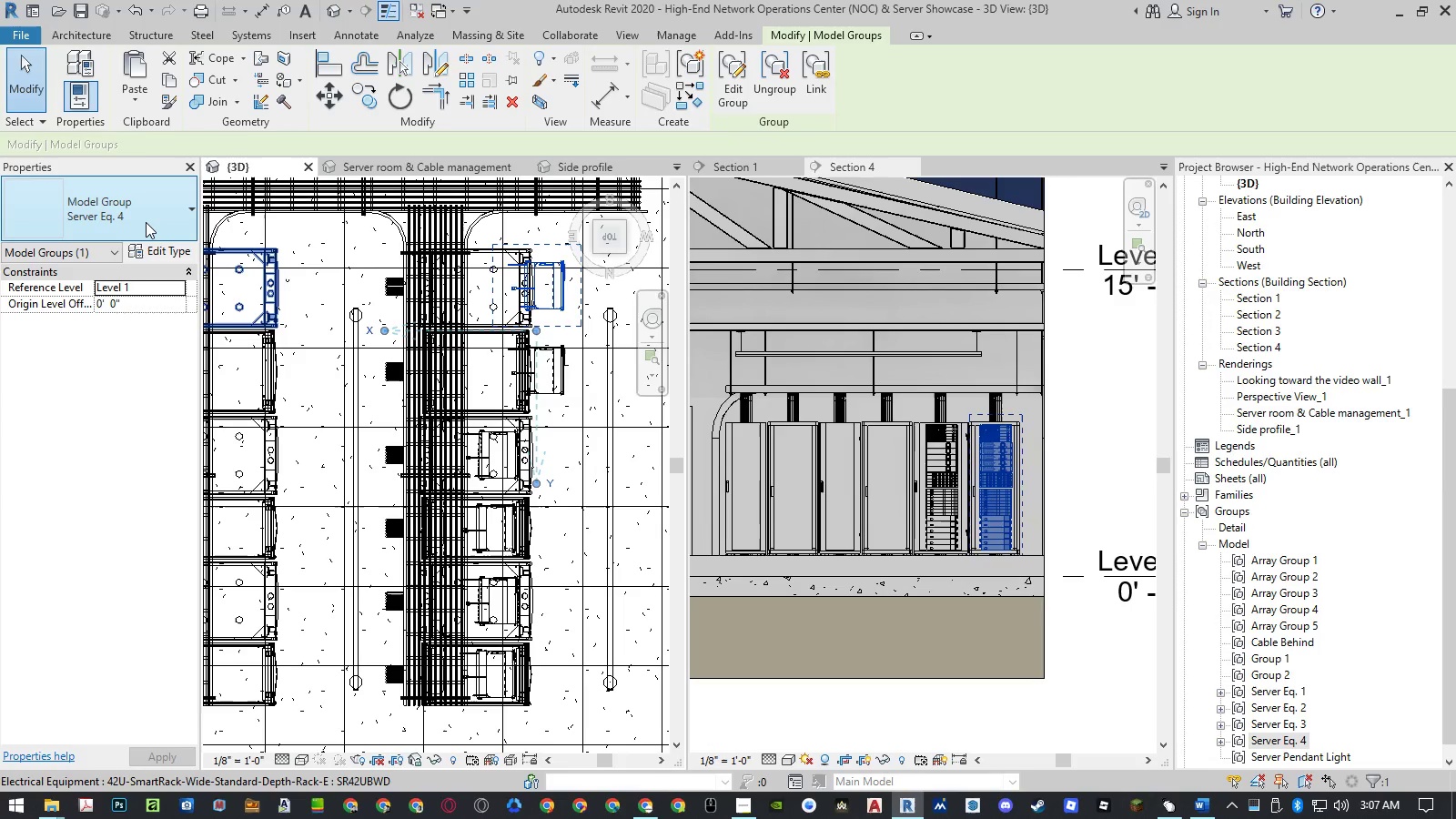 
left_click([146, 222])
 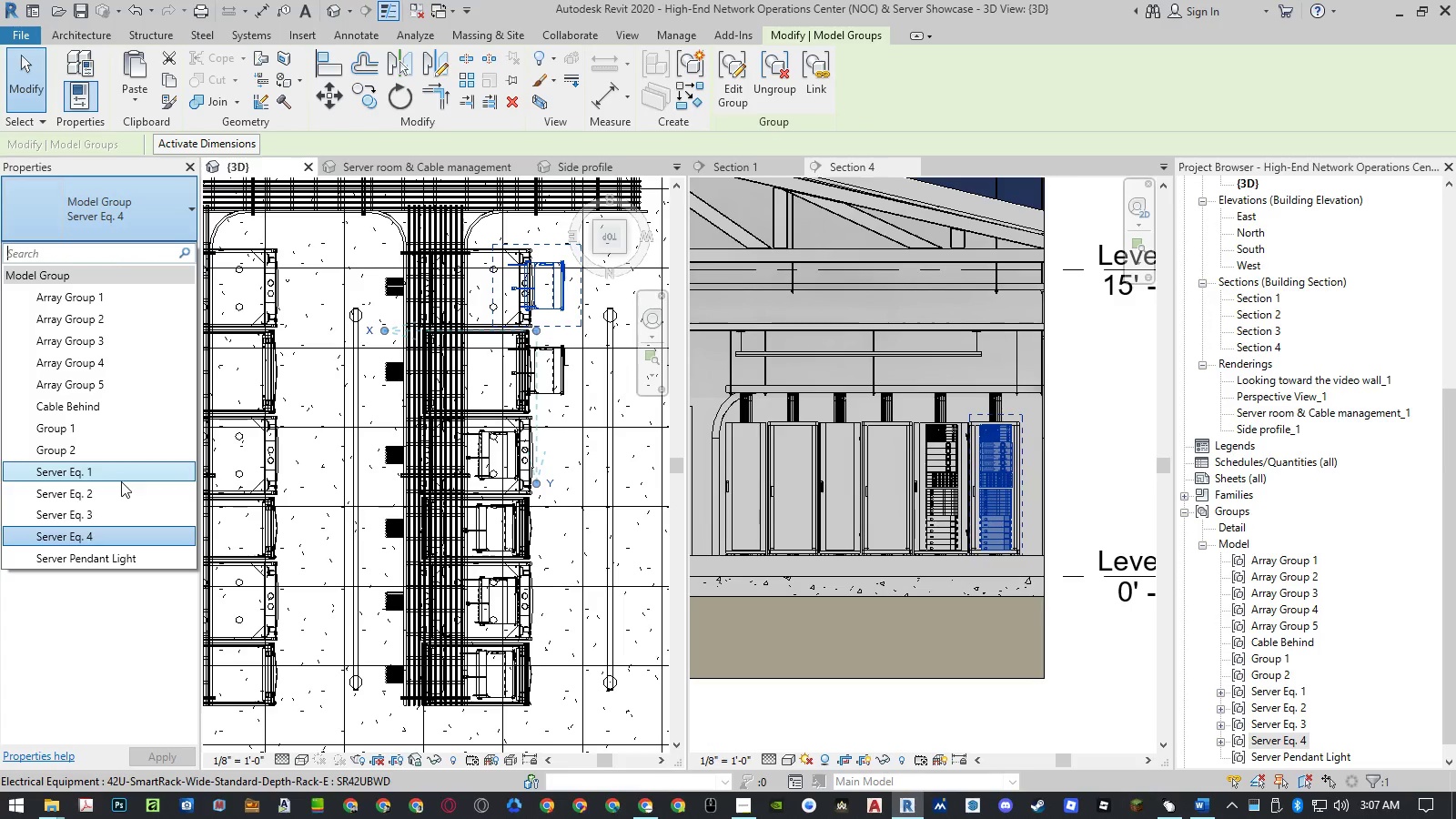 
left_click([116, 492])
 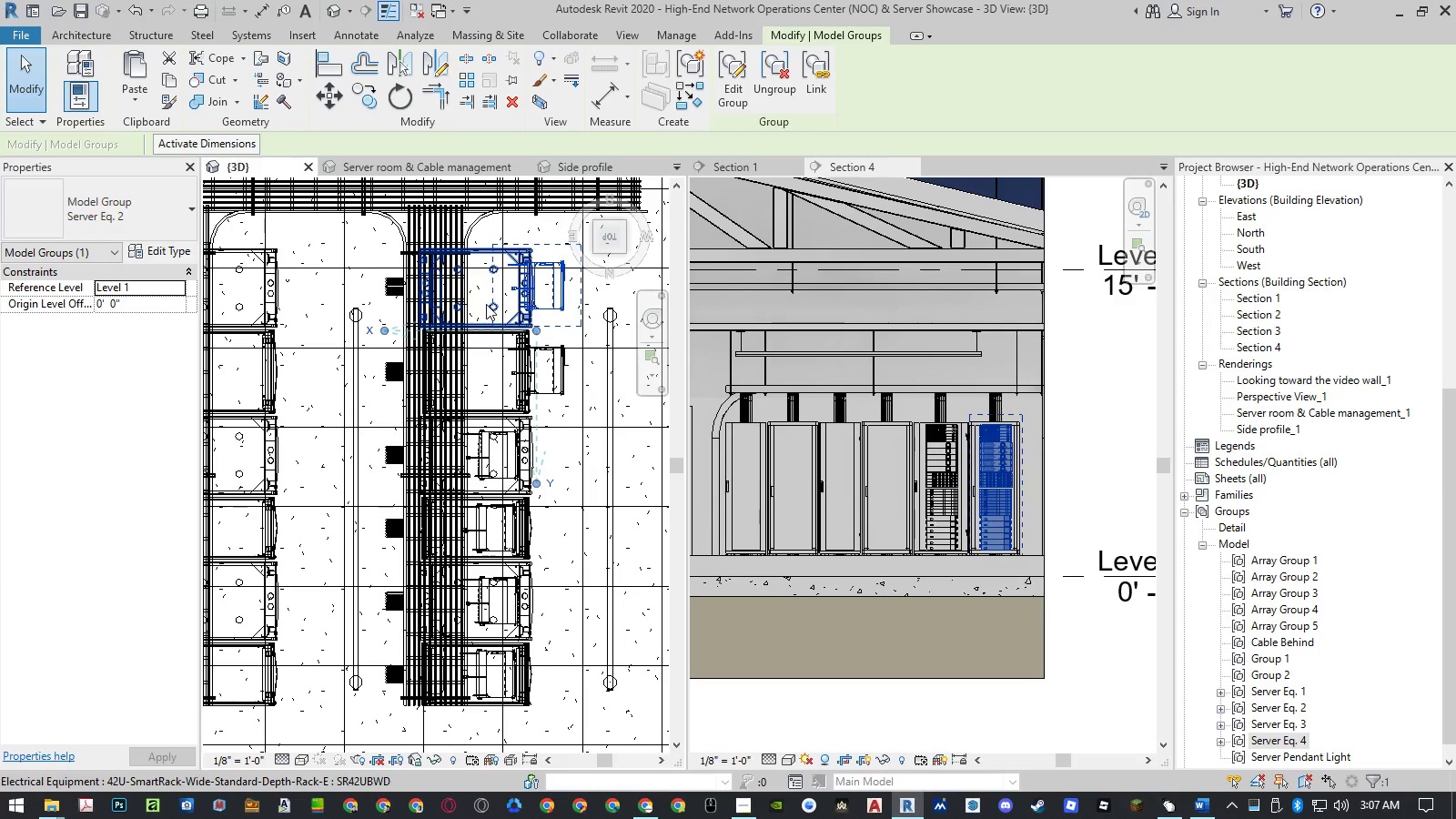 
wait(5.05)
 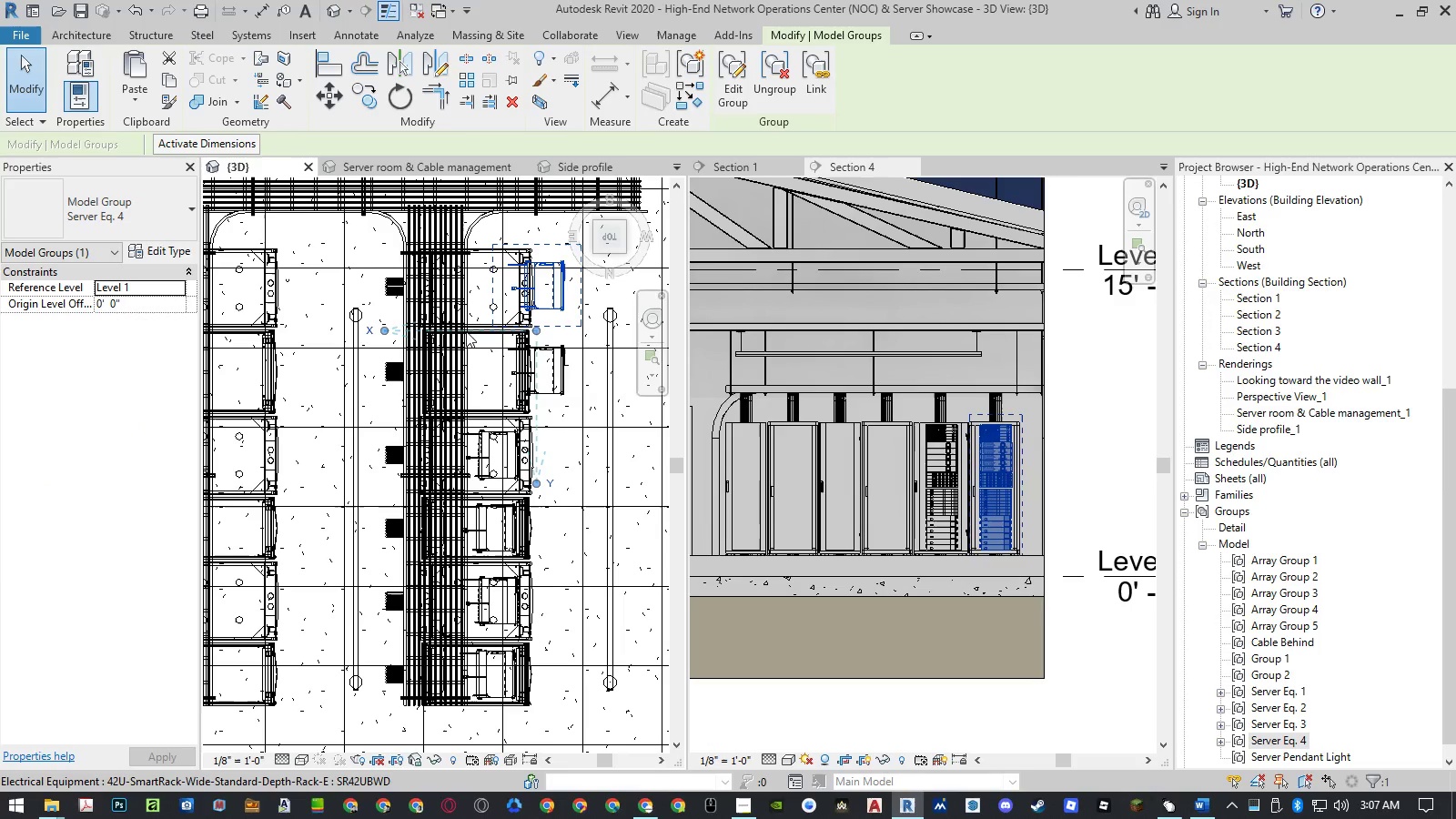 
scroll: coordinate [561, 278], scroll_direction: up, amount: 8.0
 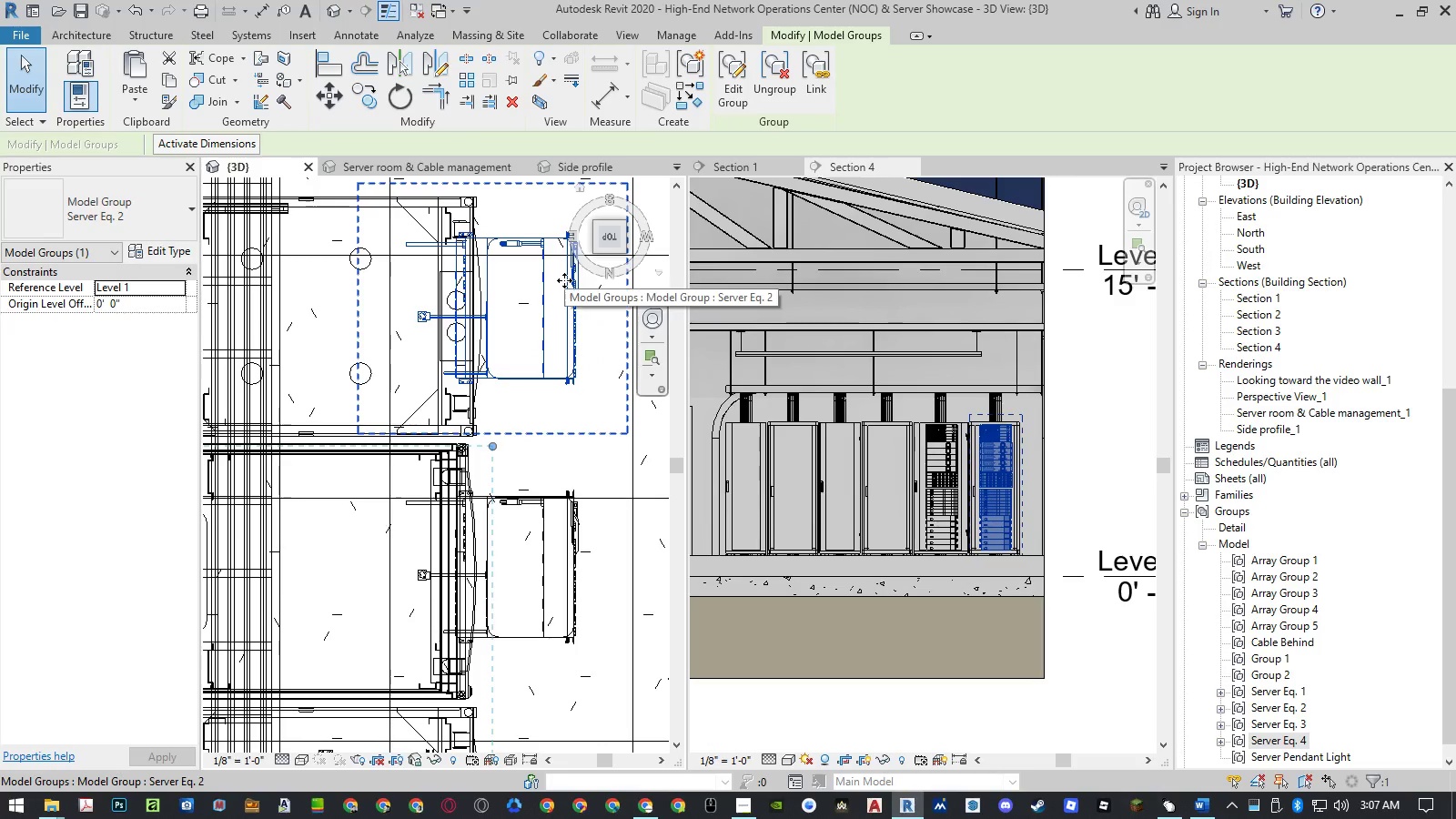 
type(mv)
 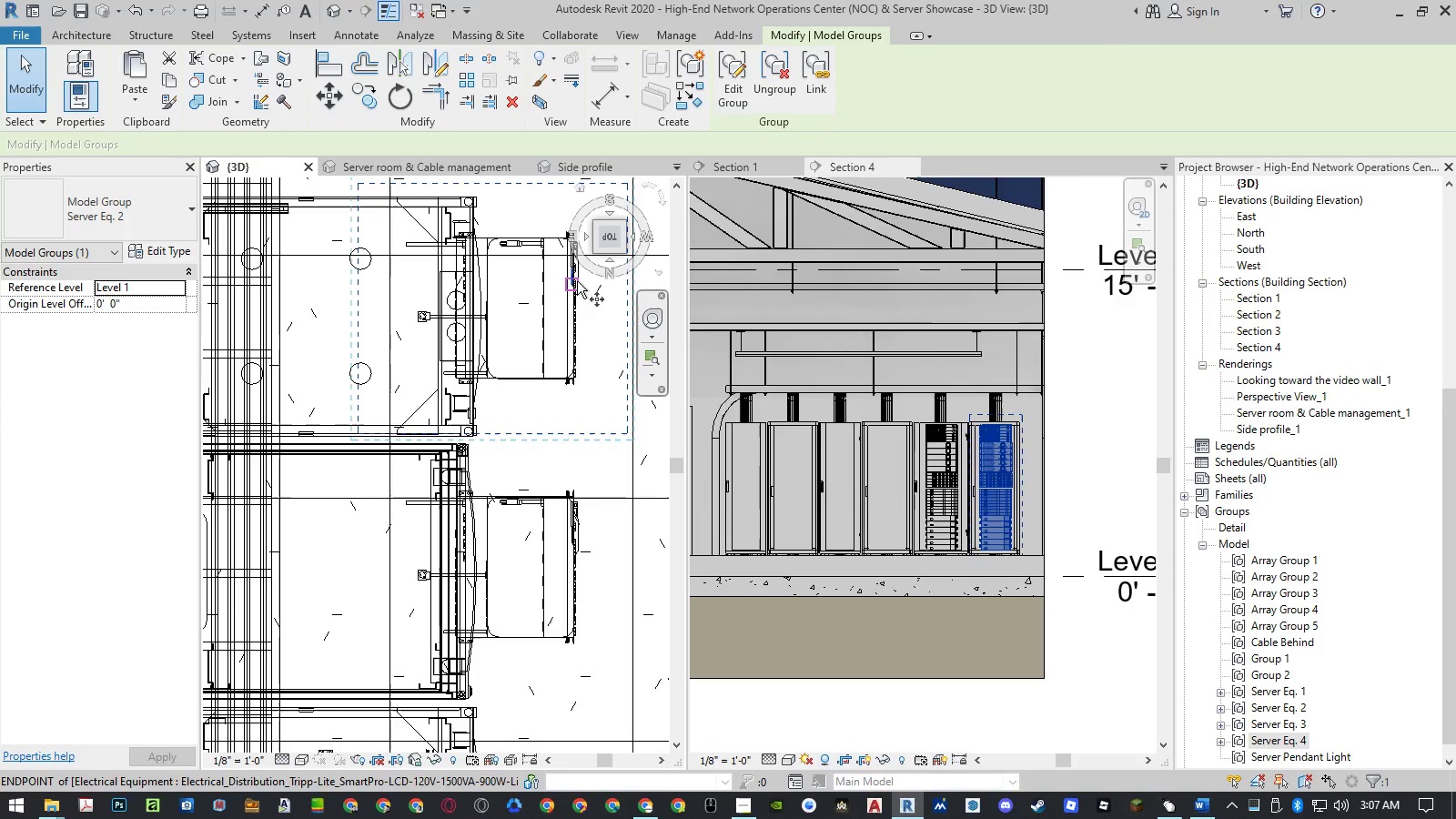 
scroll: coordinate [581, 284], scroll_direction: up, amount: 4.0
 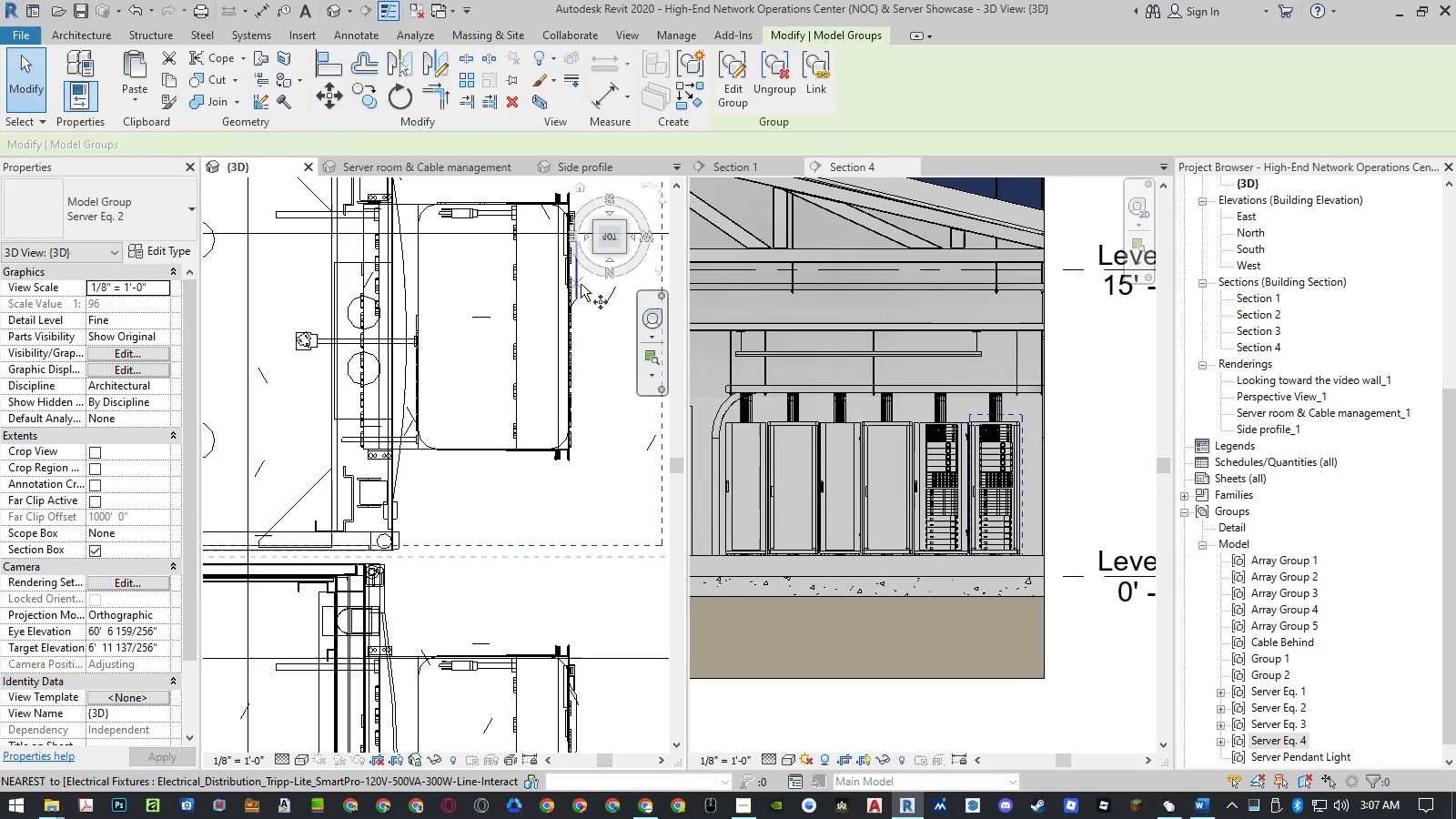 
left_click([581, 284])
 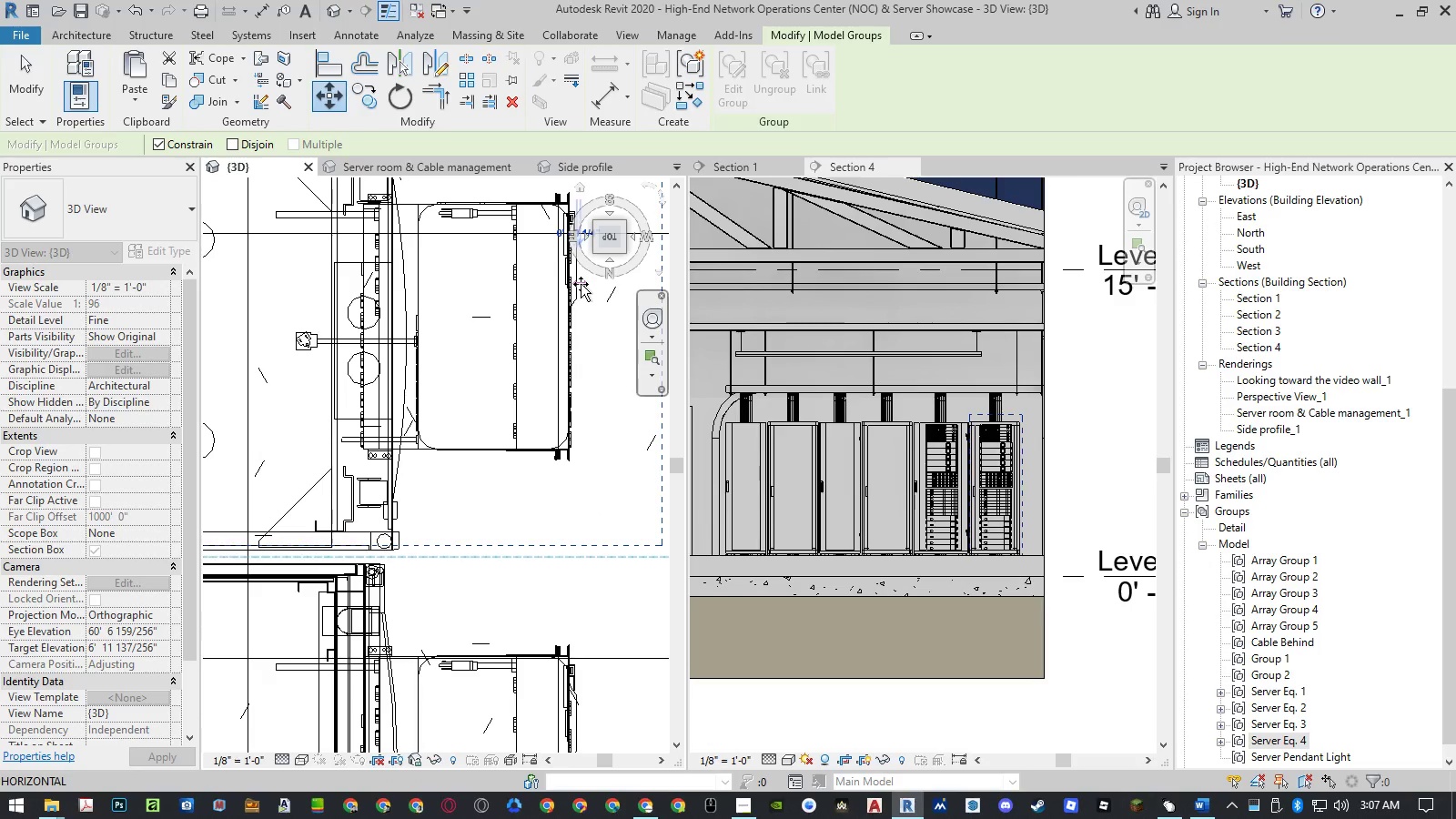 
scroll: coordinate [581, 284], scroll_direction: down, amount: 4.0
 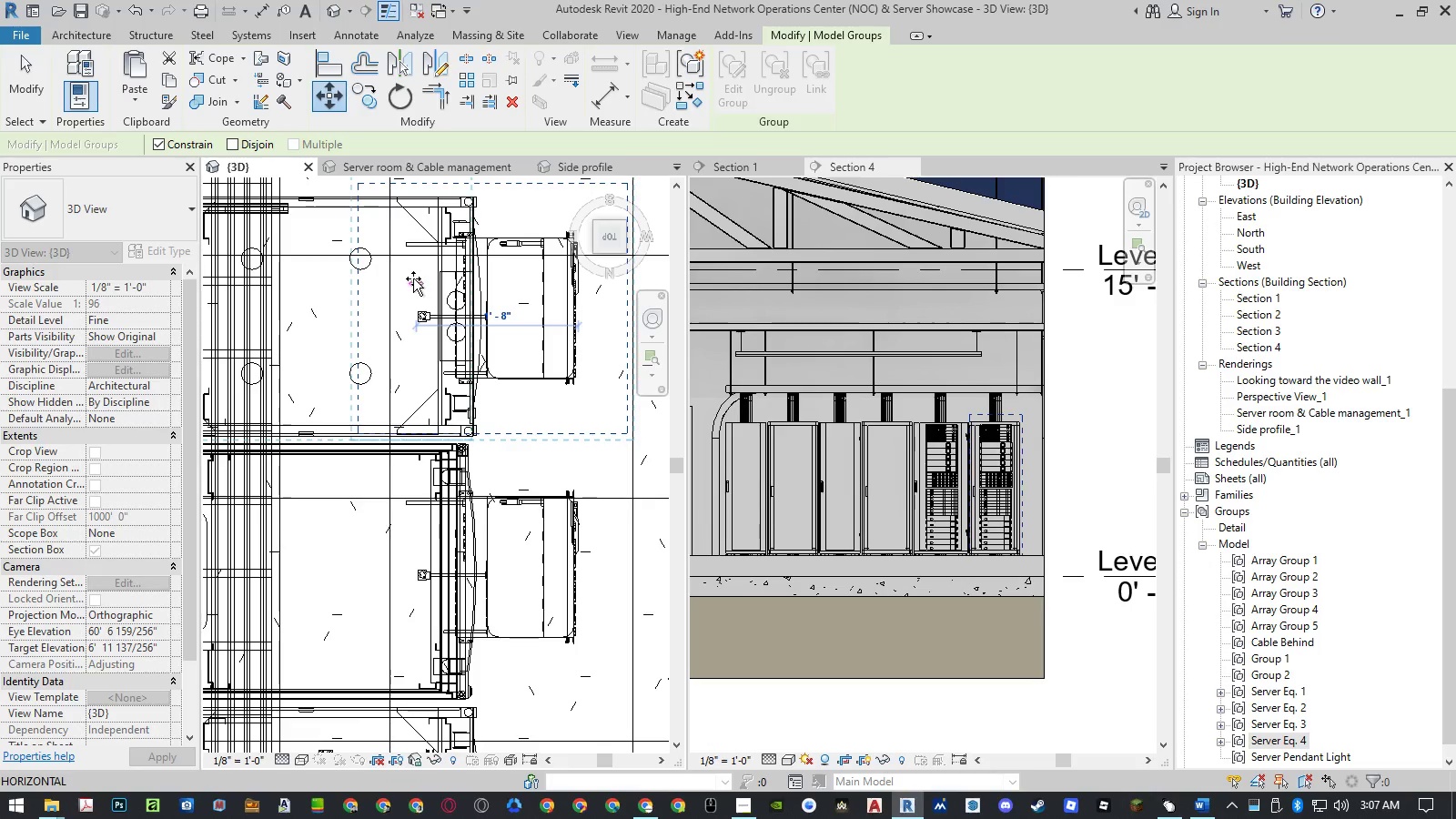 
left_click([412, 278])
 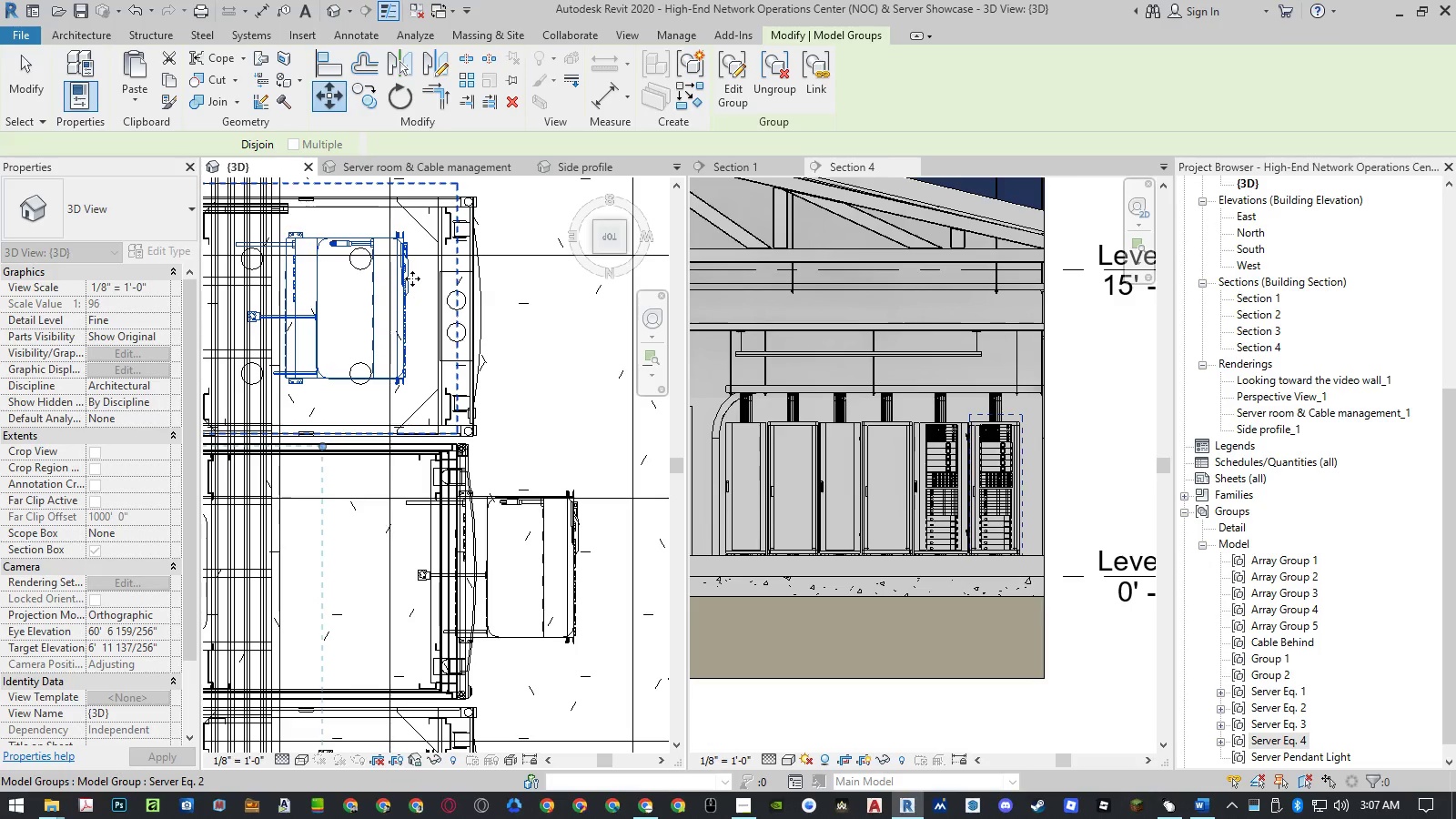 
scroll: coordinate [418, 278], scroll_direction: up, amount: 8.0
 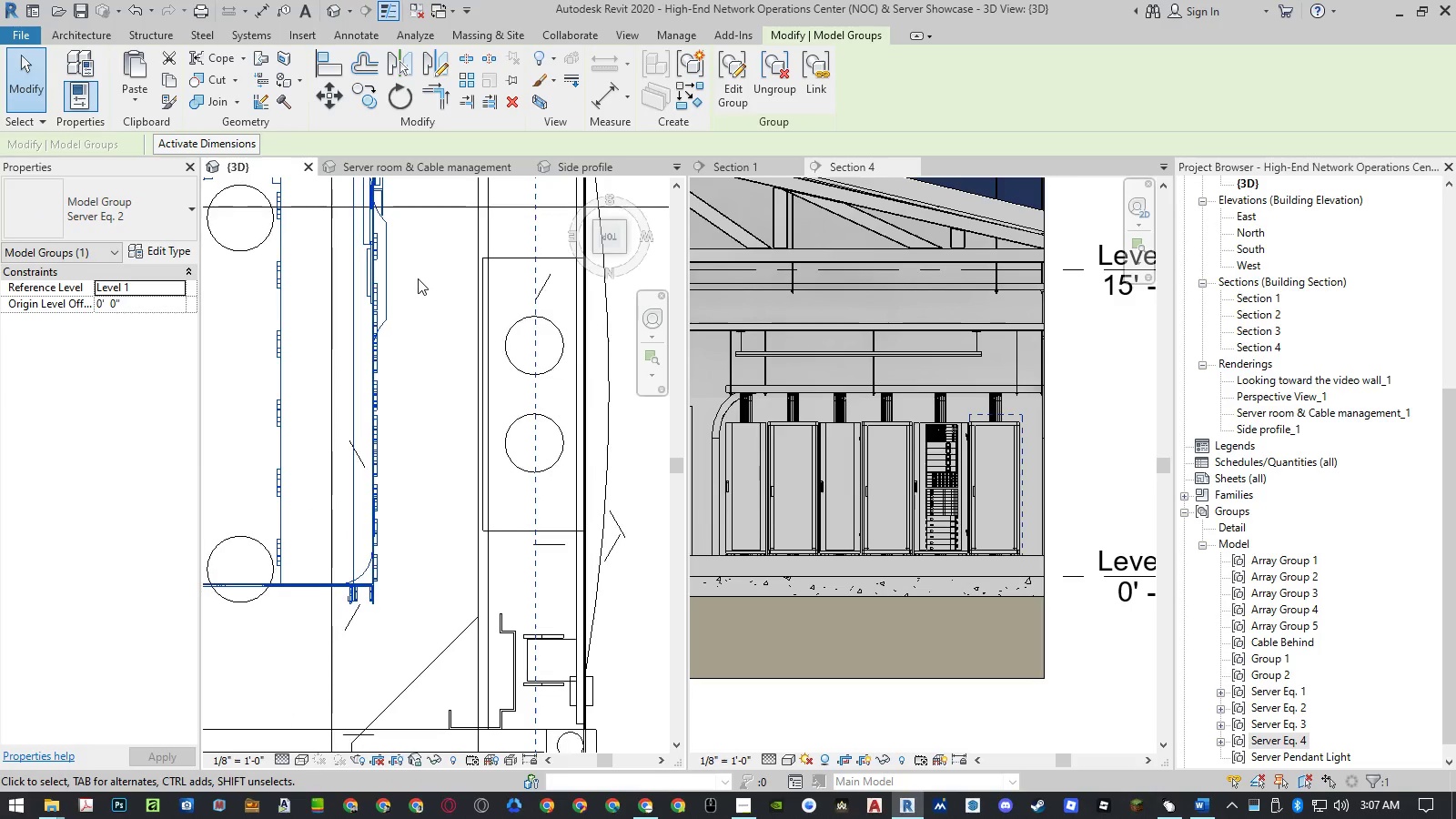 
type(mv)
 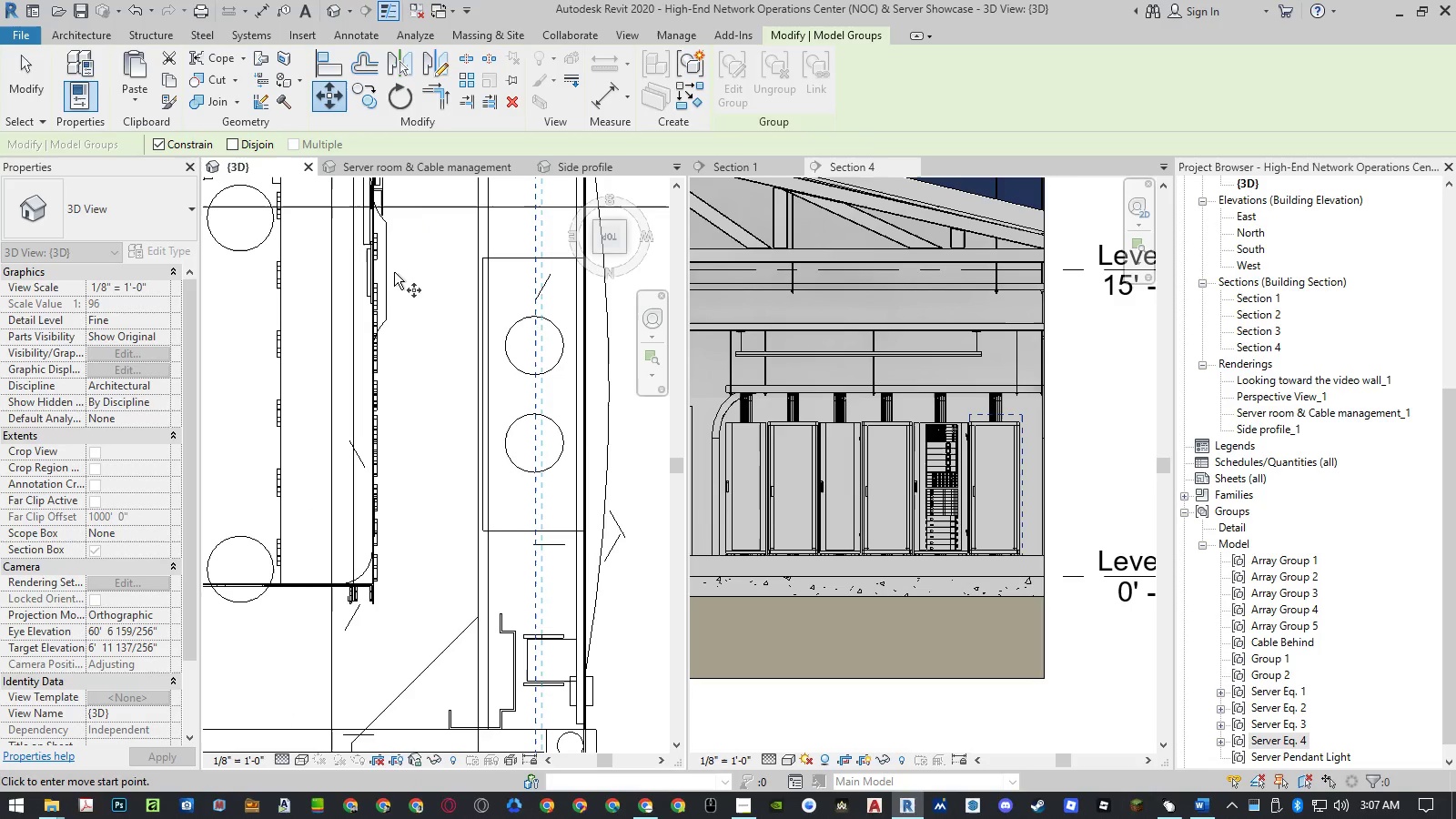 
left_click([389, 272])
 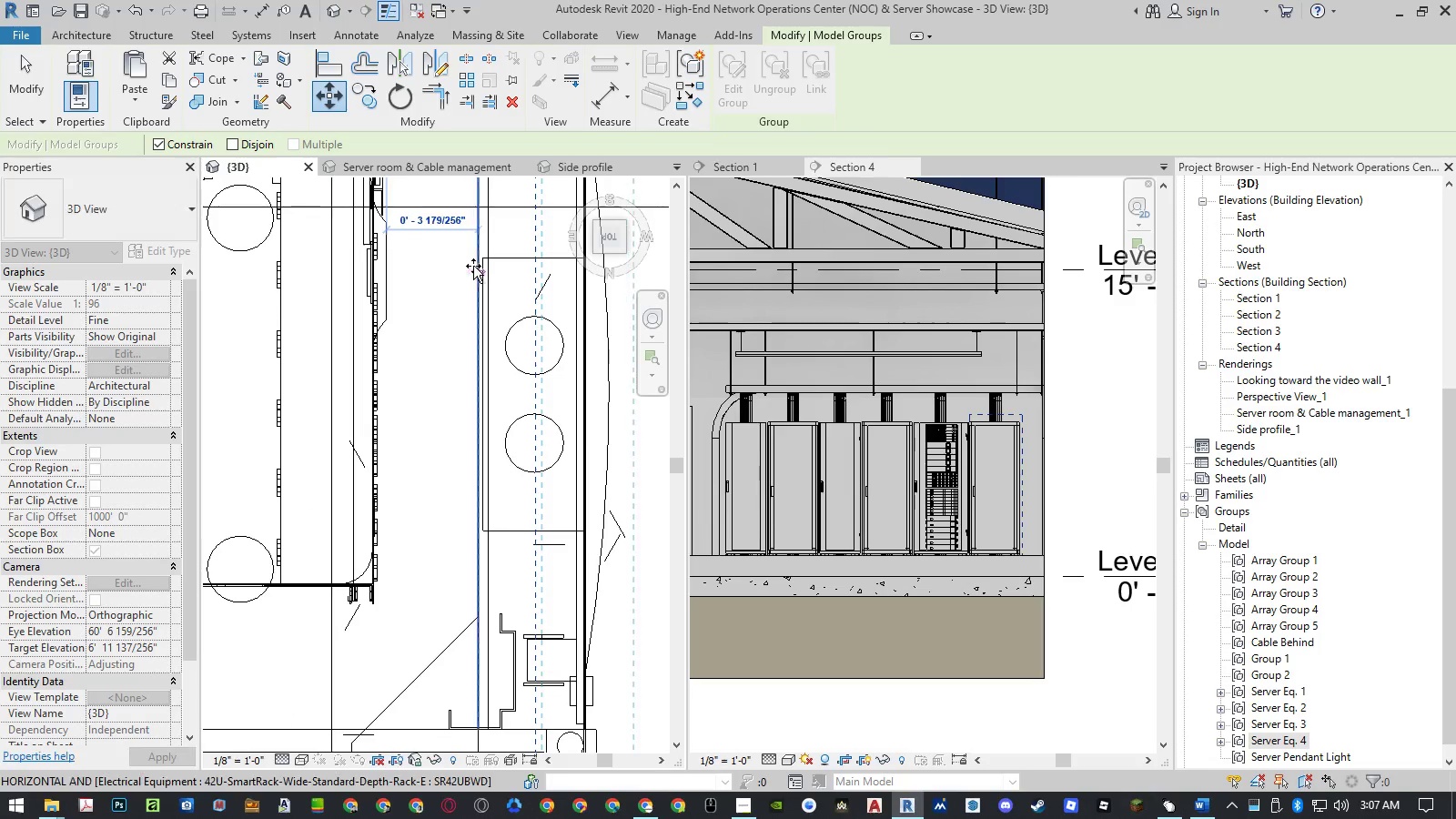 
left_click([475, 266])
 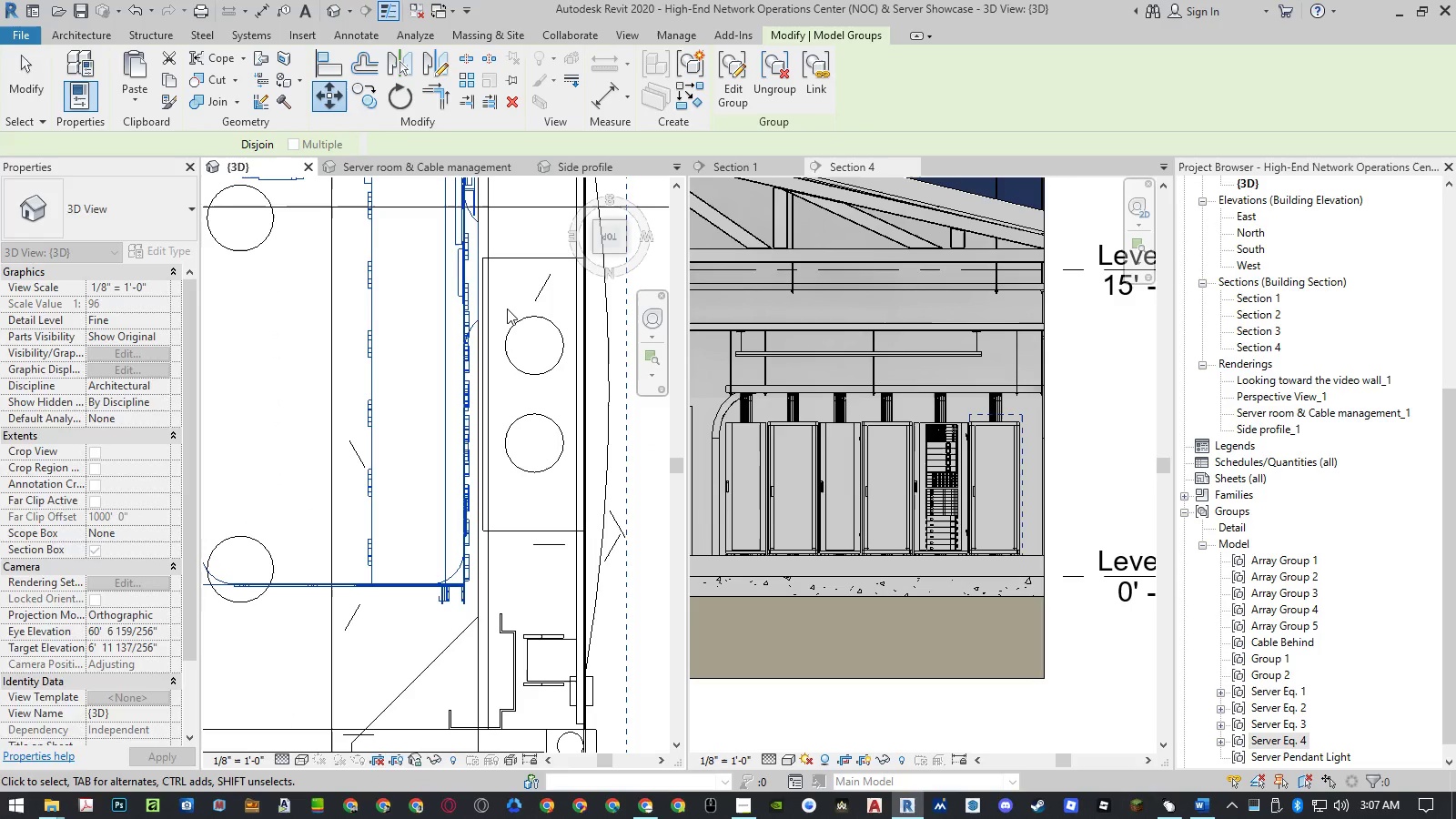 
scroll: coordinate [528, 314], scroll_direction: down, amount: 17.0
 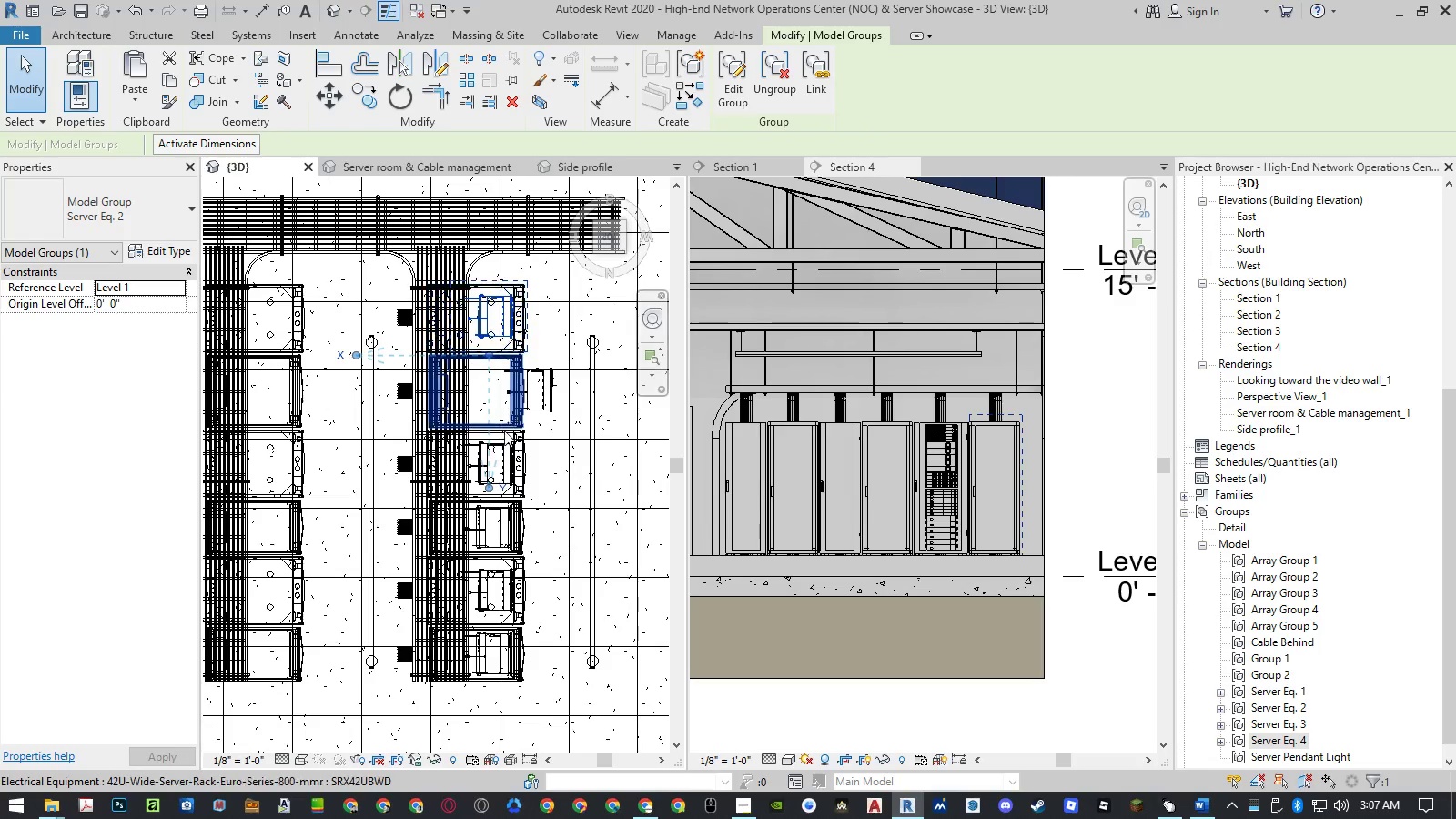 
scroll: coordinate [554, 380], scroll_direction: up, amount: 5.0
 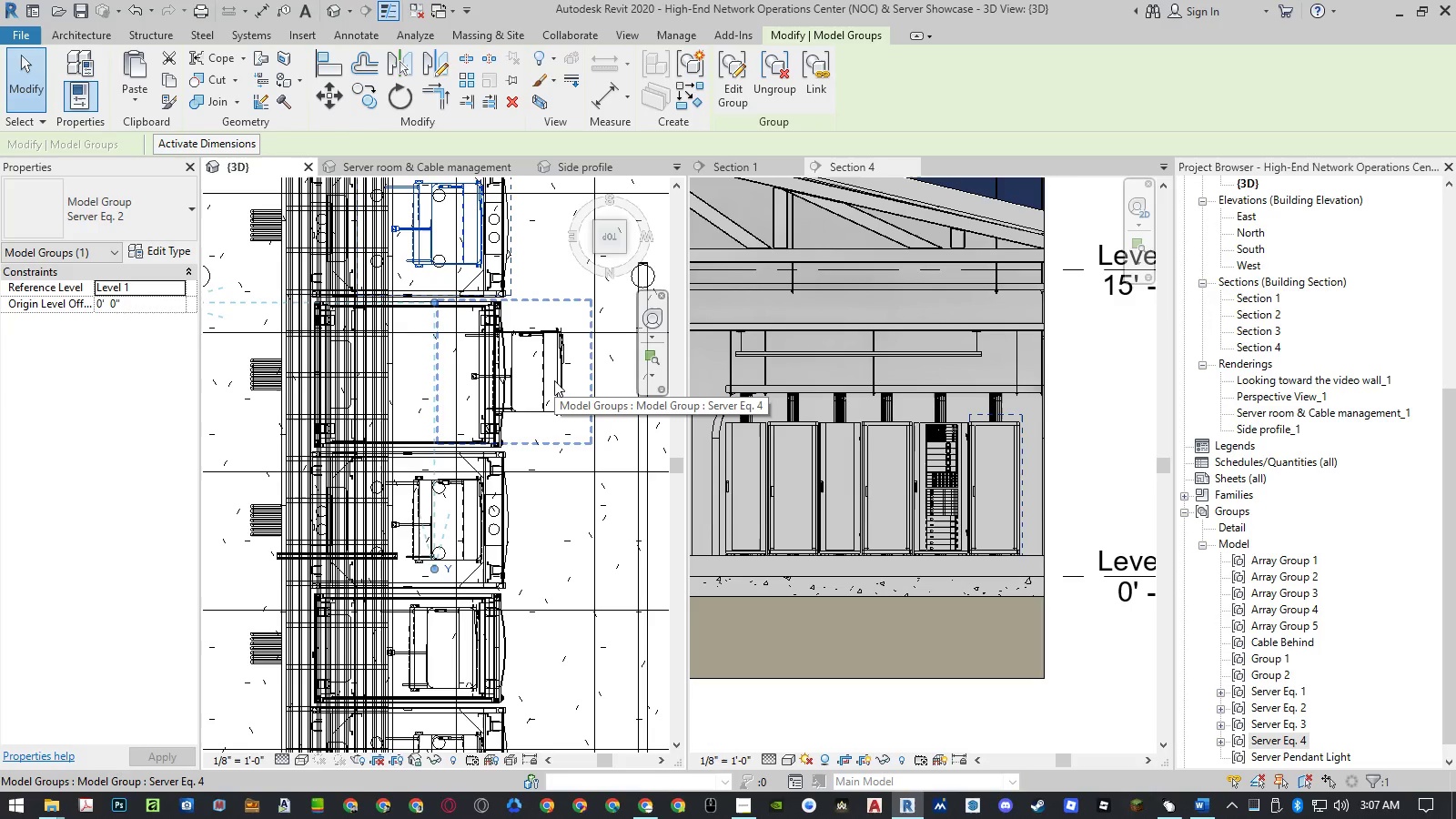 
wait(6.02)
 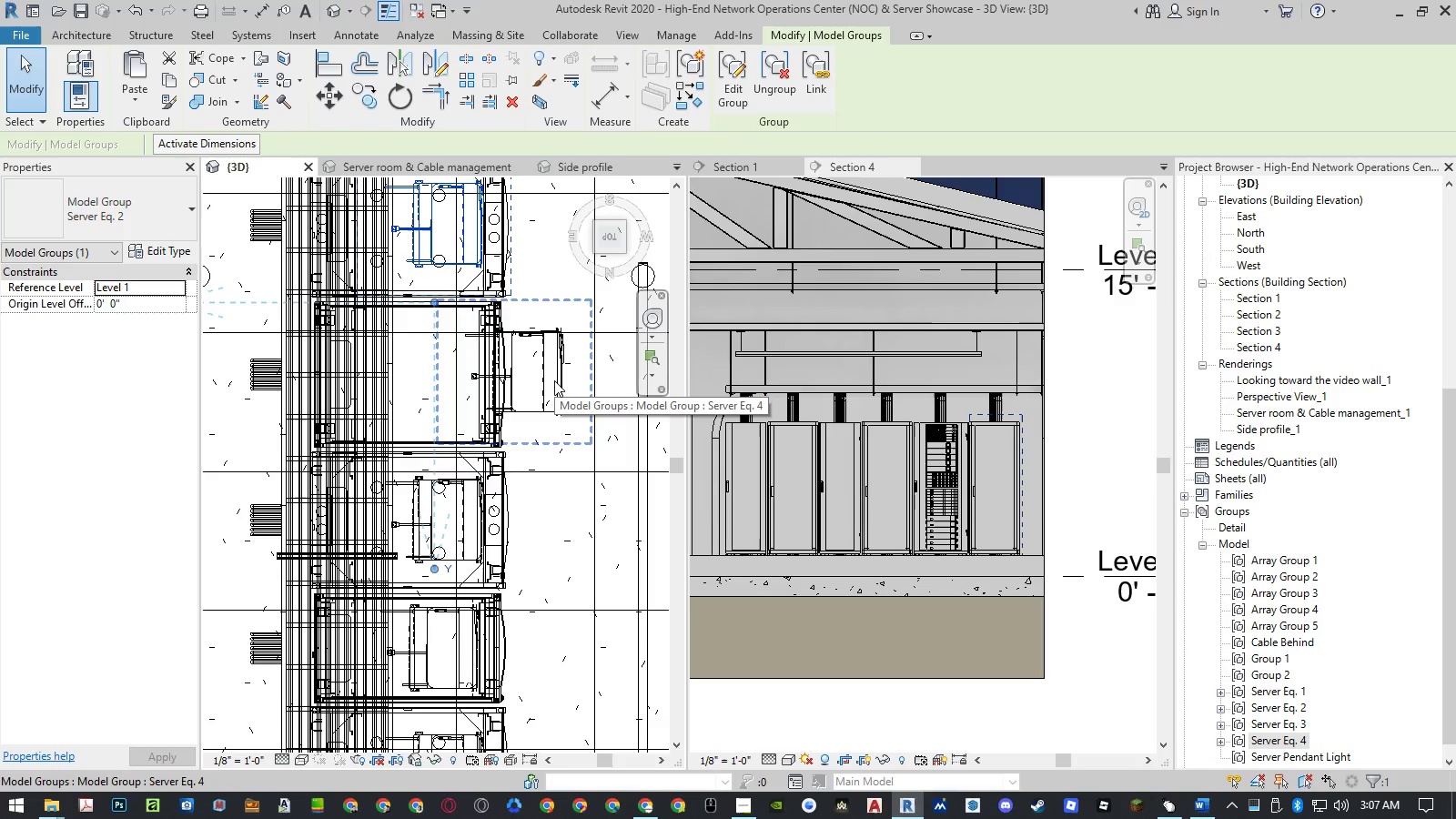 
left_click([554, 380])
 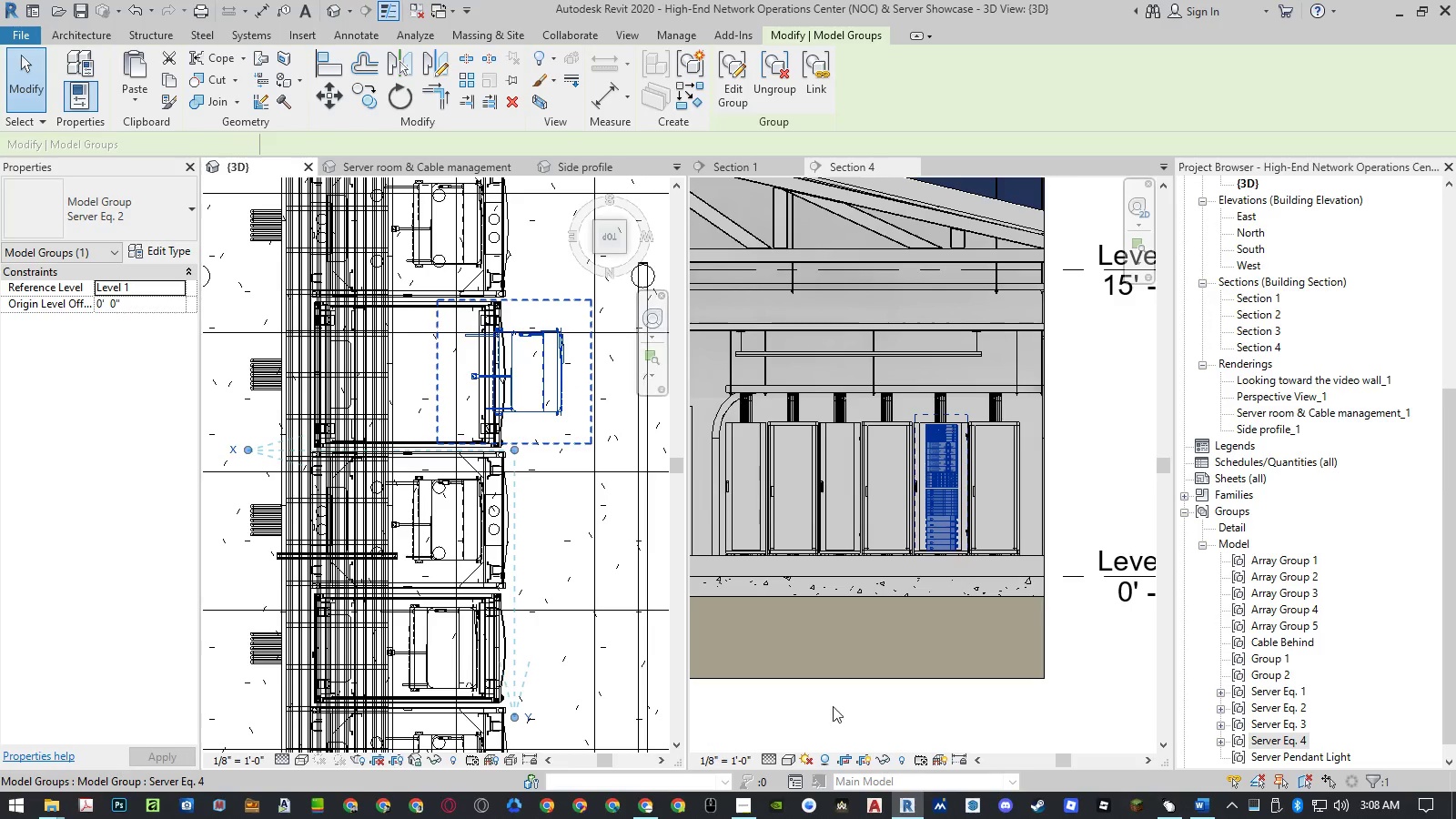 
left_click([787, 763])
 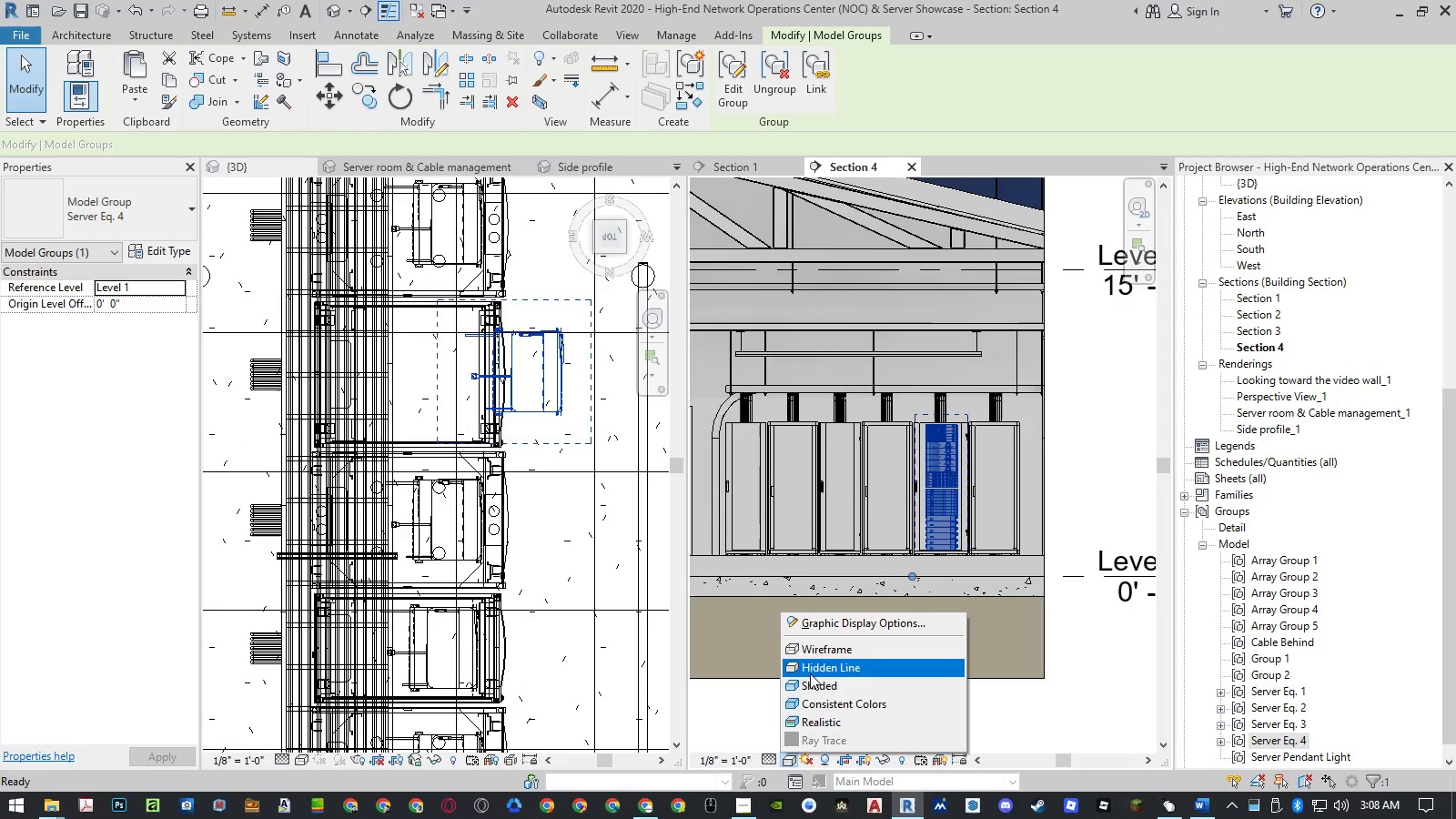 
left_click([816, 652])
 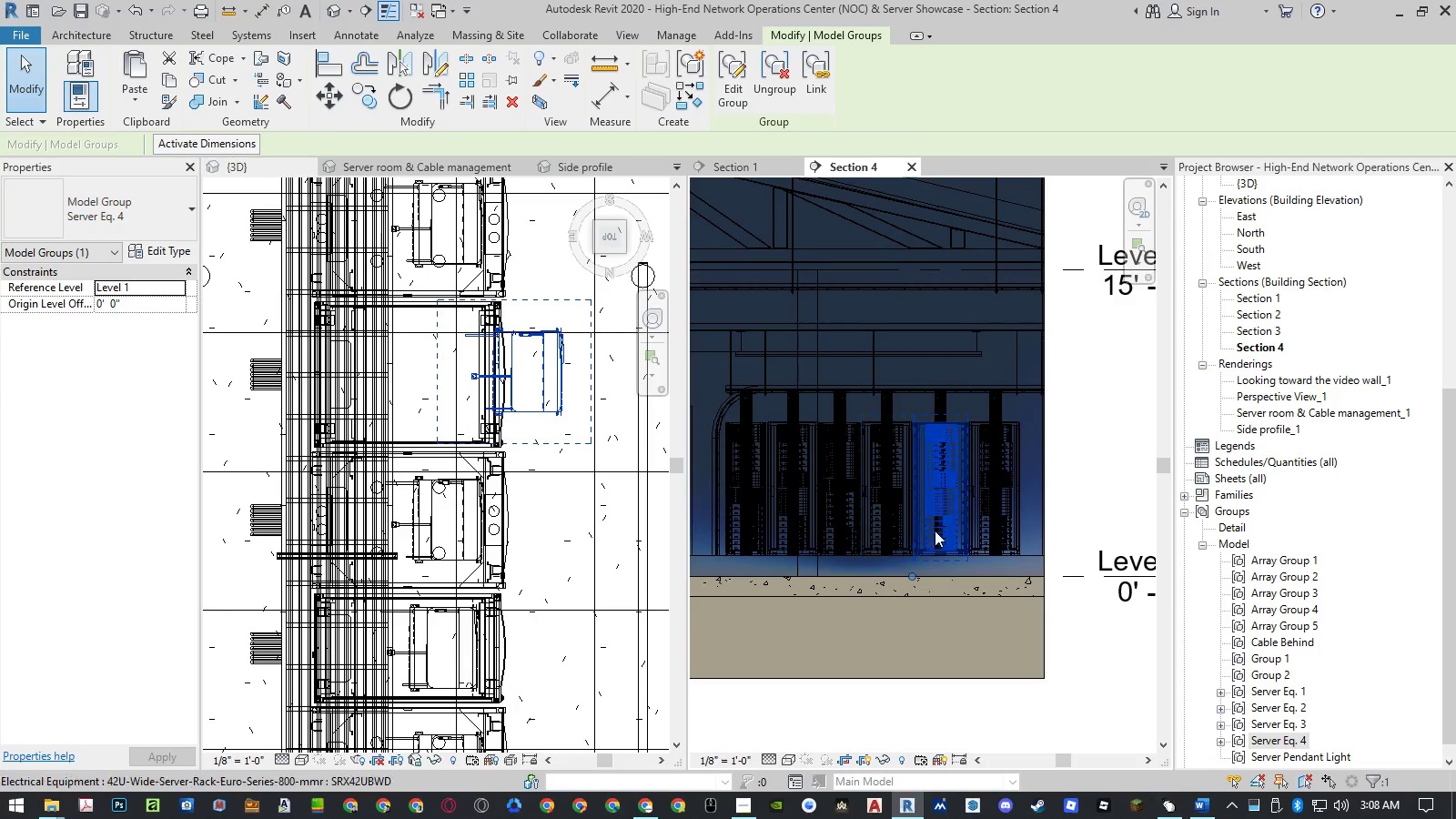 
scroll: coordinate [1005, 552], scroll_direction: up, amount: 17.0
 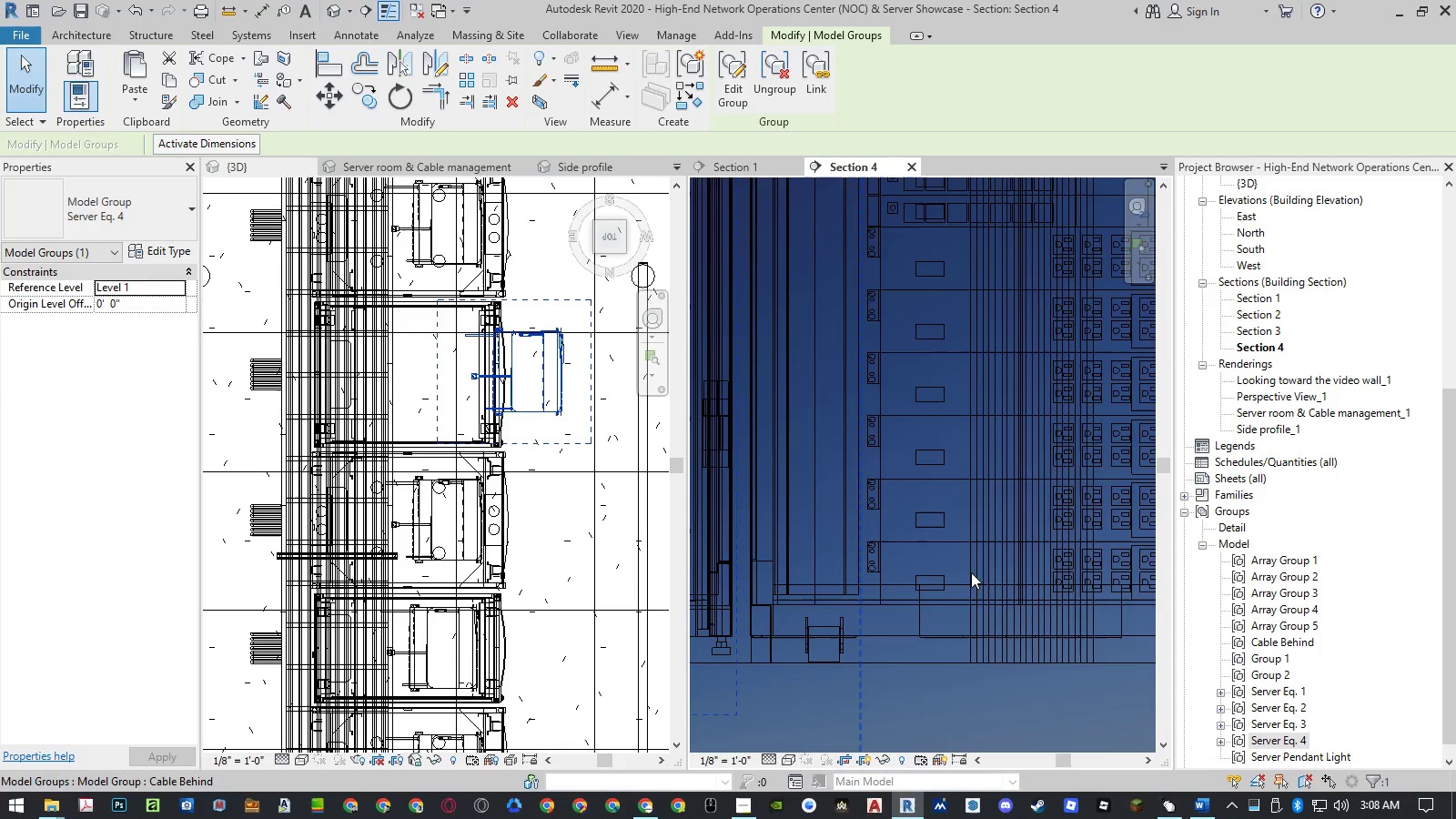 
scroll: coordinate [551, 479], scroll_direction: down, amount: 5.0
 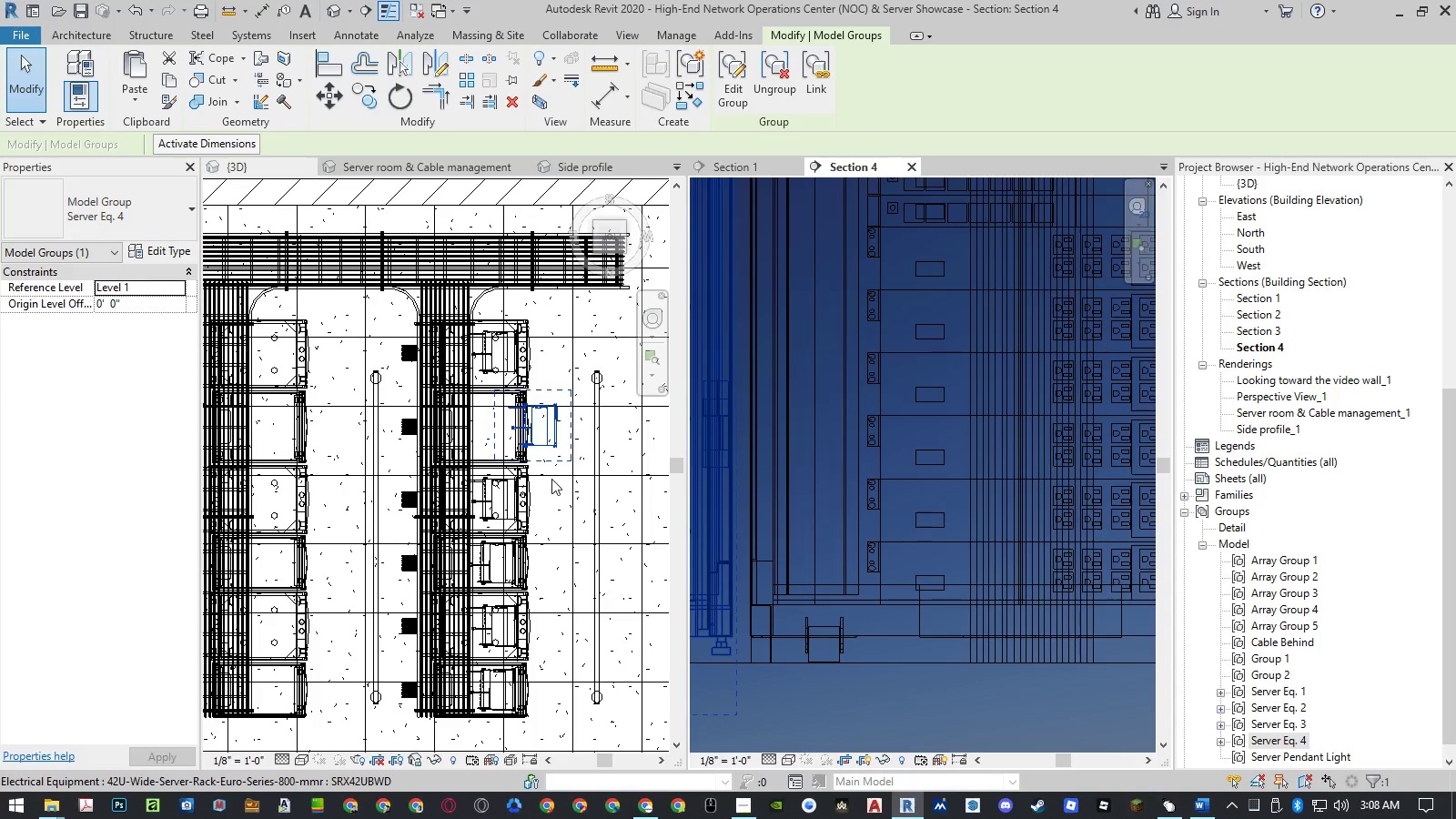 
wait(8.44)
 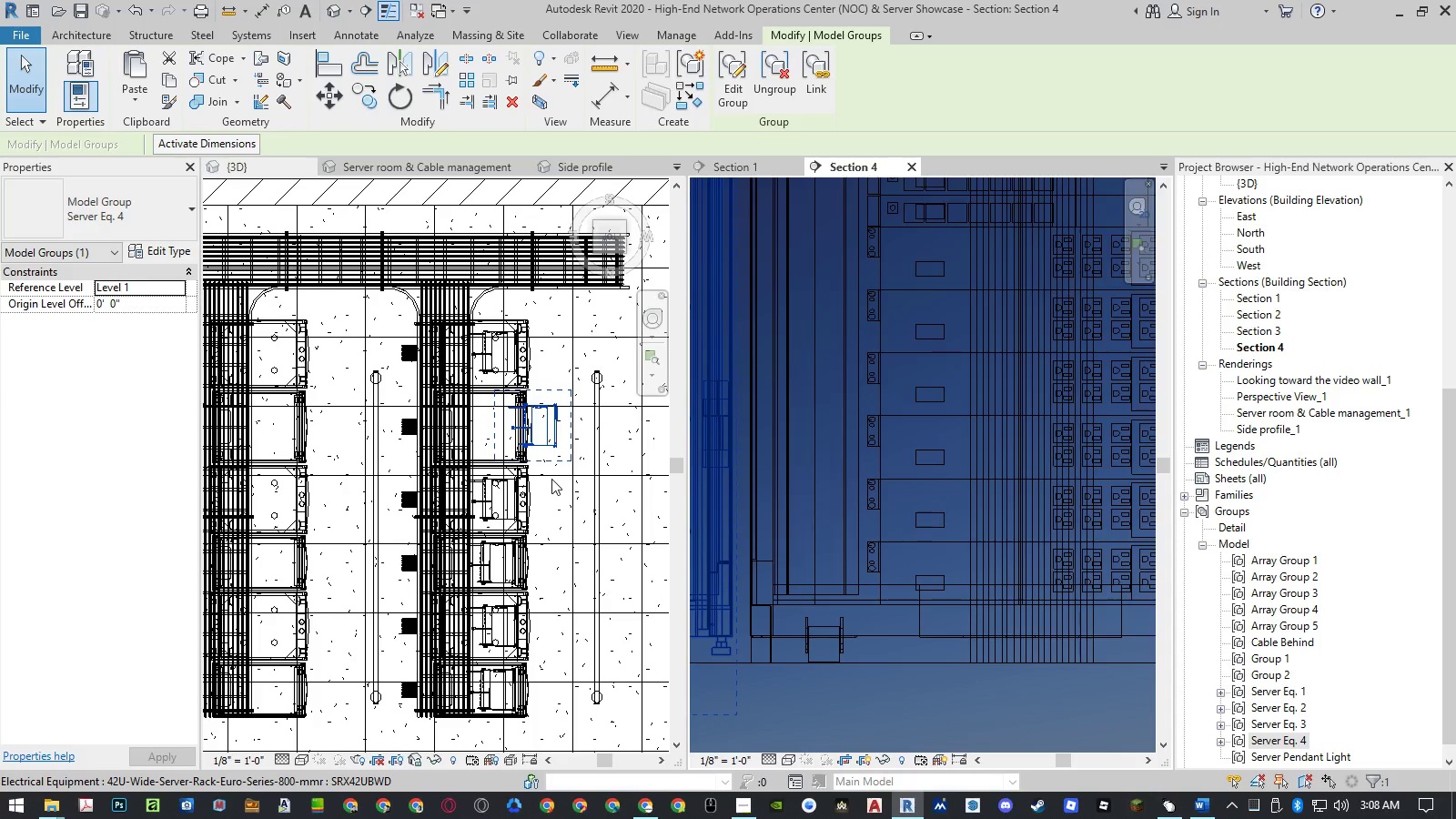 
scroll: coordinate [963, 566], scroll_direction: down, amount: 8.0
 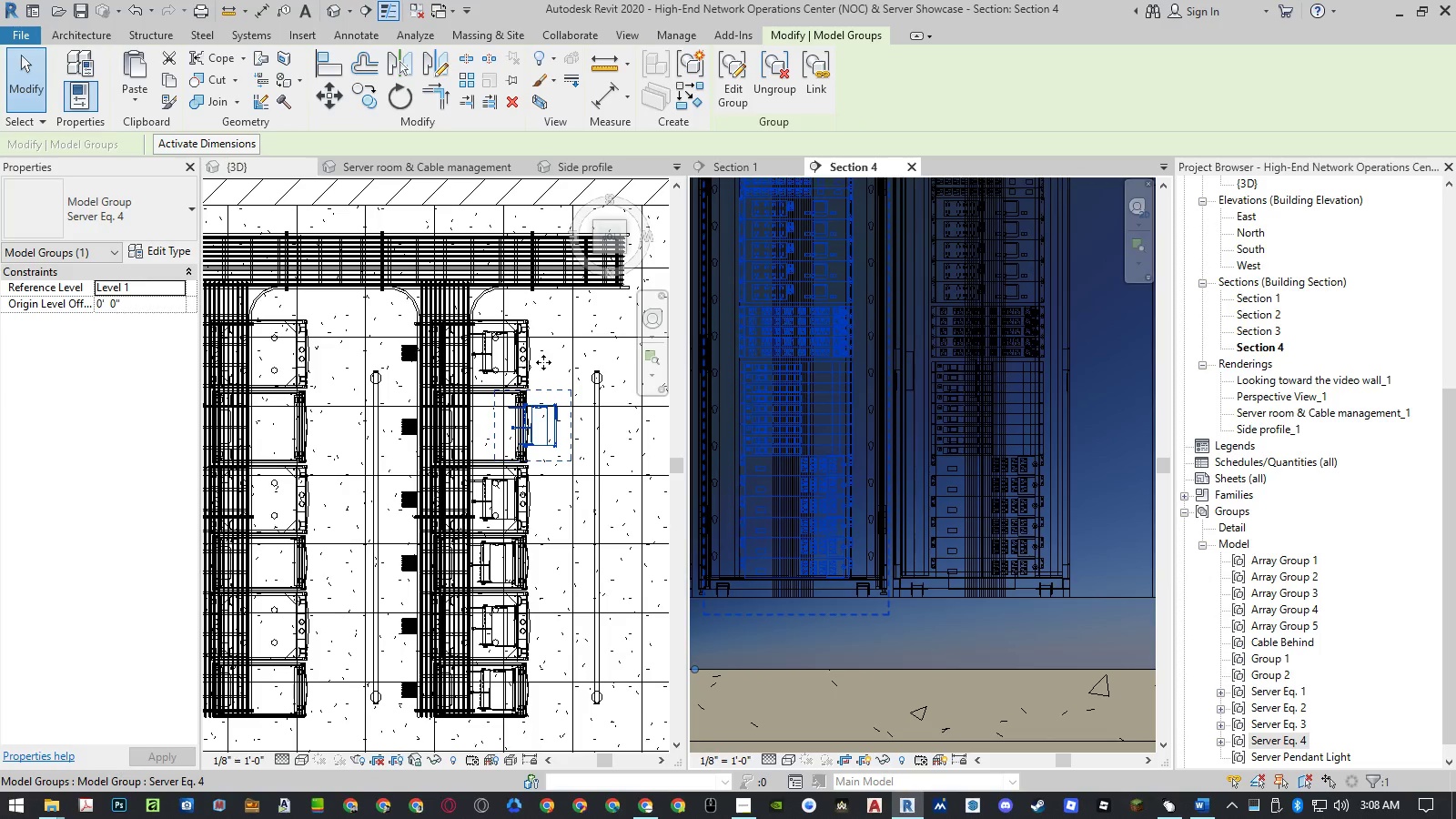 
left_click([543, 321])
 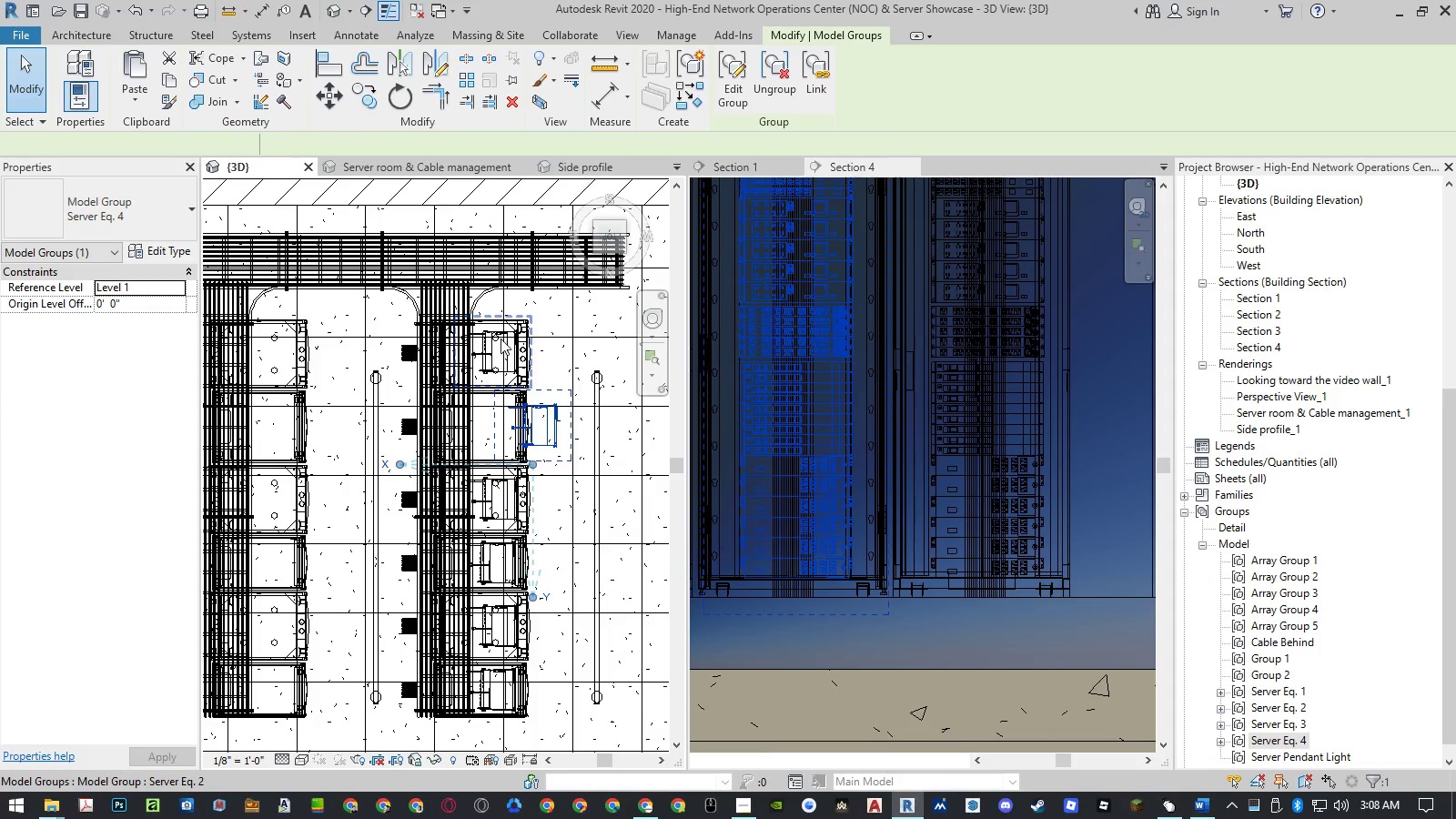 
left_click([500, 339])
 